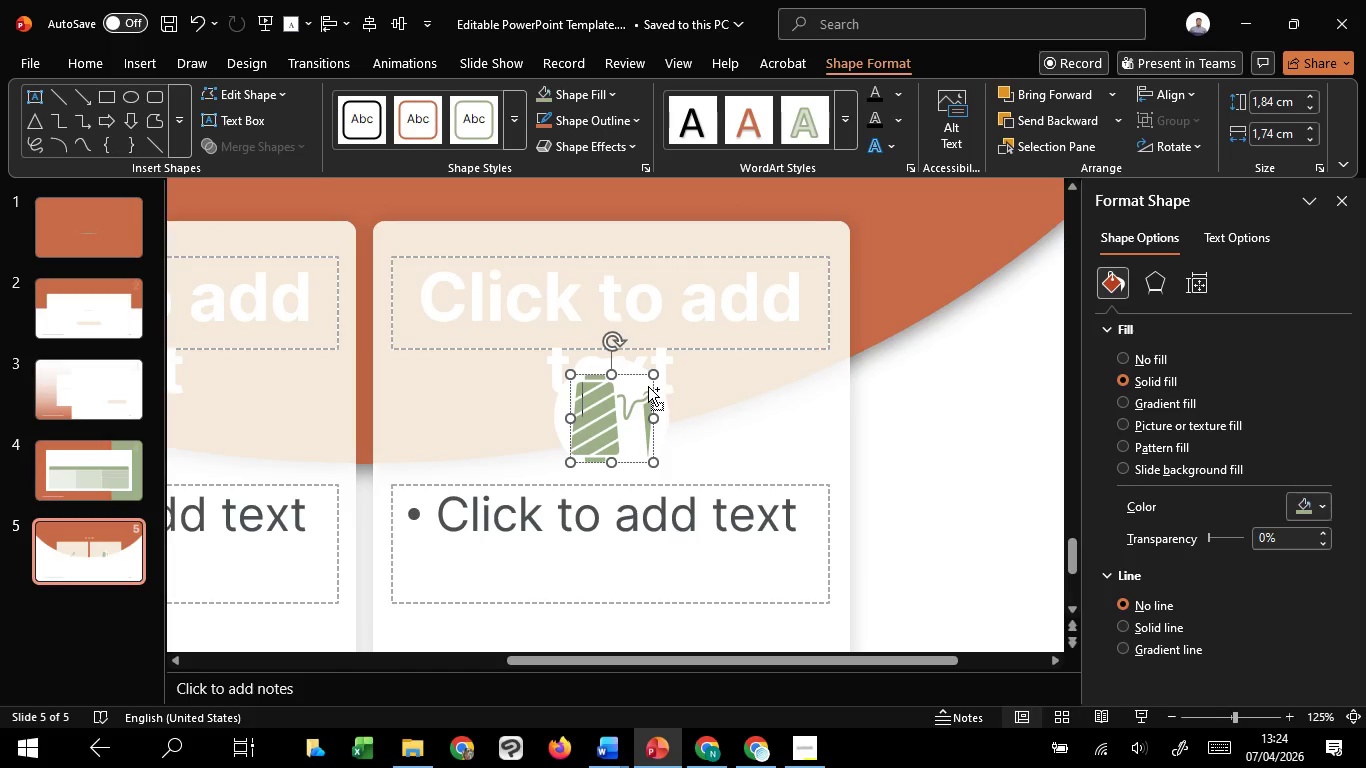 
key(Control+Shift+ShiftLeft)
 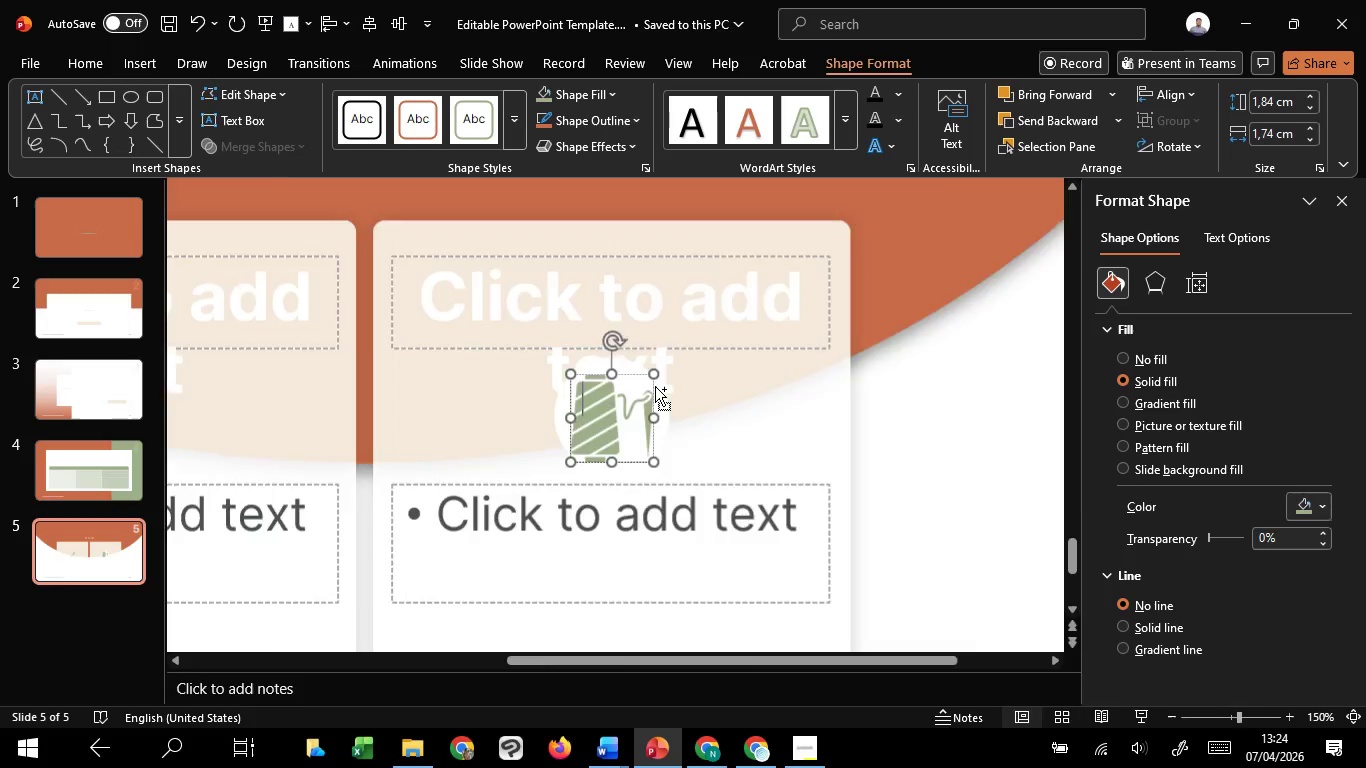 
scroll: coordinate [655, 386], scroll_direction: up, amount: 4.0
 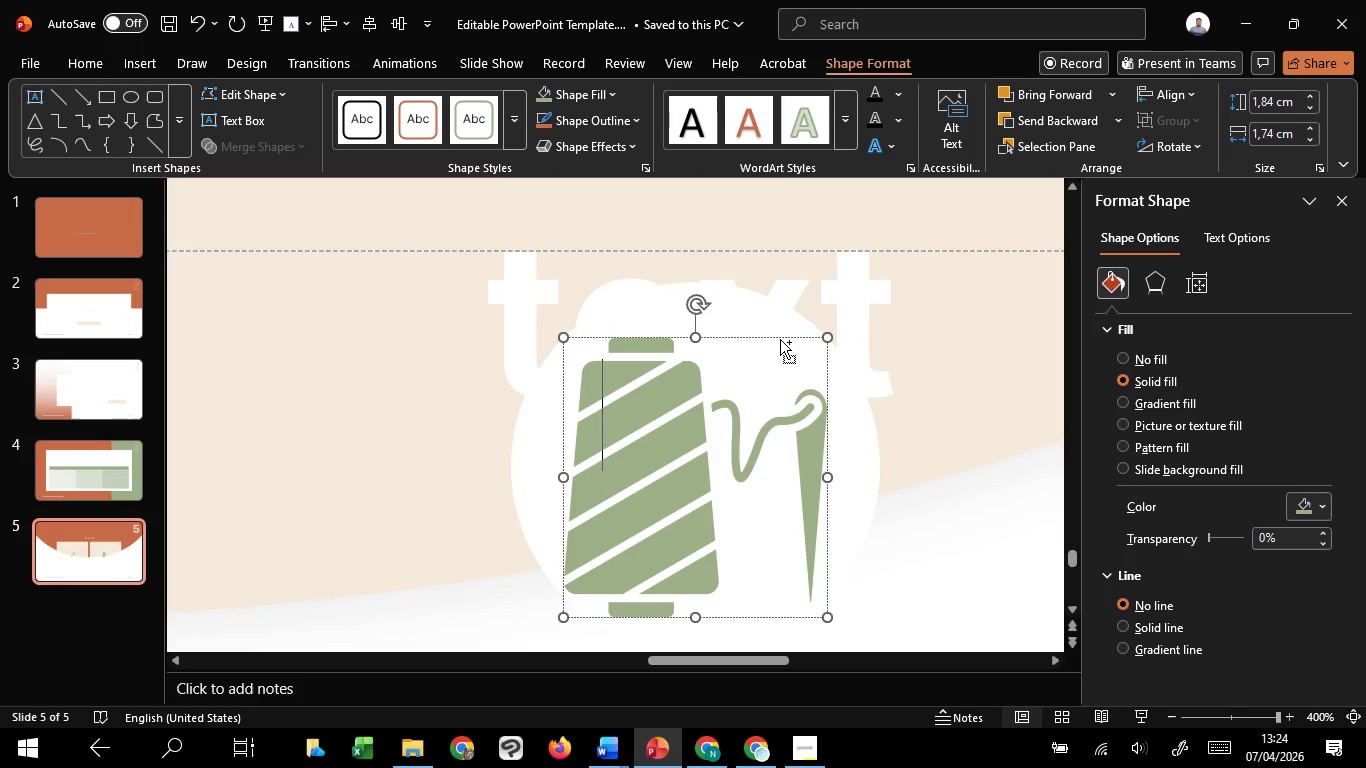 
hold_key(key=ShiftLeft, duration=1.52)
left_click_drag(start_coordinate=[828, 335], to_coordinate=[814, 349])
 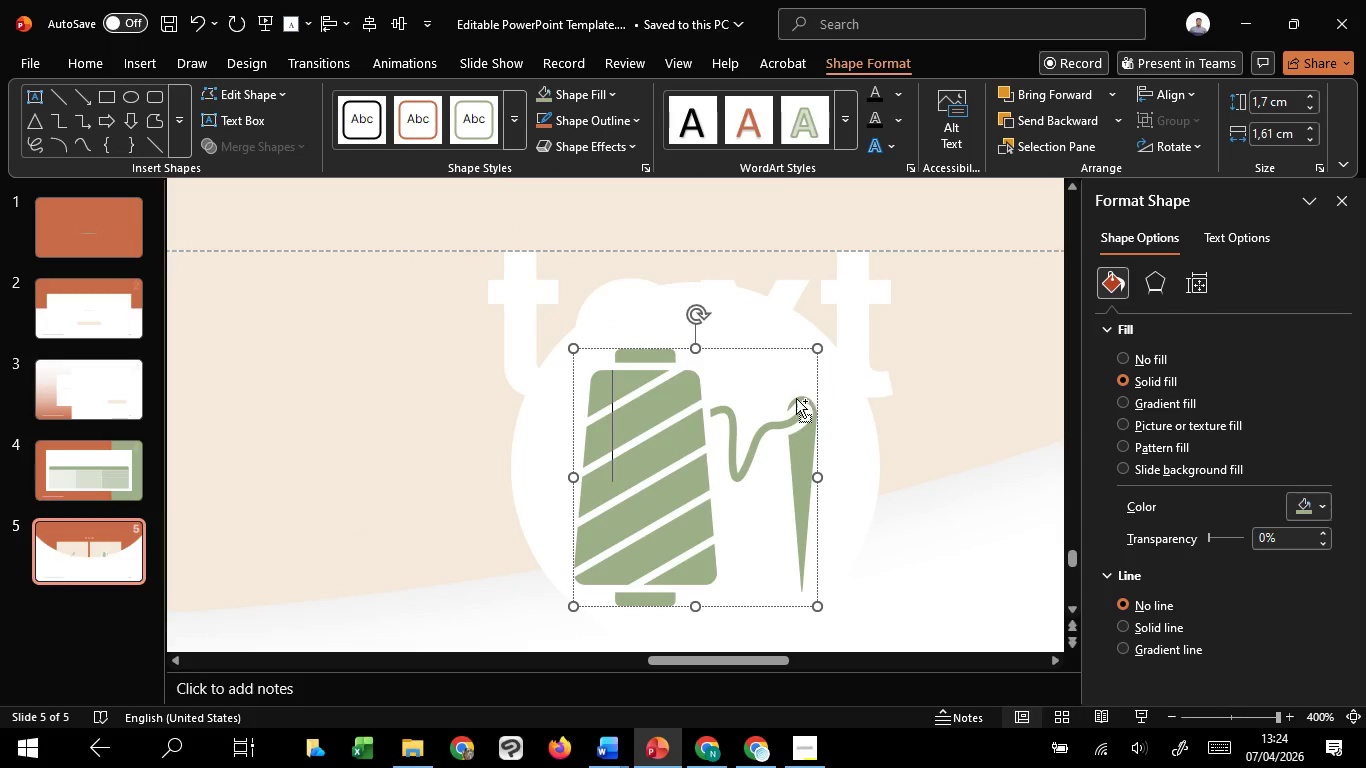 
hold_key(key=ShiftLeft, duration=0.48)
 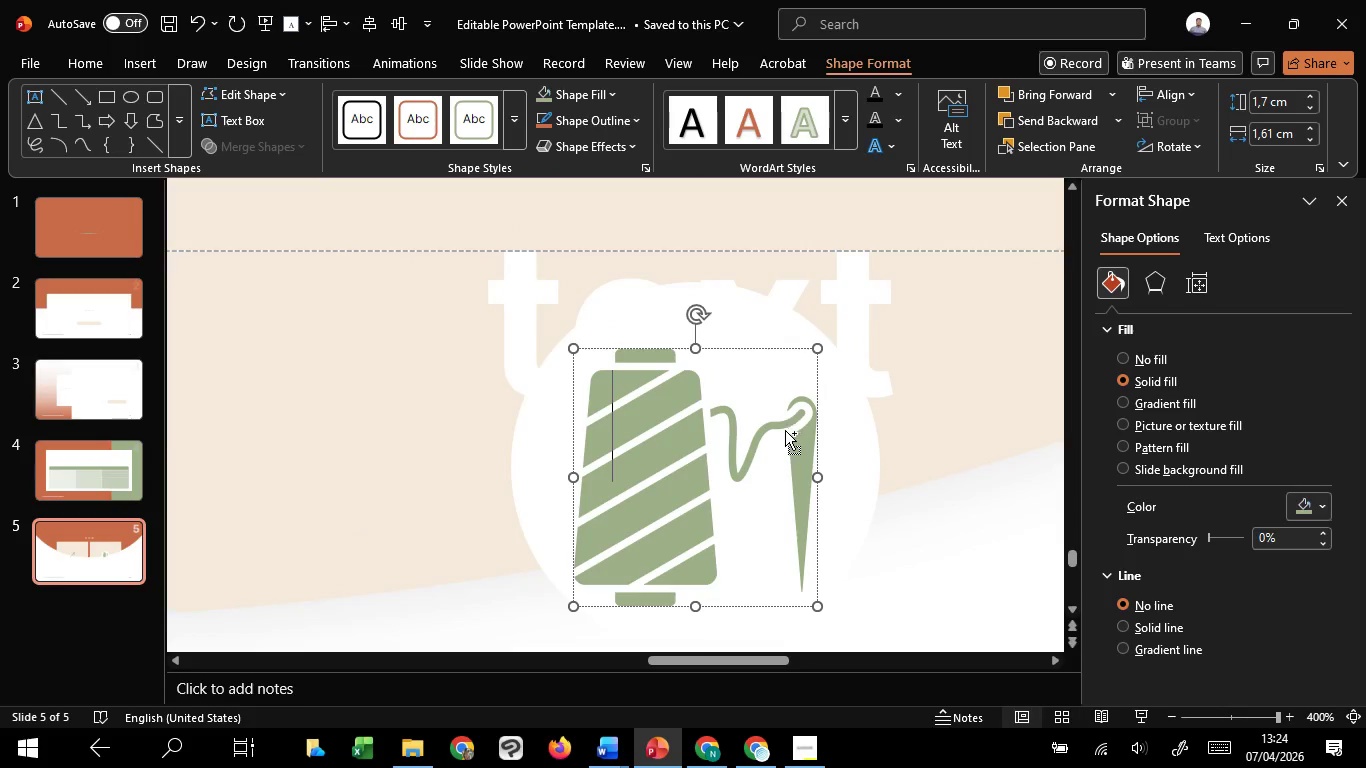 
scroll: coordinate [784, 451], scroll_direction: down, amount: 4.0
 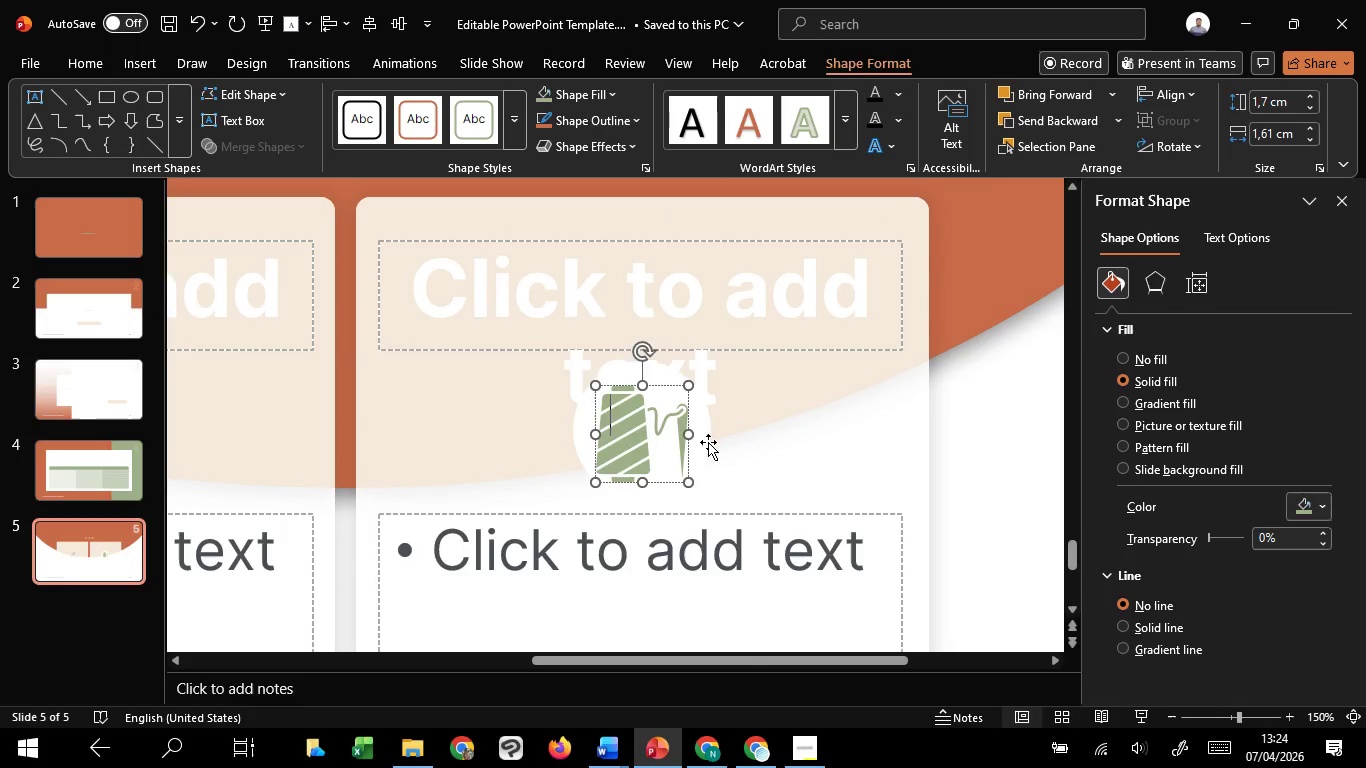 
left_click([708, 442])
 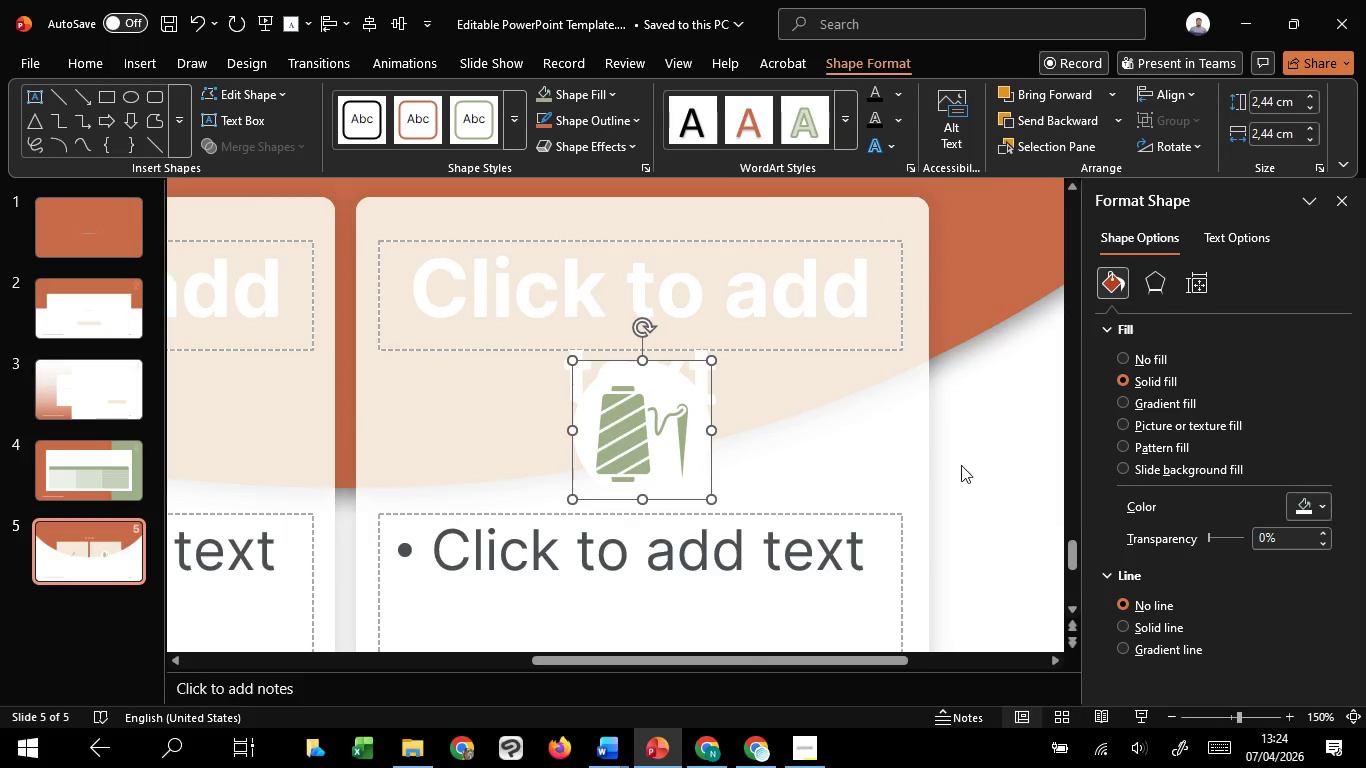 
left_click([978, 467])
 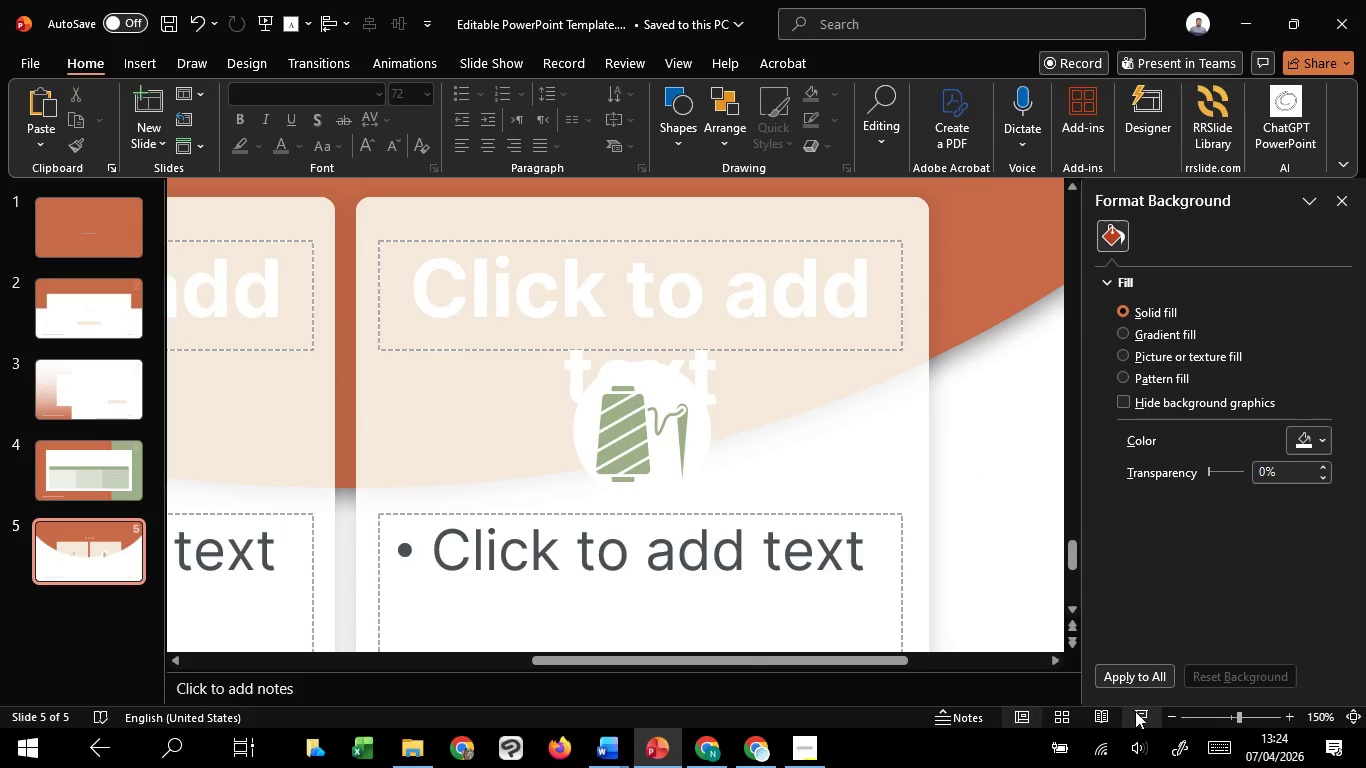 
left_click([1136, 711])
 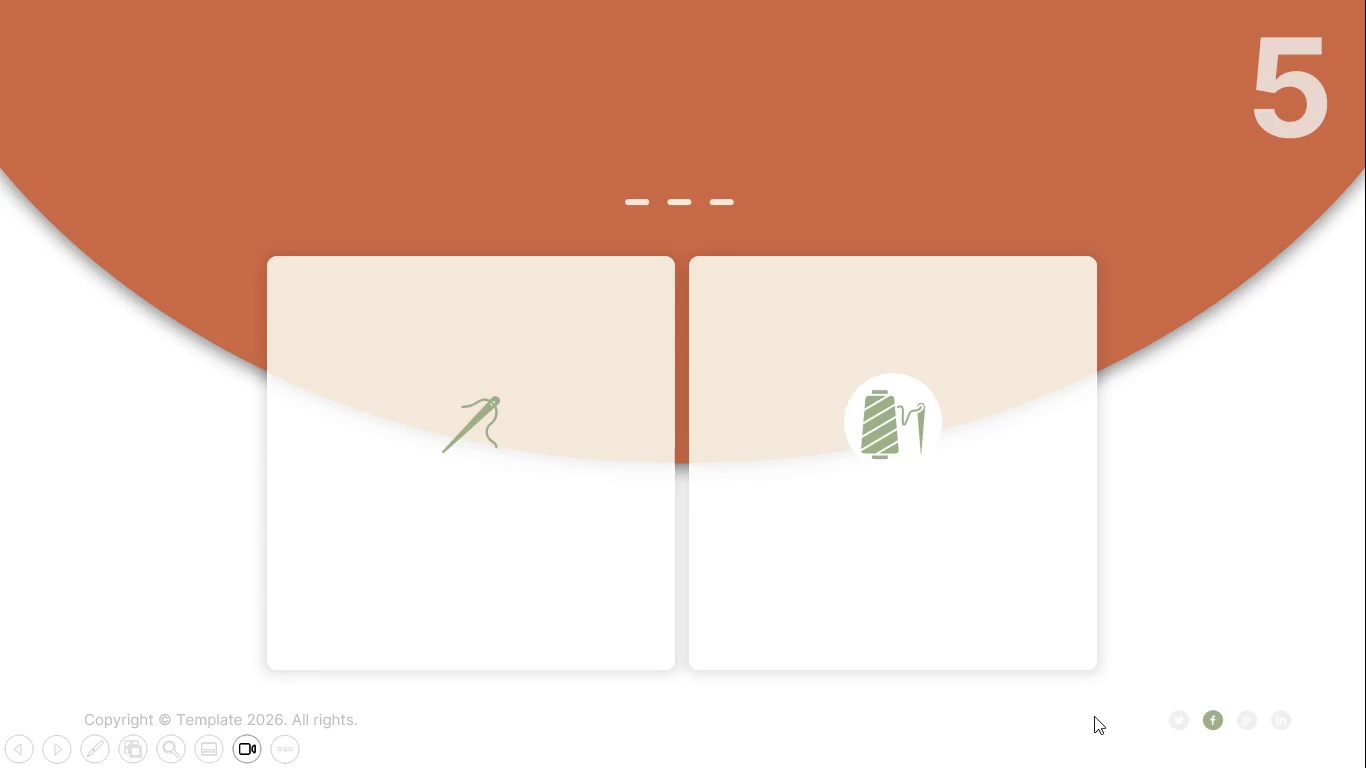 
key(Escape)
 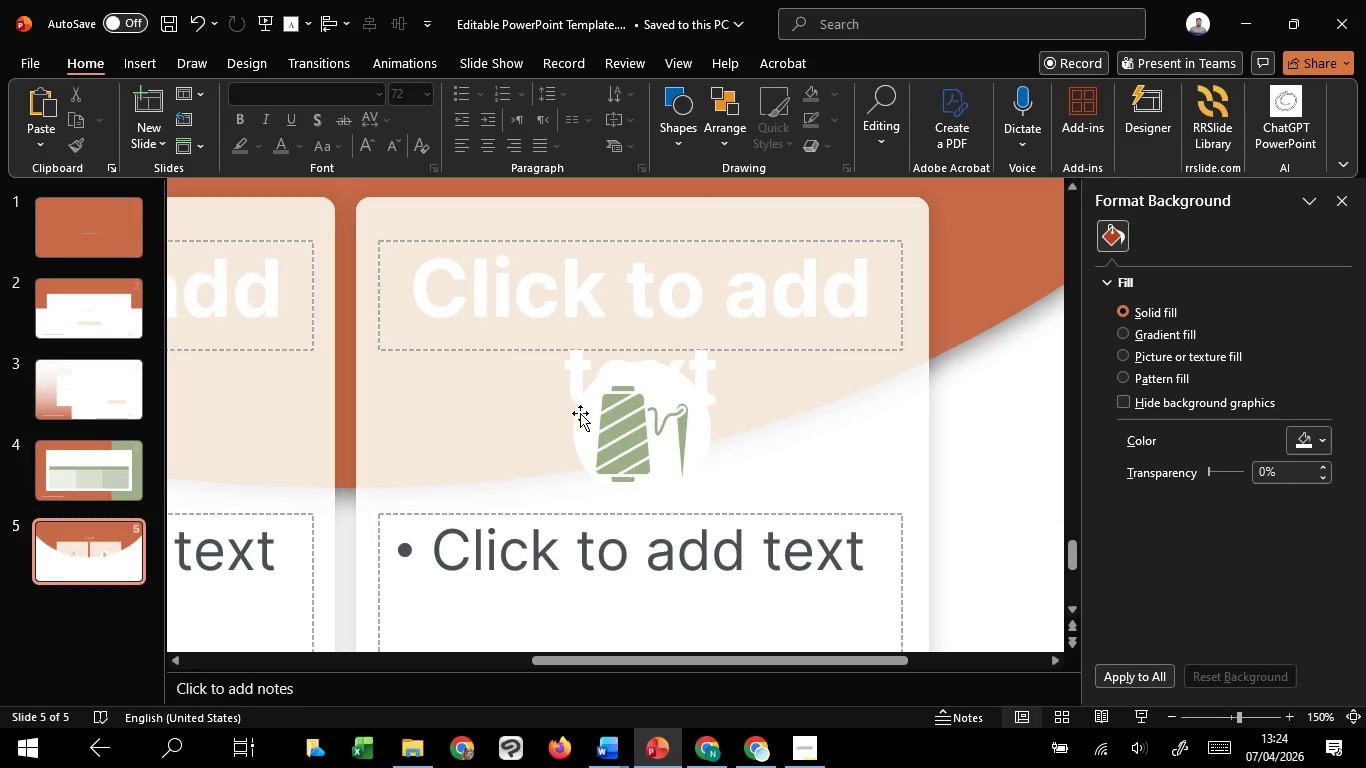 
left_click([584, 413])
 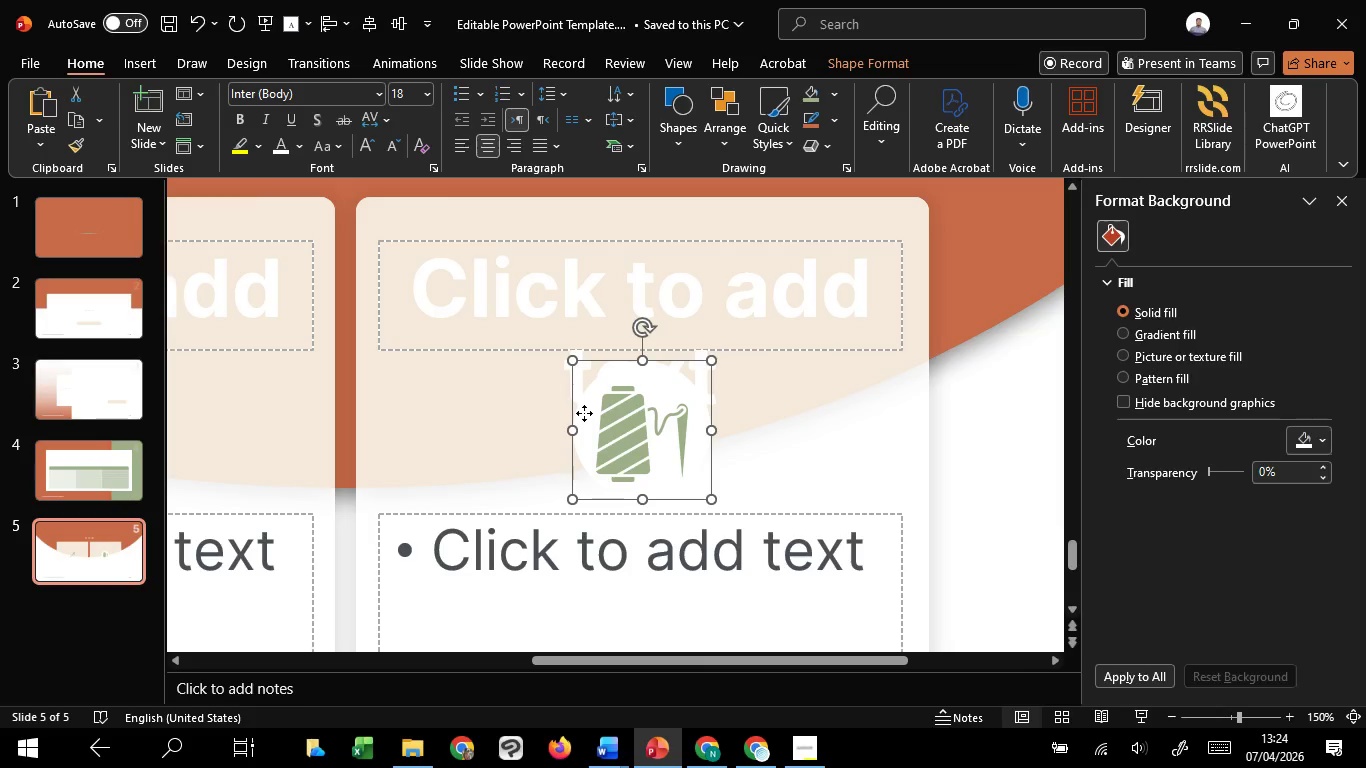 
hold_key(key=ControlLeft, duration=1.89)
hold_key(key=ShiftLeft, duration=1.59)
left_click_drag(start_coordinate=[584, 413], to_coordinate=[183, 393])
 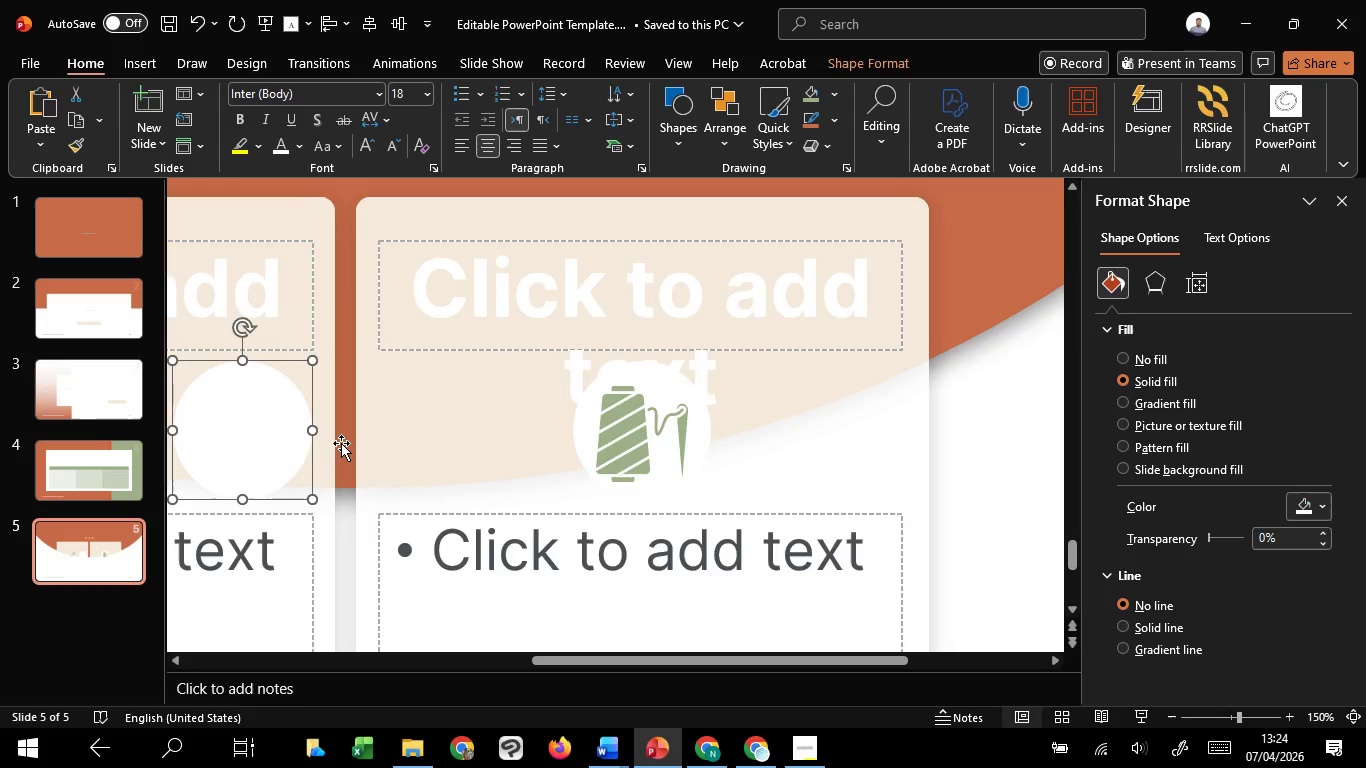 
hold_key(key=C, duration=1.0)
 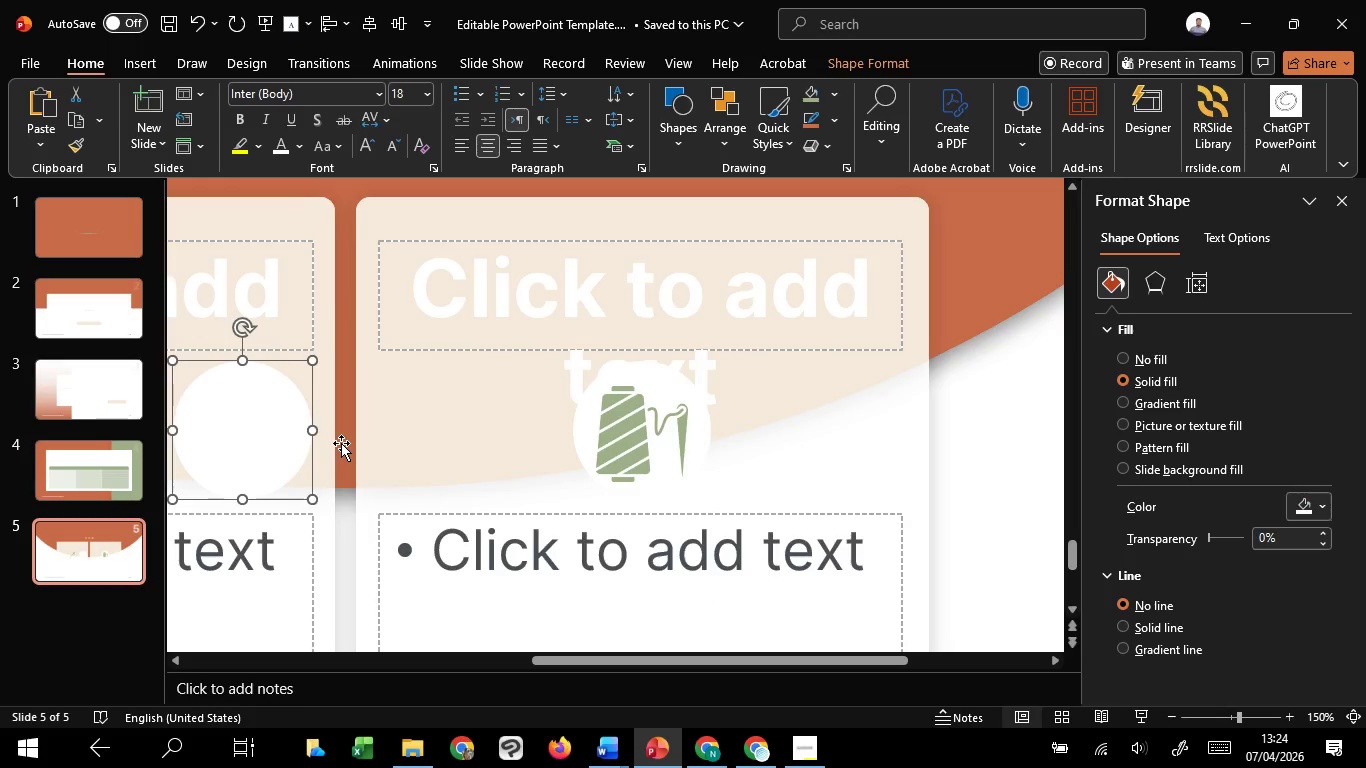 
scroll: coordinate [396, 449], scroll_direction: up, amount: 34.0
 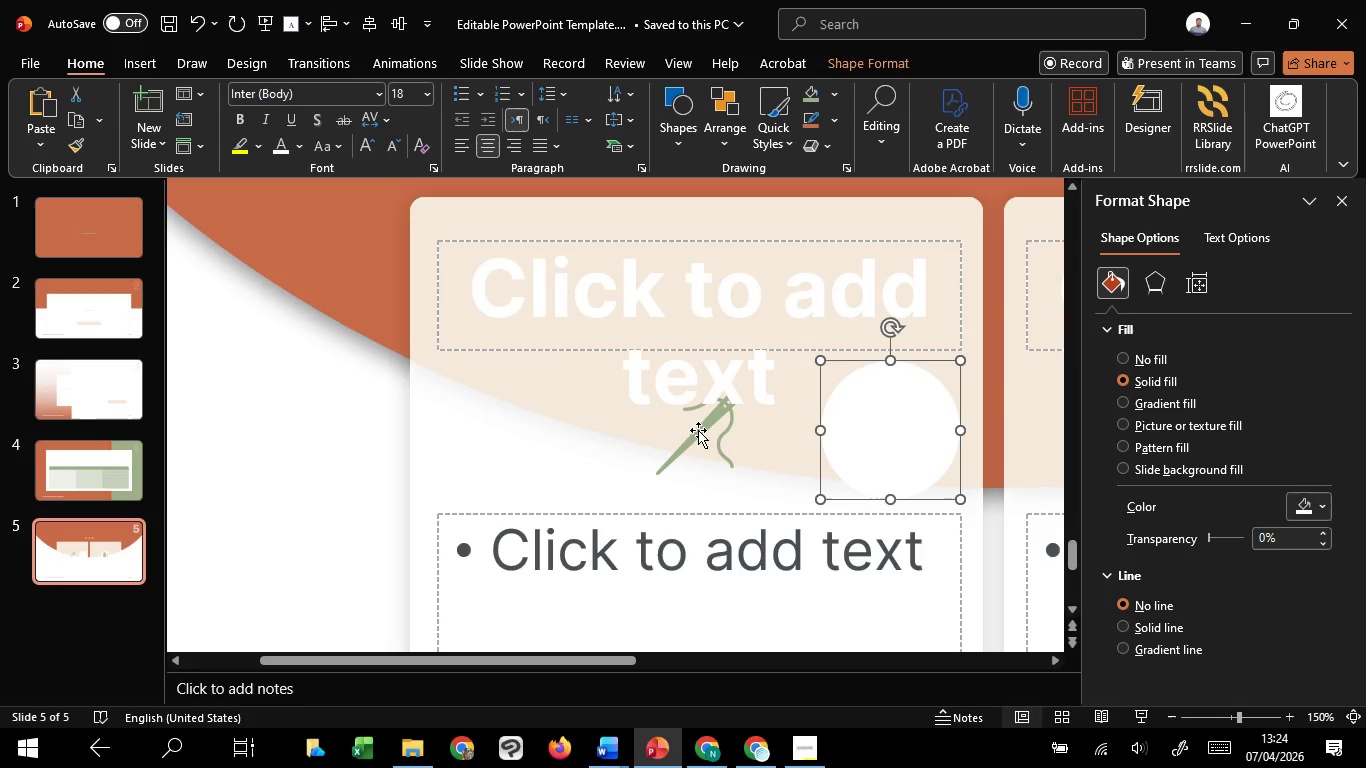 
left_click([698, 430])
 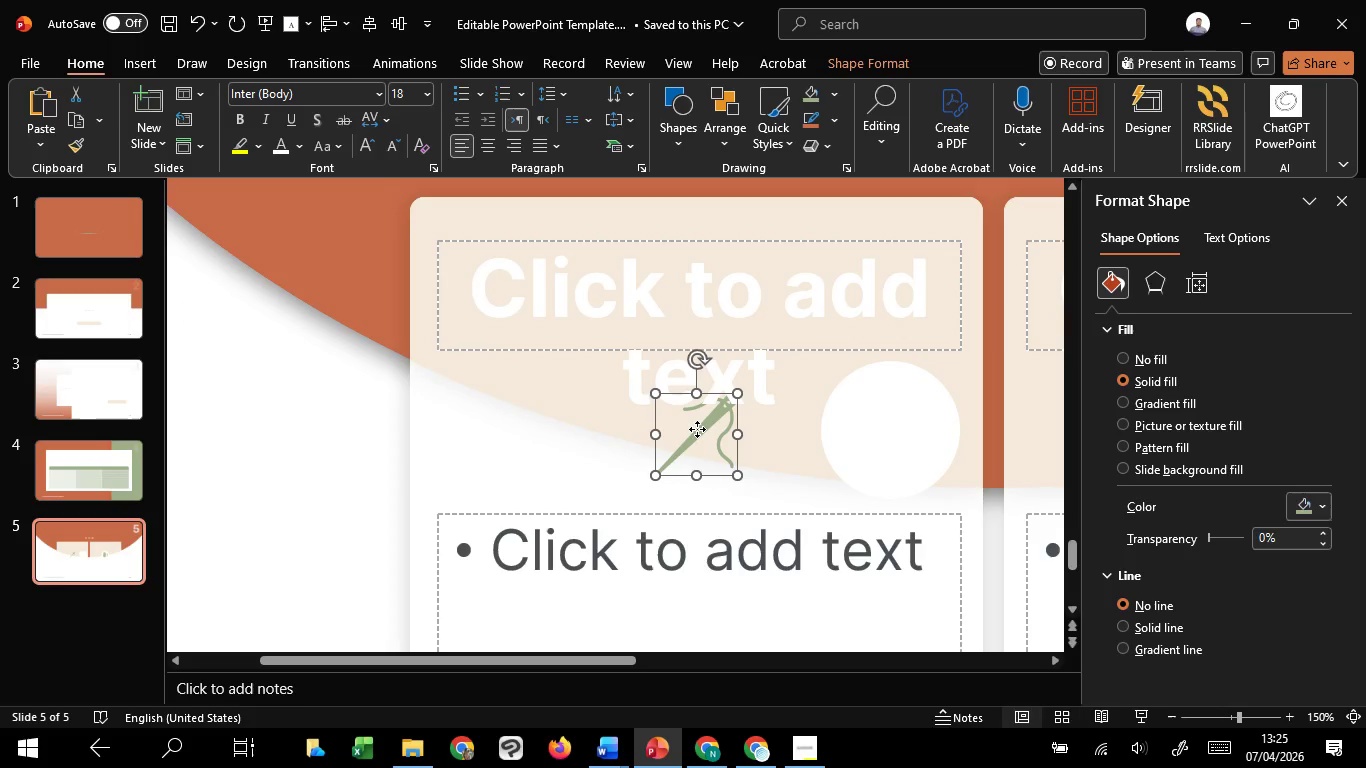 
right_click([697, 429])
 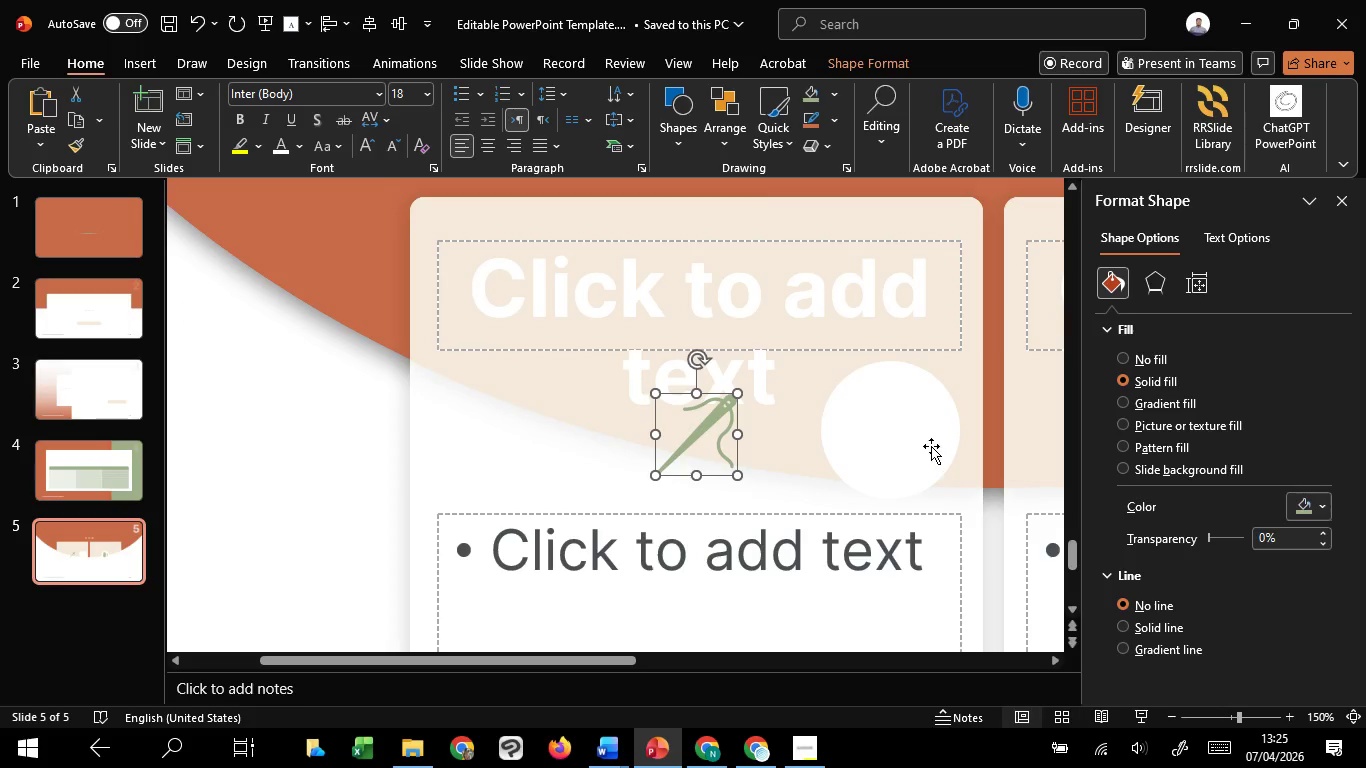 
left_click([910, 437])
 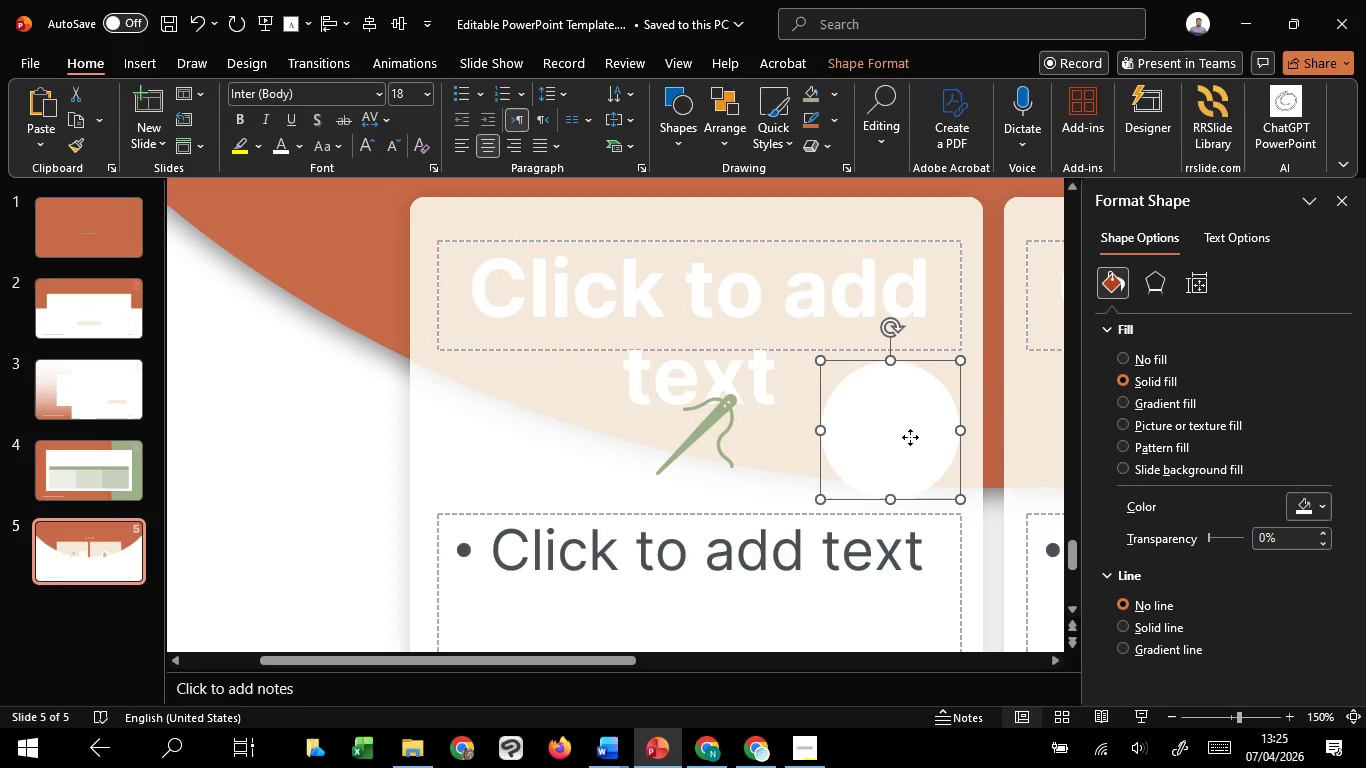 
hold_key(key=ShiftLeft, duration=1.52)
left_click_drag(start_coordinate=[910, 437], to_coordinate=[726, 437])
 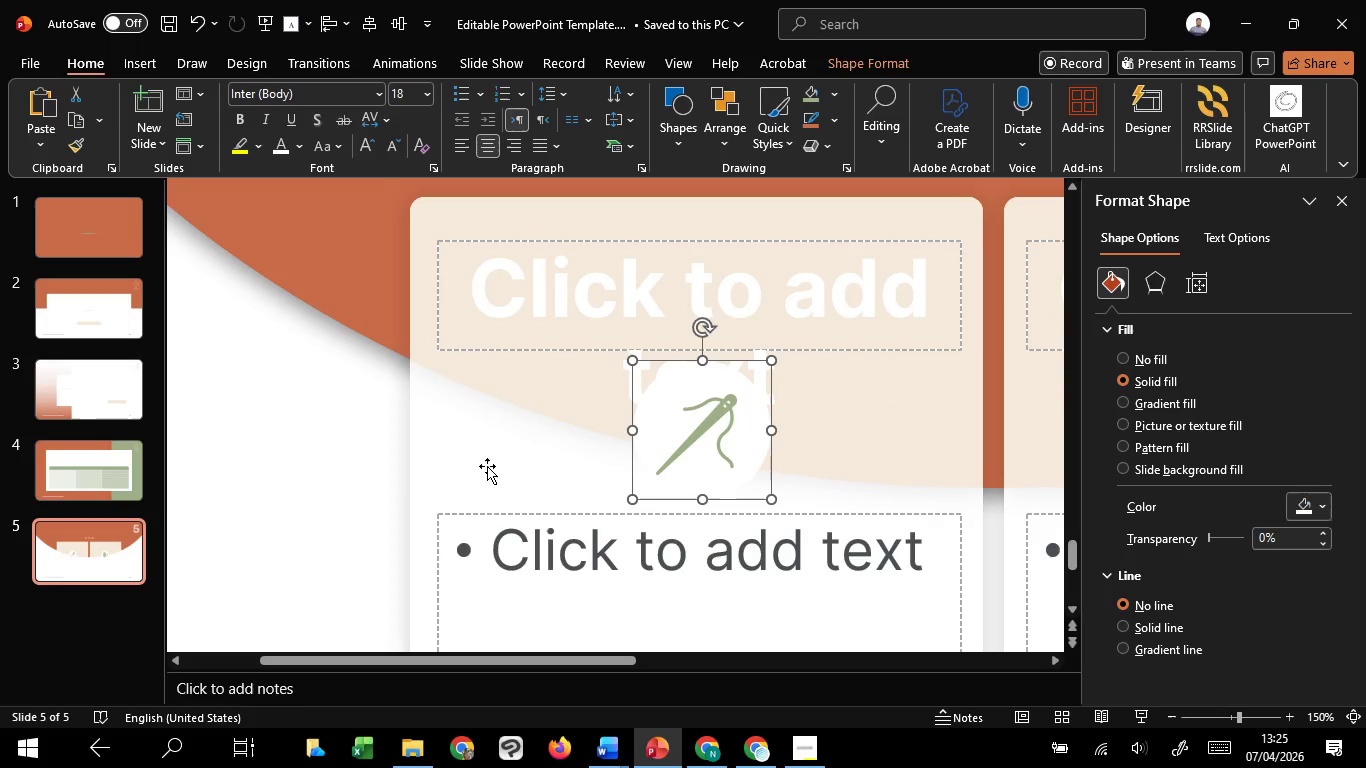 
hold_key(key=ShiftLeft, duration=1.5)
left_click([487, 466])
 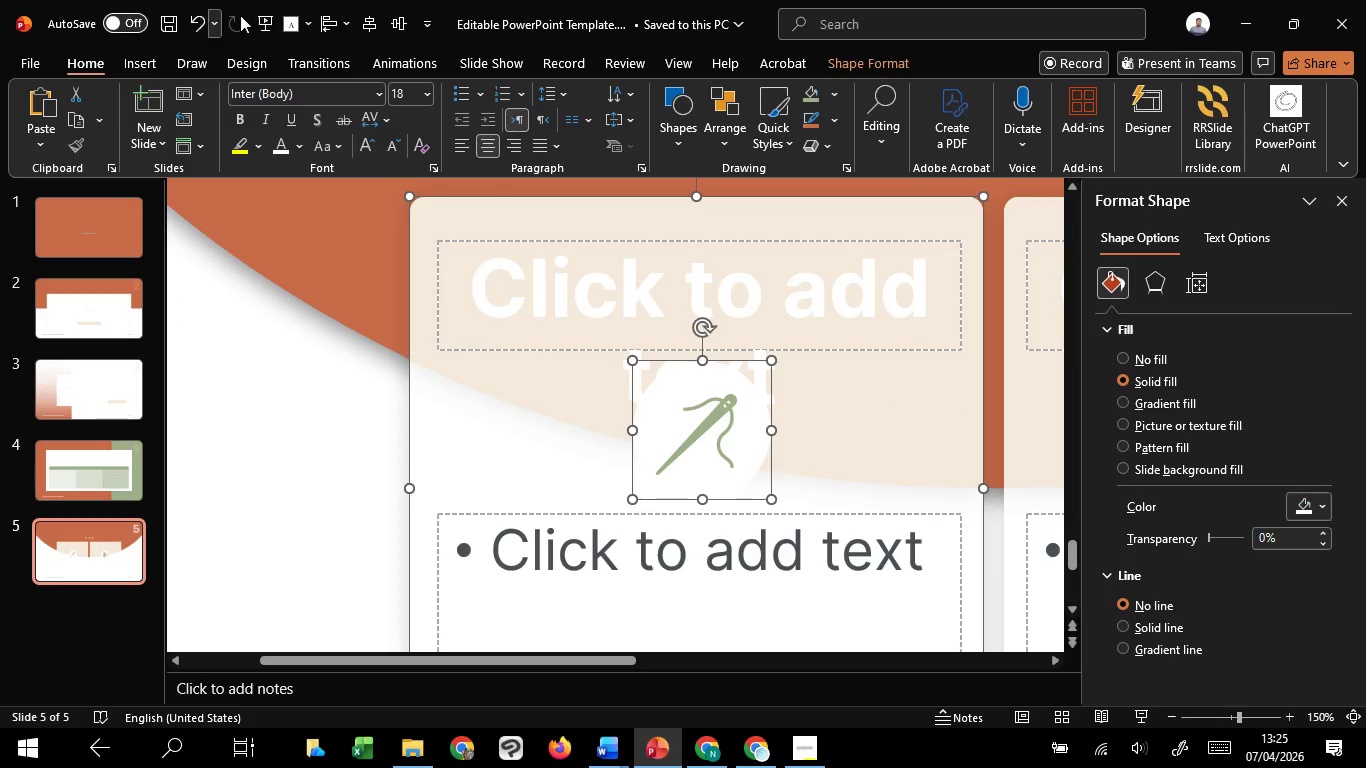 
key(Shift+ShiftLeft)
 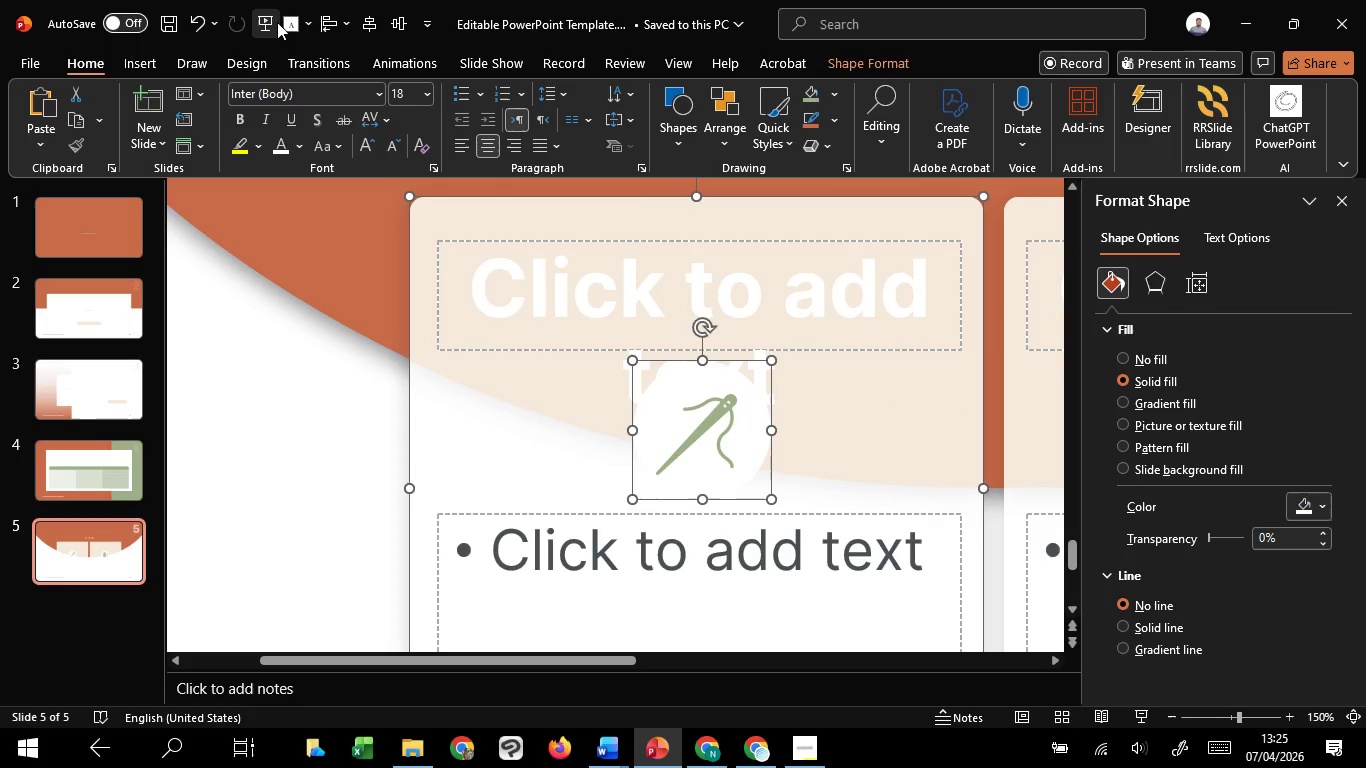 
key(Shift+ShiftLeft)
 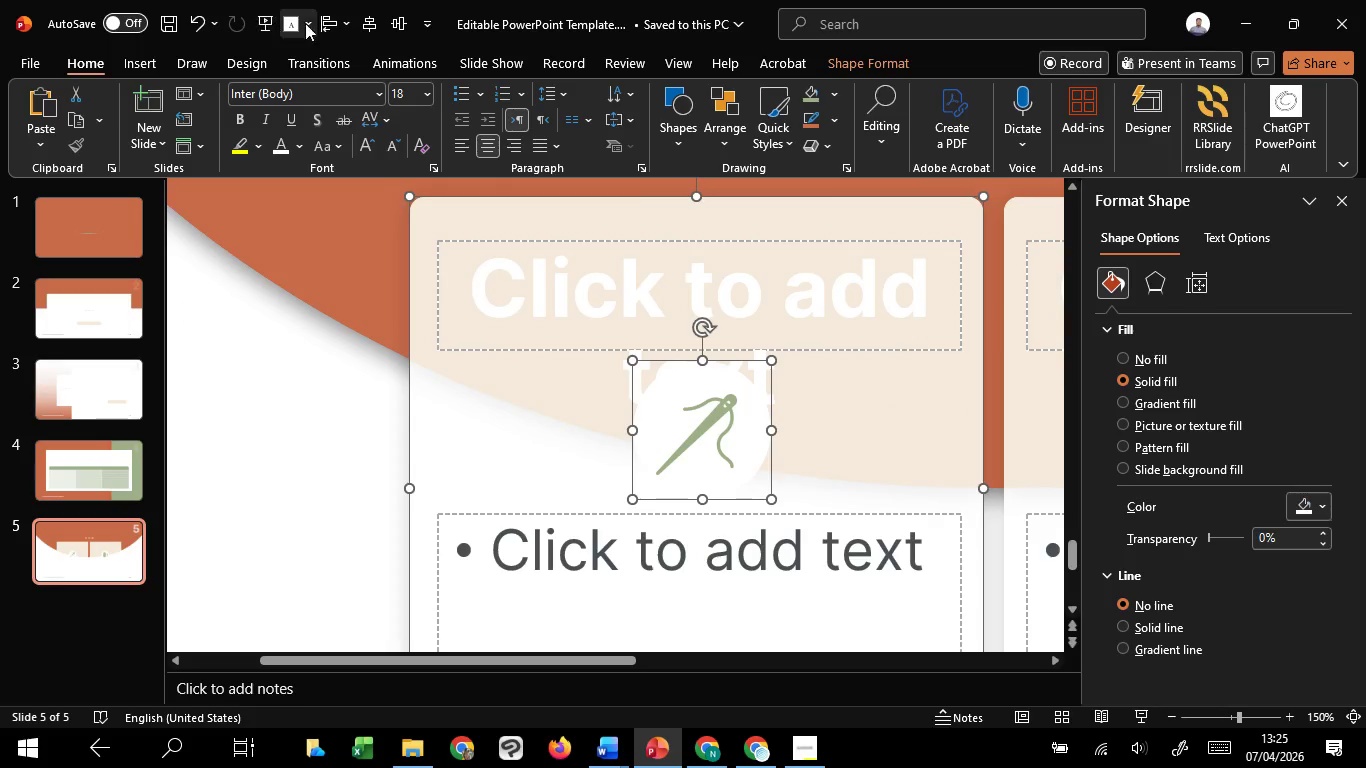 
key(Shift+ShiftLeft)
 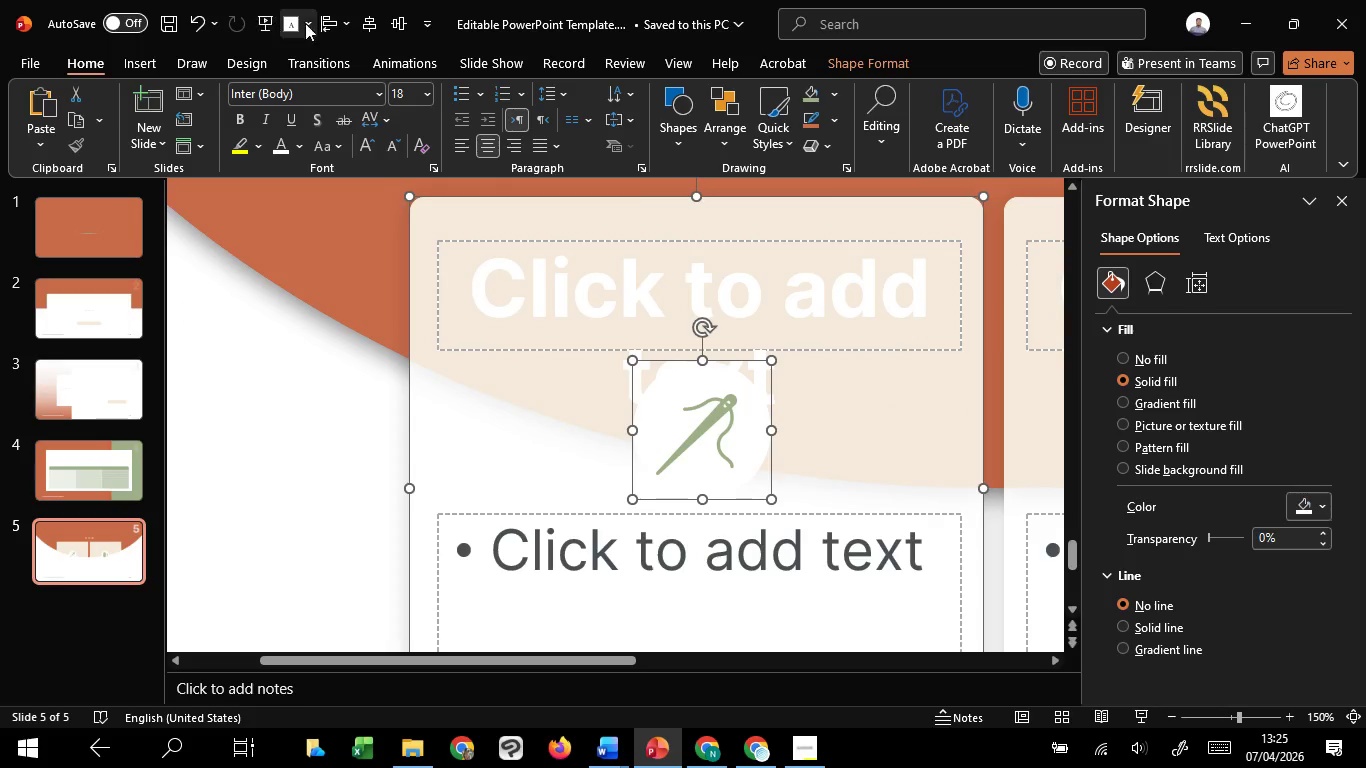 
key(Shift+ShiftLeft)
 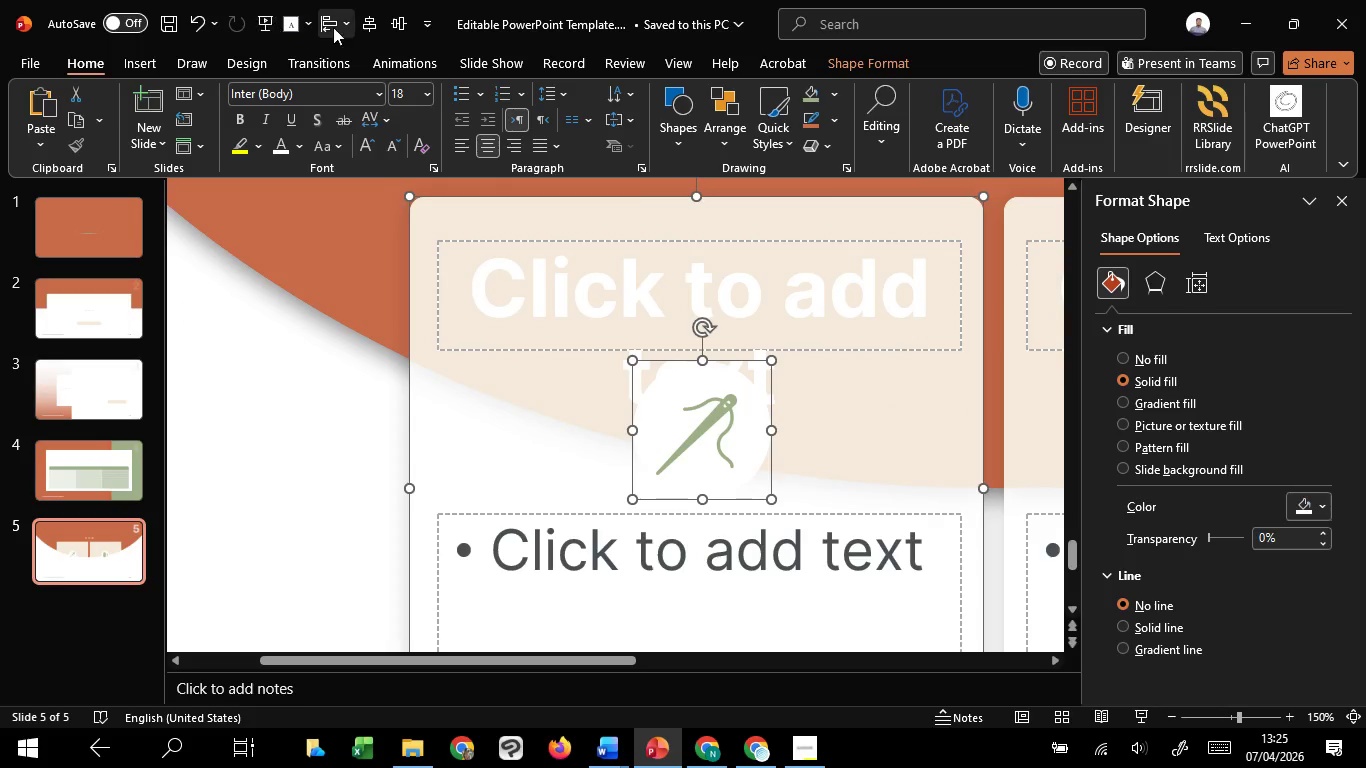 
key(Shift+ShiftLeft)
 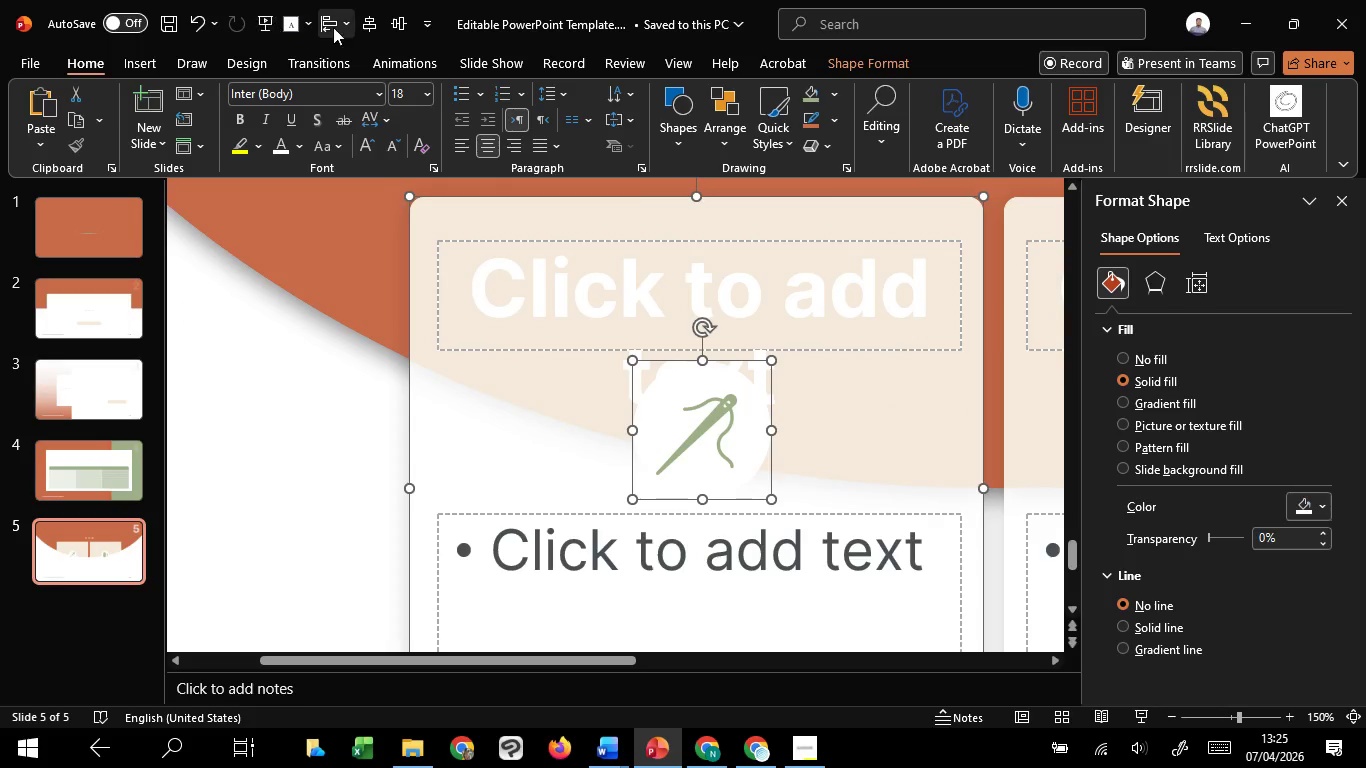 
key(Shift+ShiftLeft)
 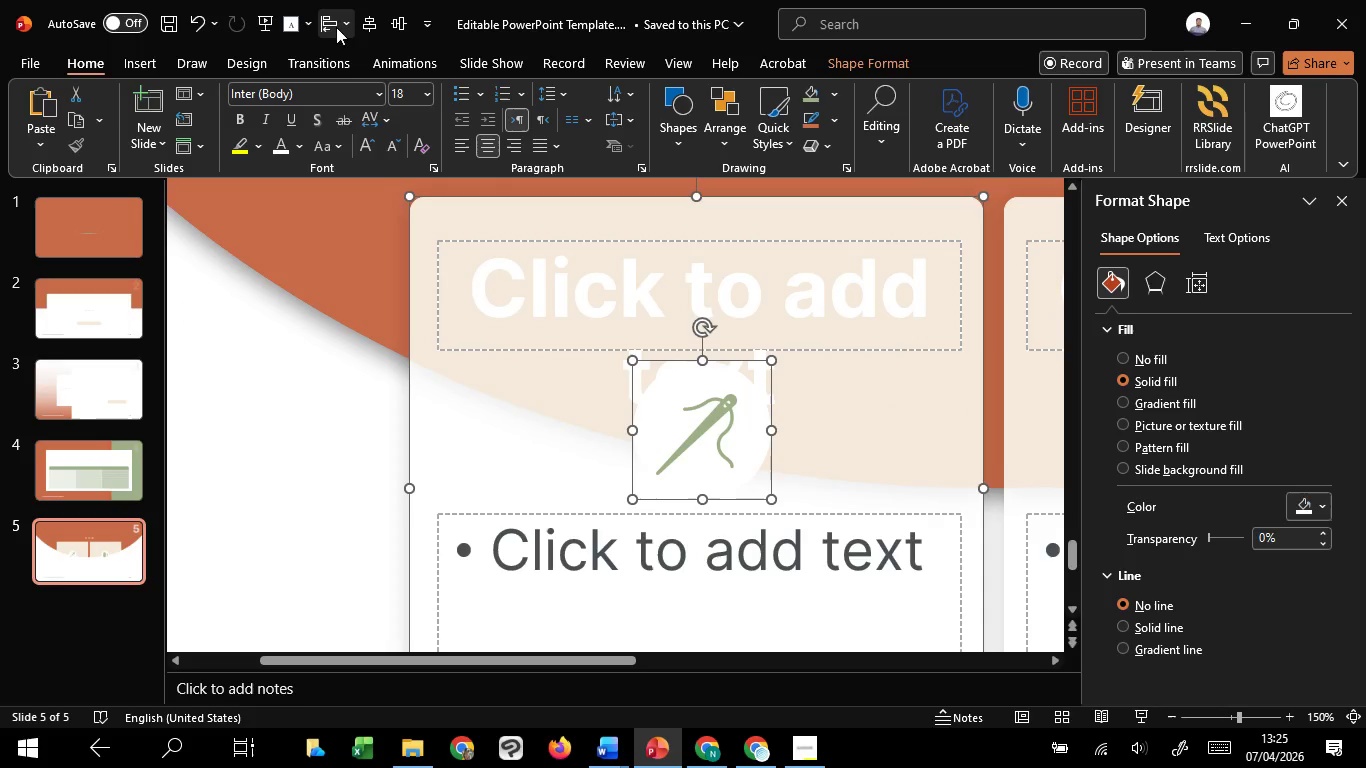 
key(Shift+ShiftLeft)
 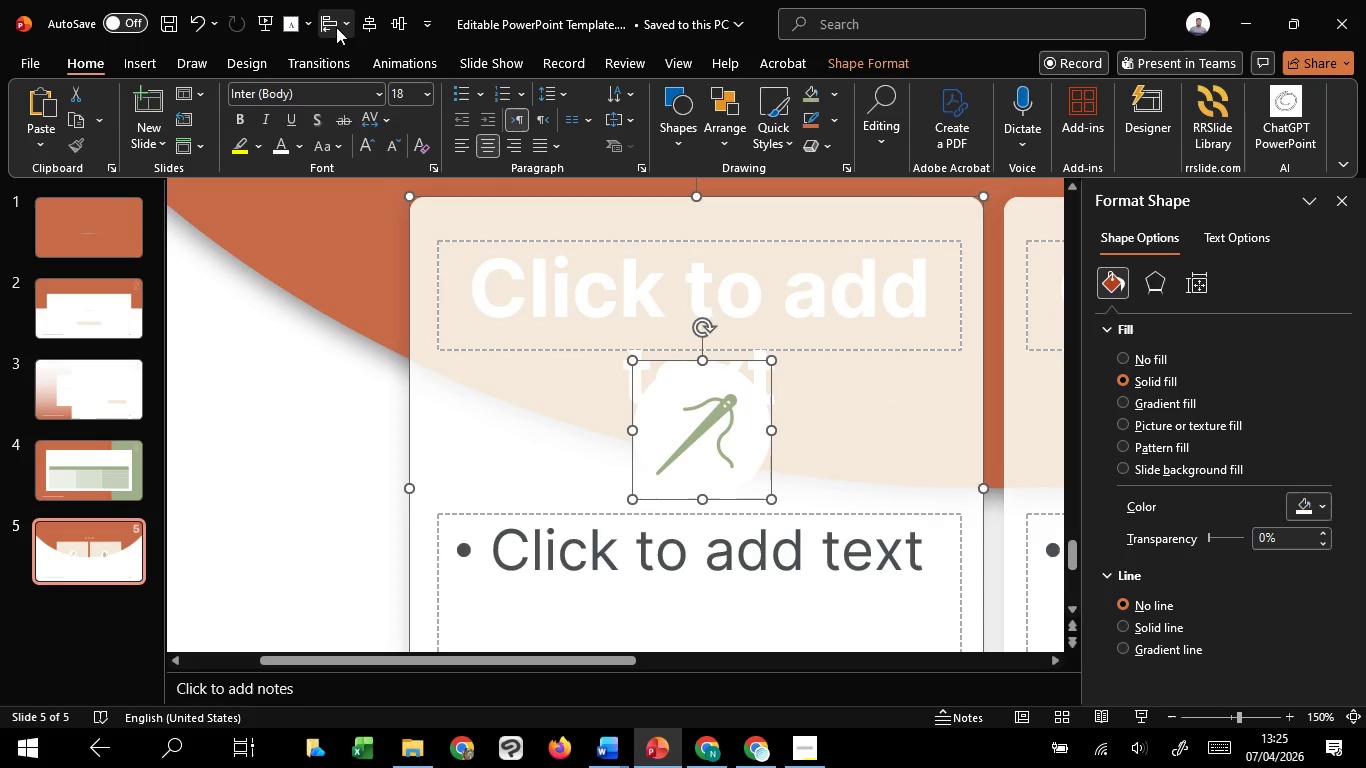 
key(Shift+ShiftLeft)
 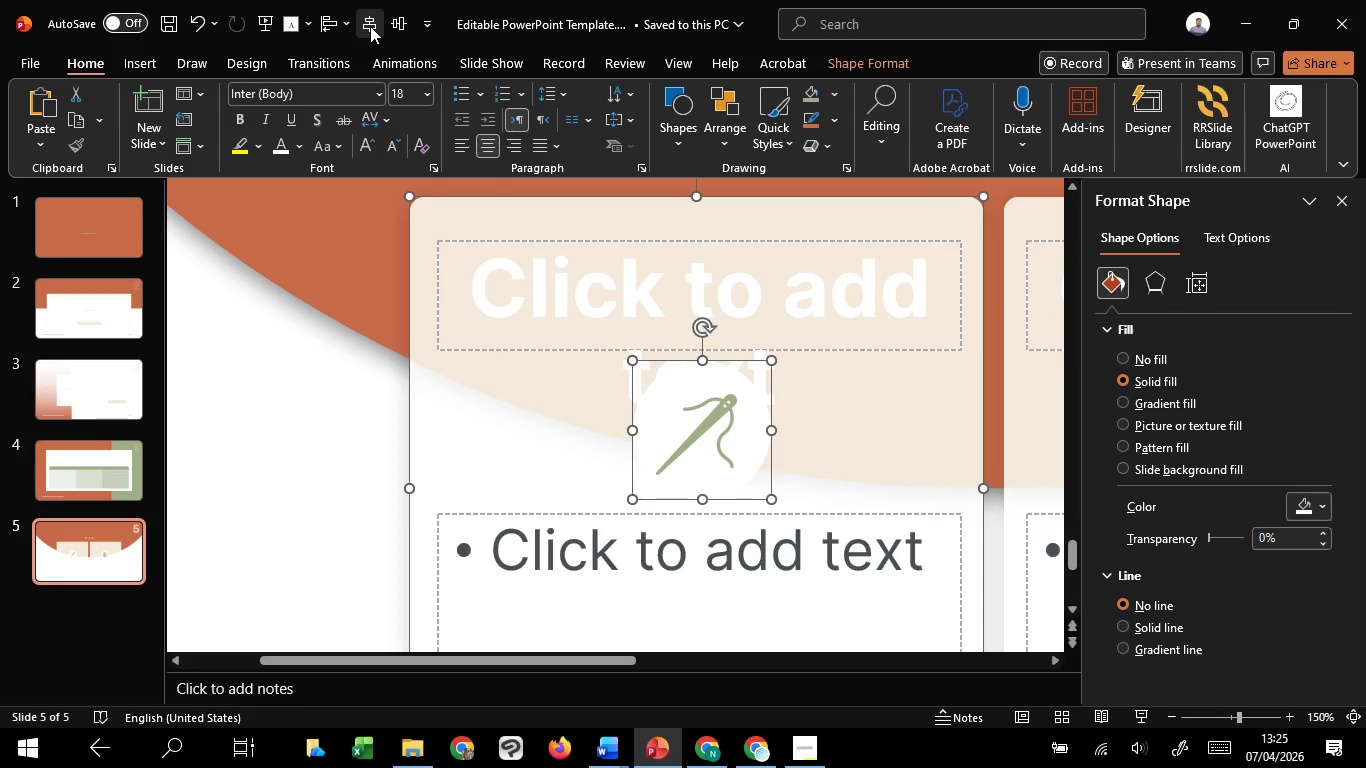 
left_click([371, 26])
 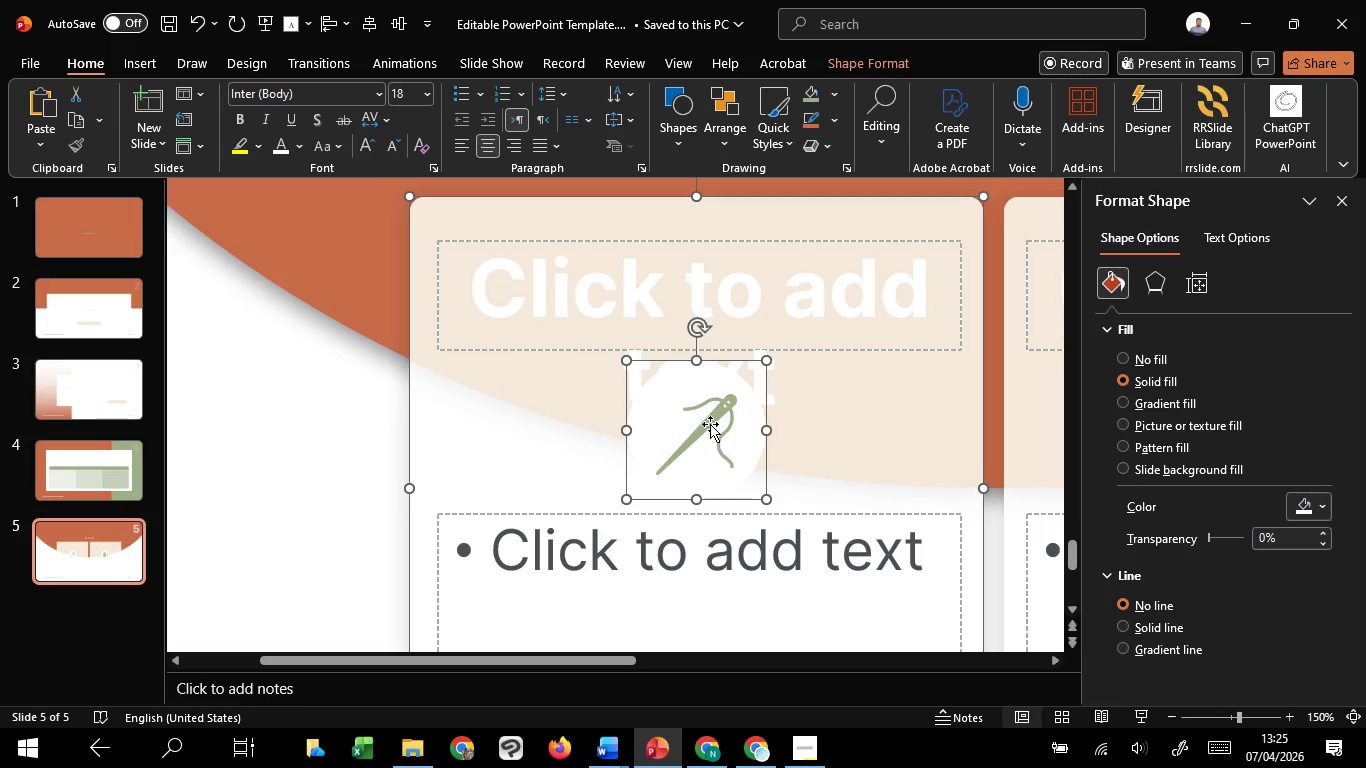 
hold_key(key=ShiftLeft, duration=1.51)
left_click([710, 423])
 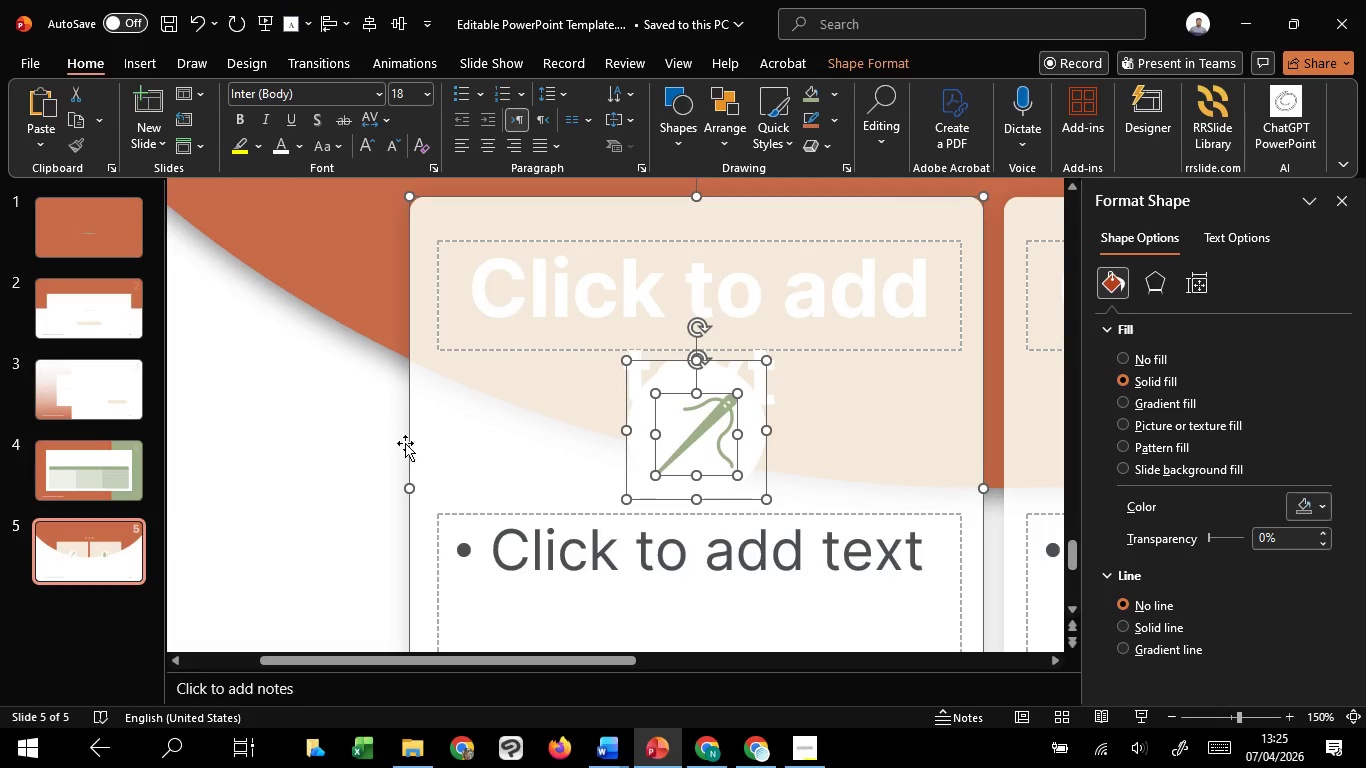 
hold_key(key=ShiftLeft, duration=1.5)
left_click([371, 24])
 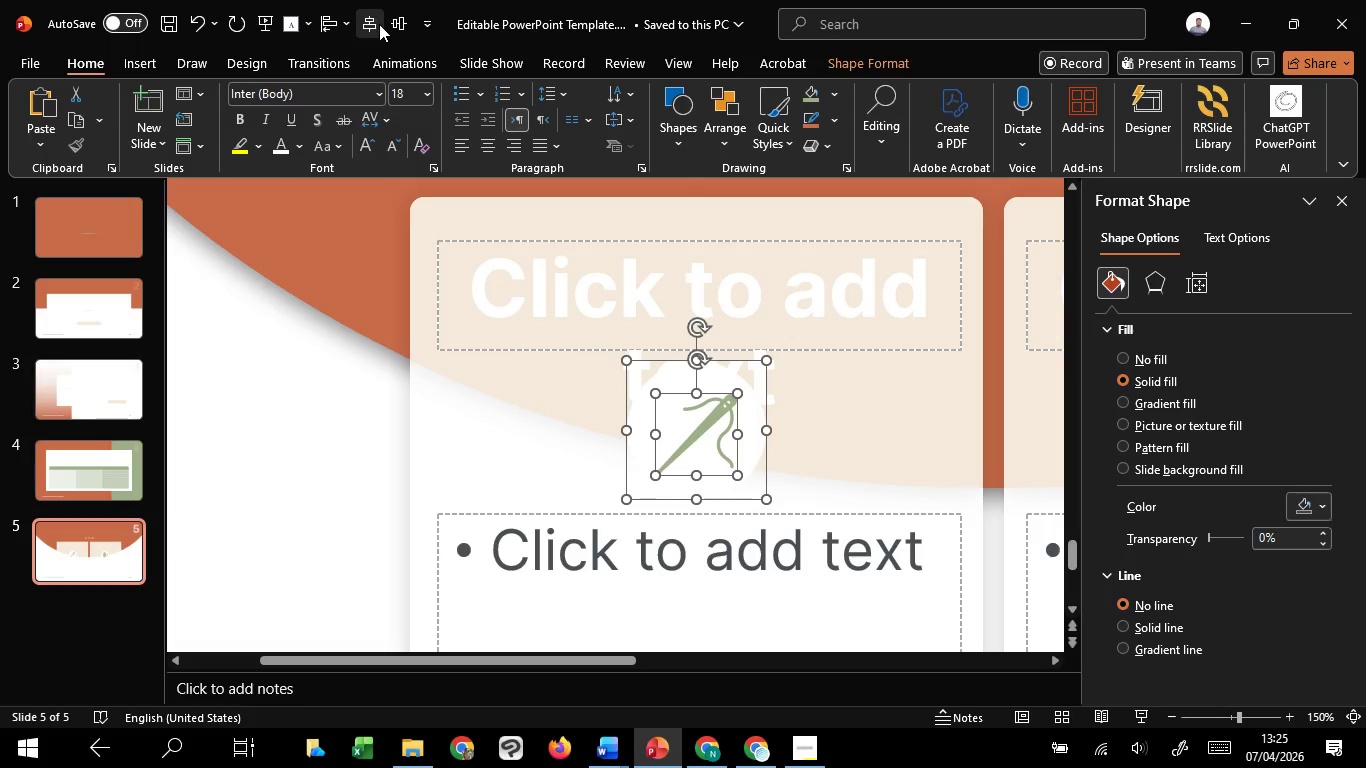 
hold_key(key=ShiftLeft, duration=1.27)
left_click([381, 24])
 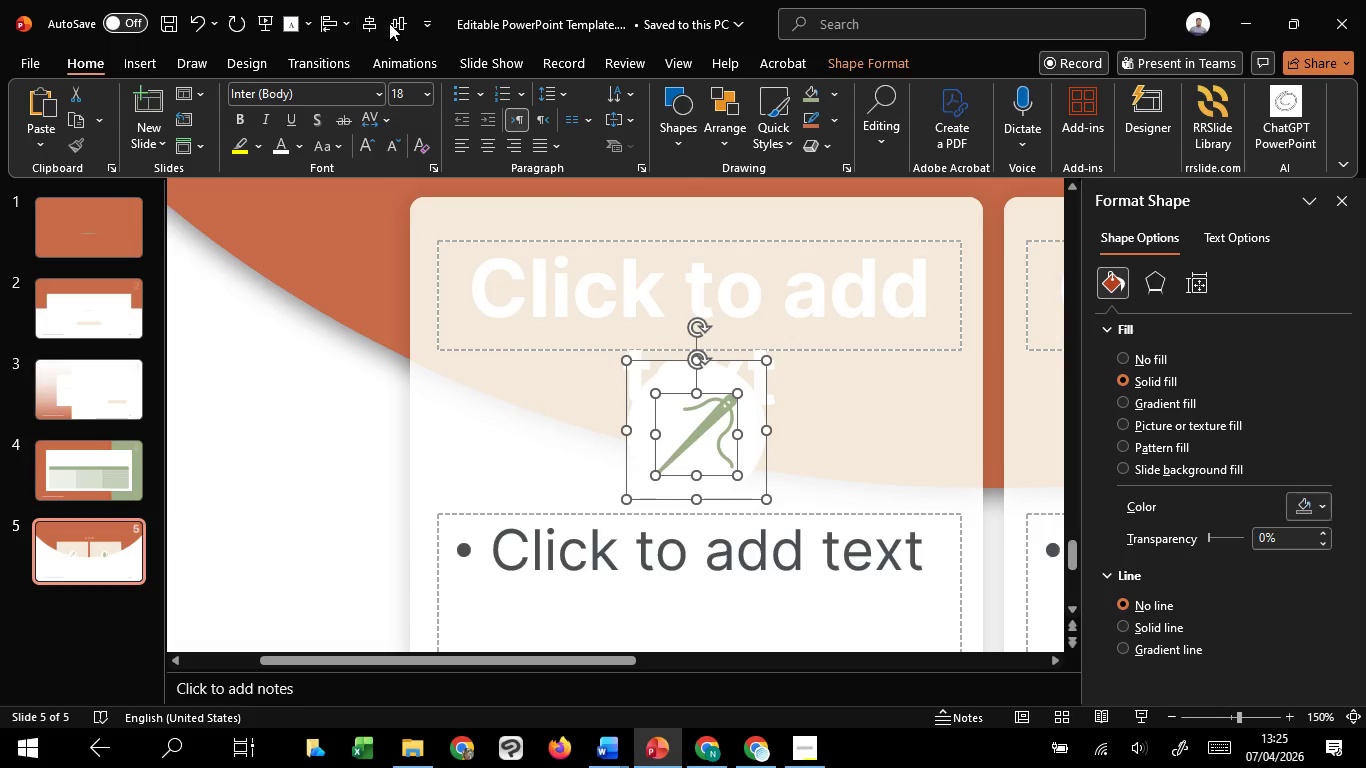 
left_click([396, 23])
 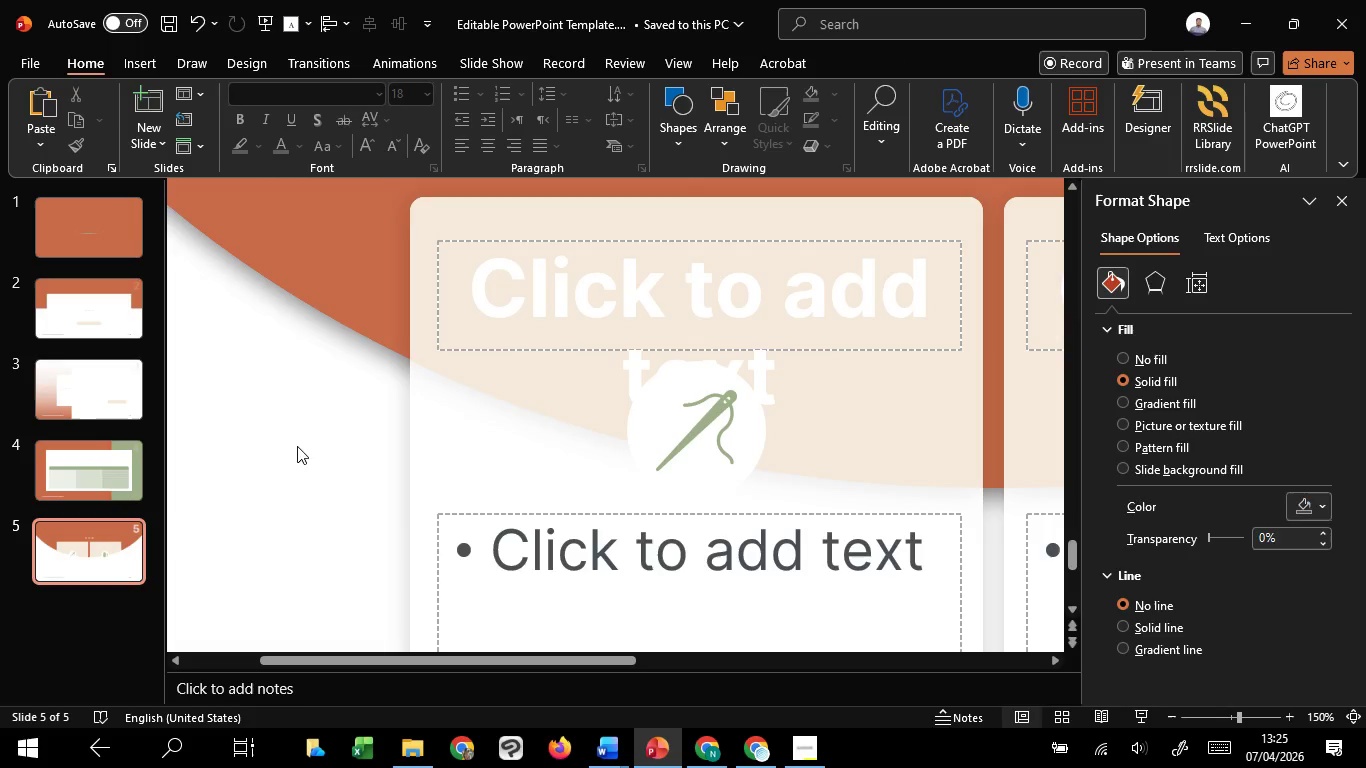 
hold_key(key=ControlLeft, duration=0.97)
scroll: coordinate [419, 450], scroll_direction: down, amount: 2.0
 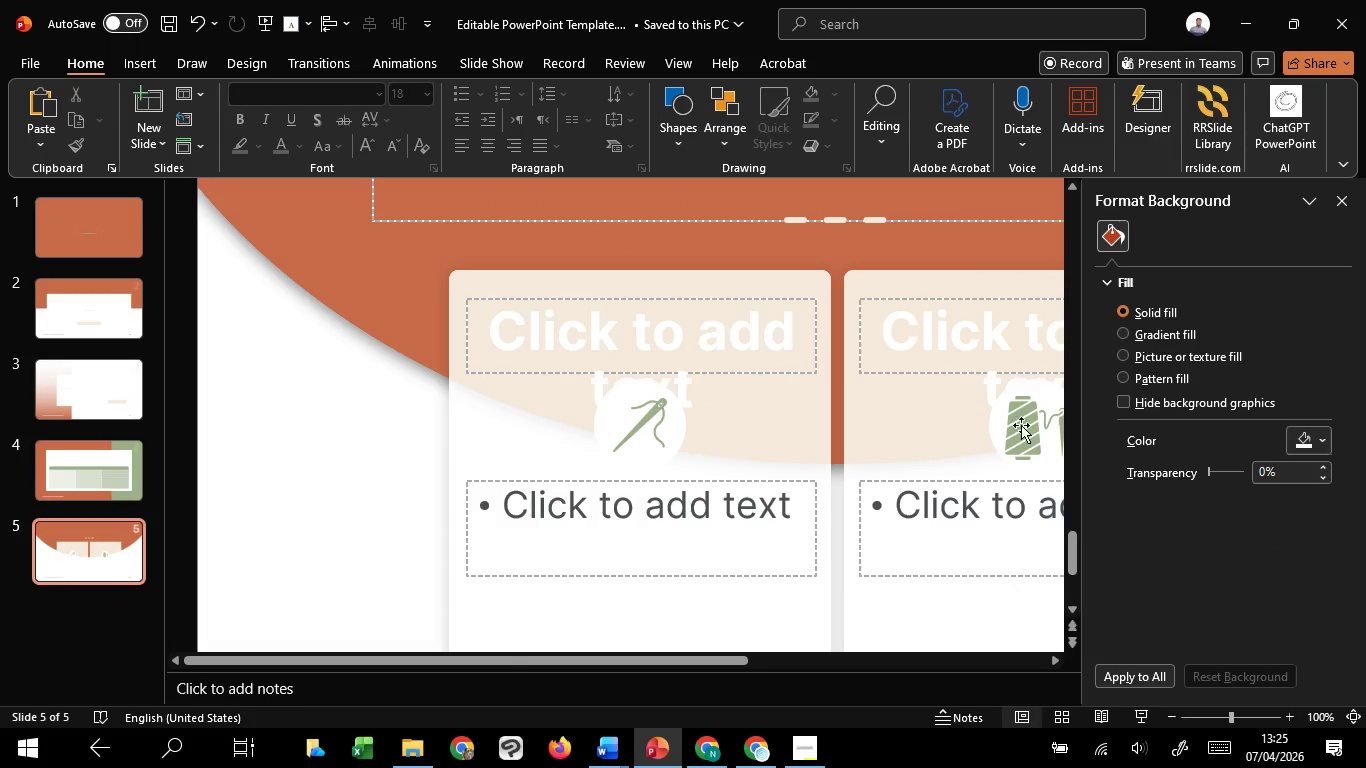 
left_click([1012, 426])
 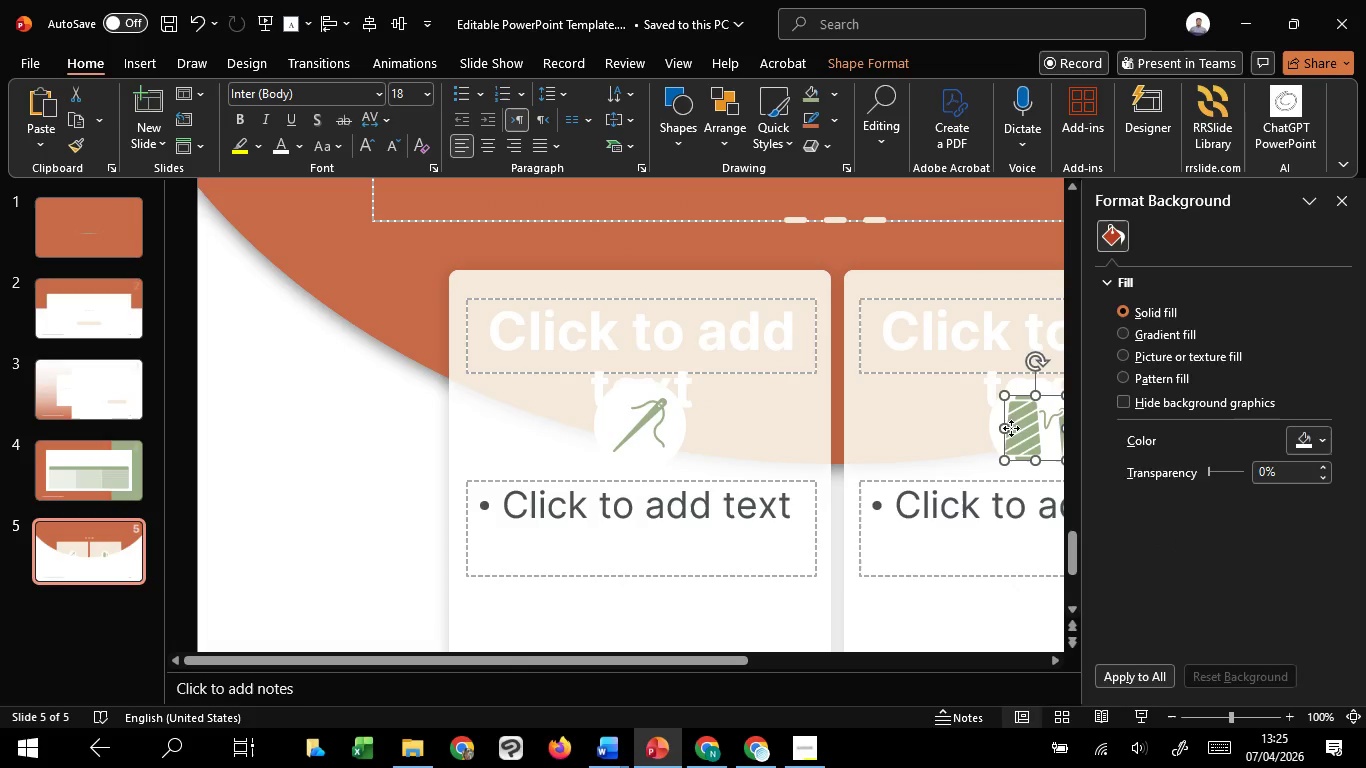 
hold_key(key=ShiftLeft, duration=1.52)
left_click([994, 421])
 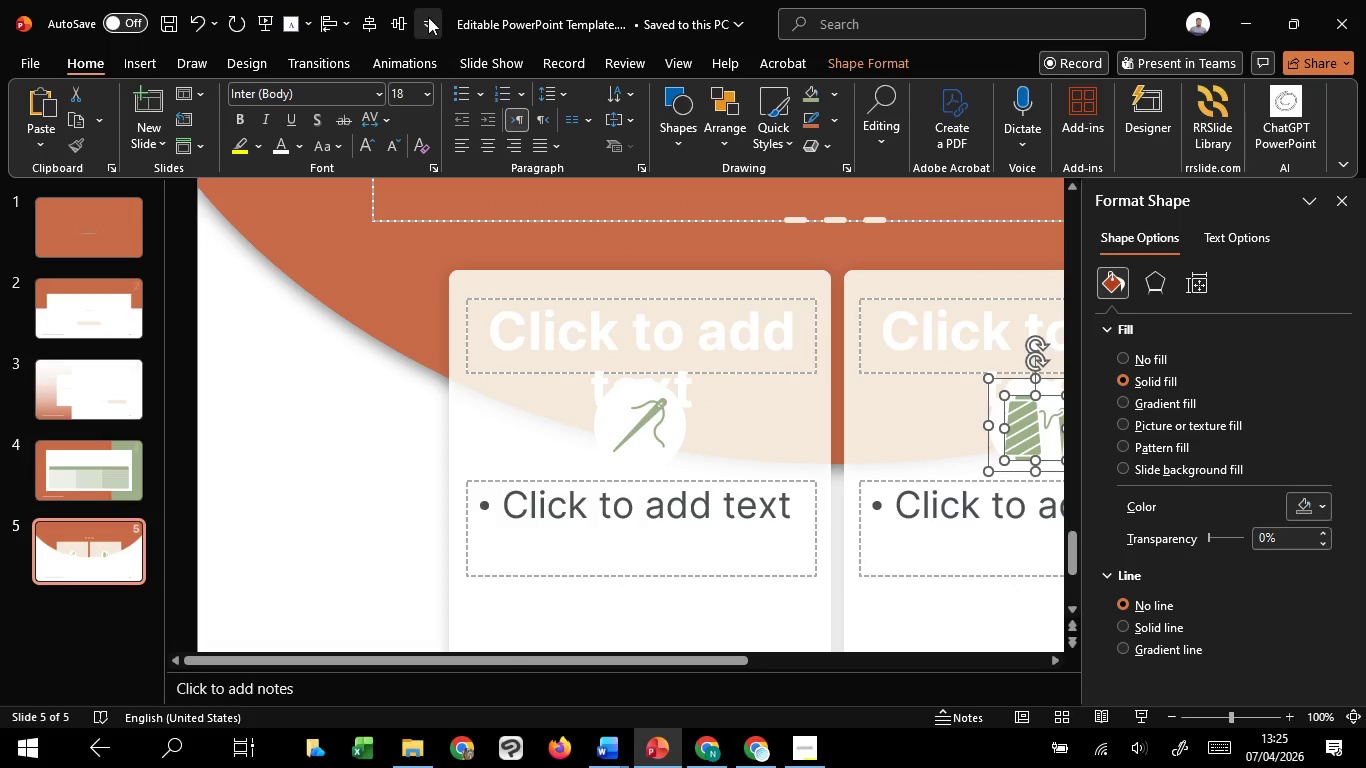 
hold_key(key=ShiftLeft, duration=0.41)
 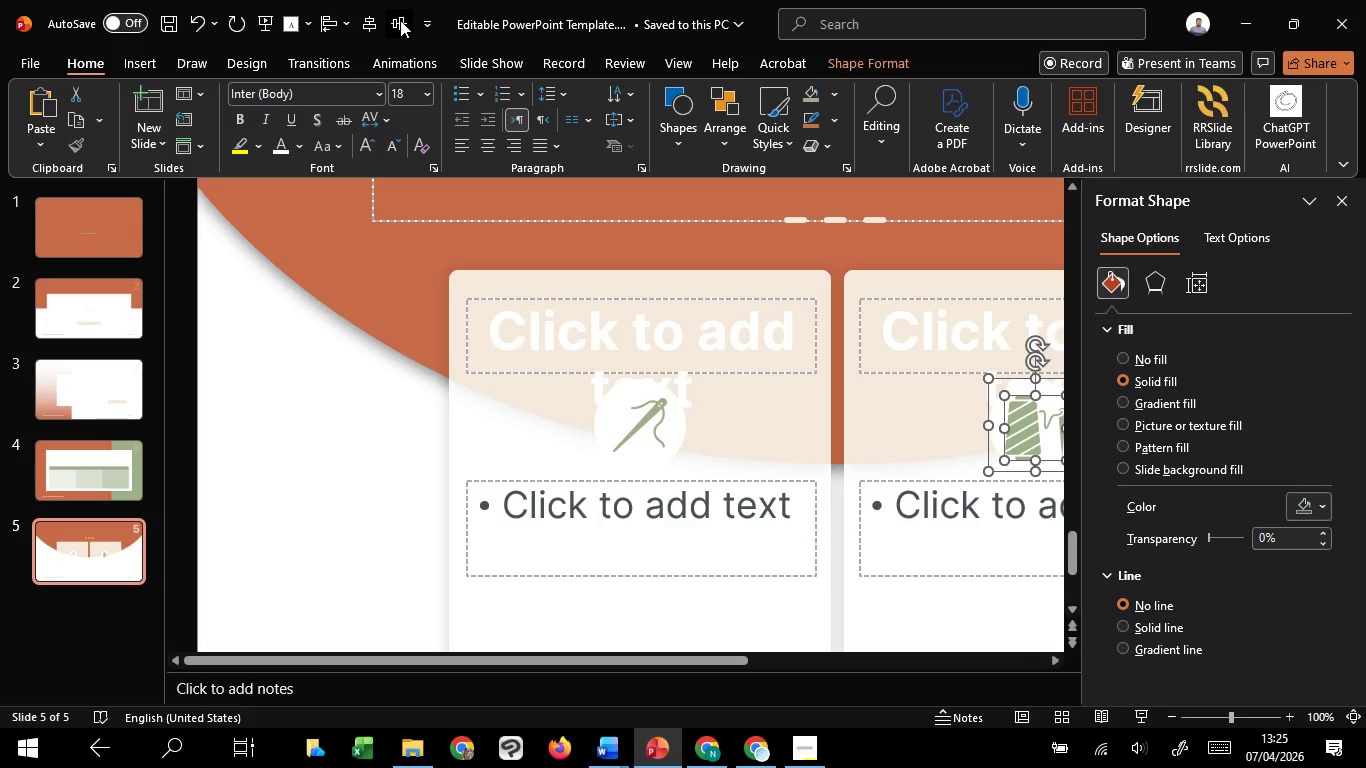 
left_click([400, 20])
 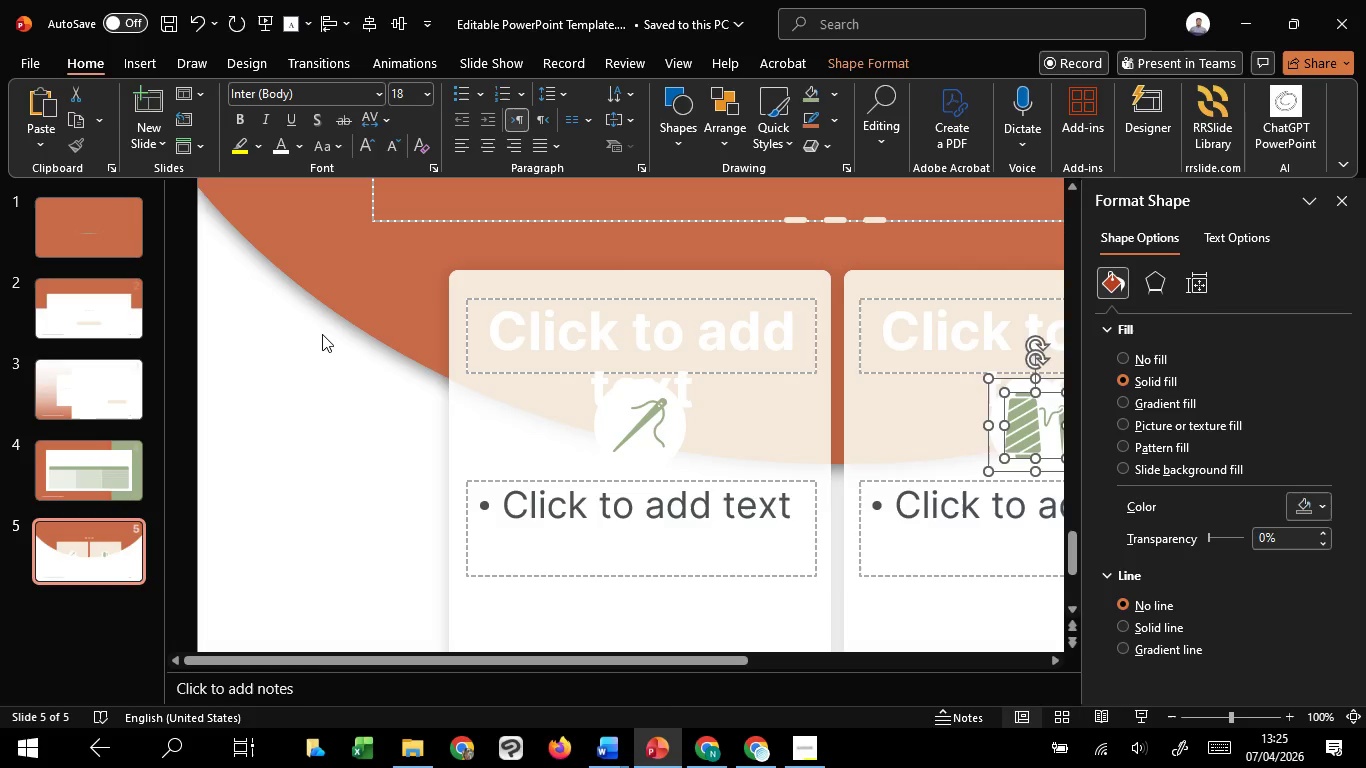 
left_click([322, 334])
 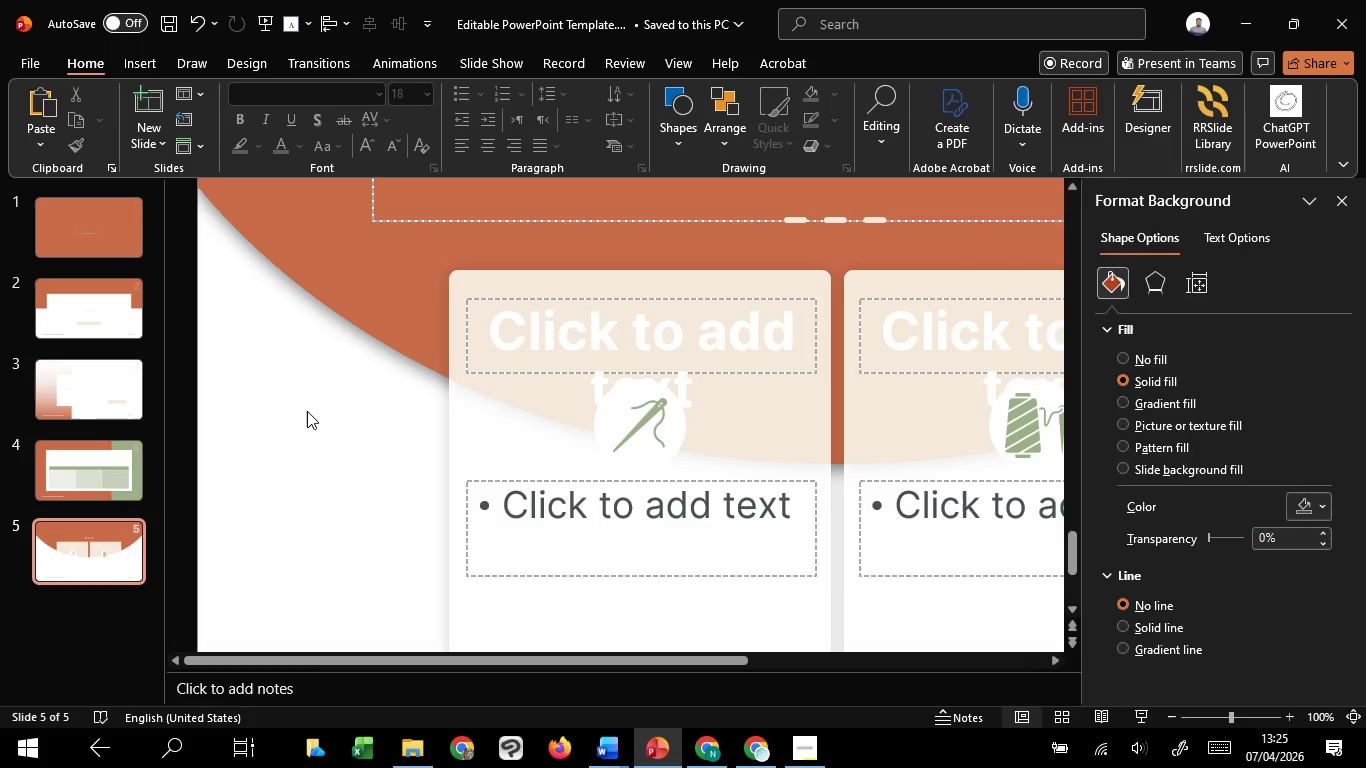 
hold_key(key=ControlLeft, duration=1.08)
scroll: coordinate [307, 413], scroll_direction: down, amount: 3.0
 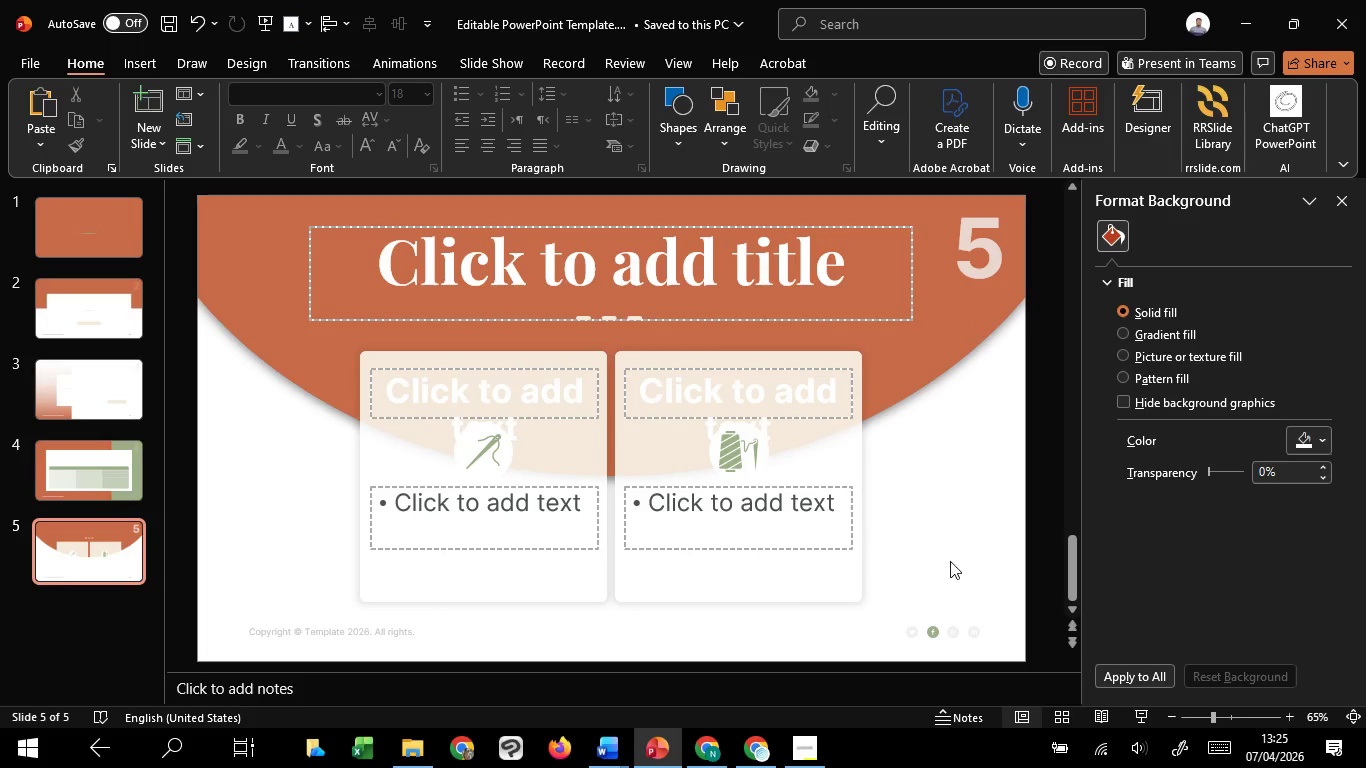 
left_click([950, 561])
 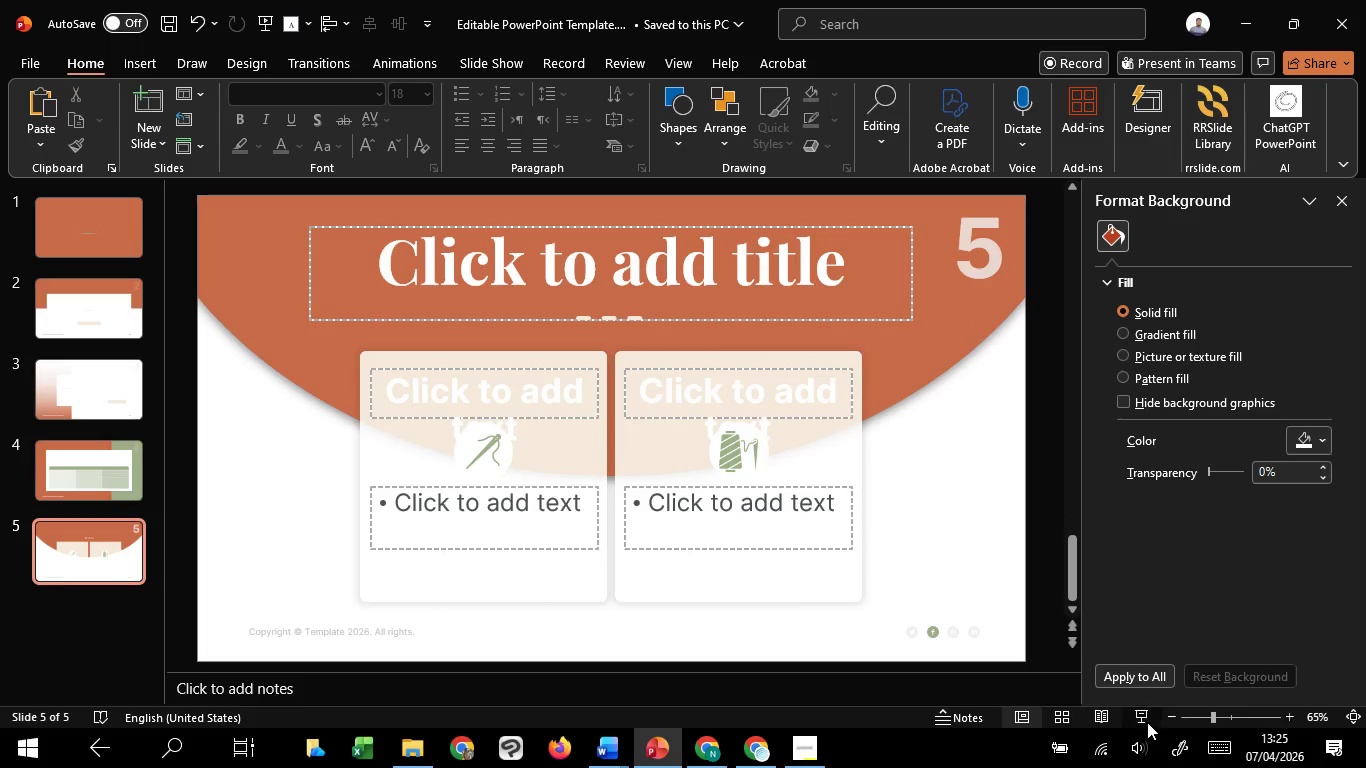 
left_click([1147, 722])
 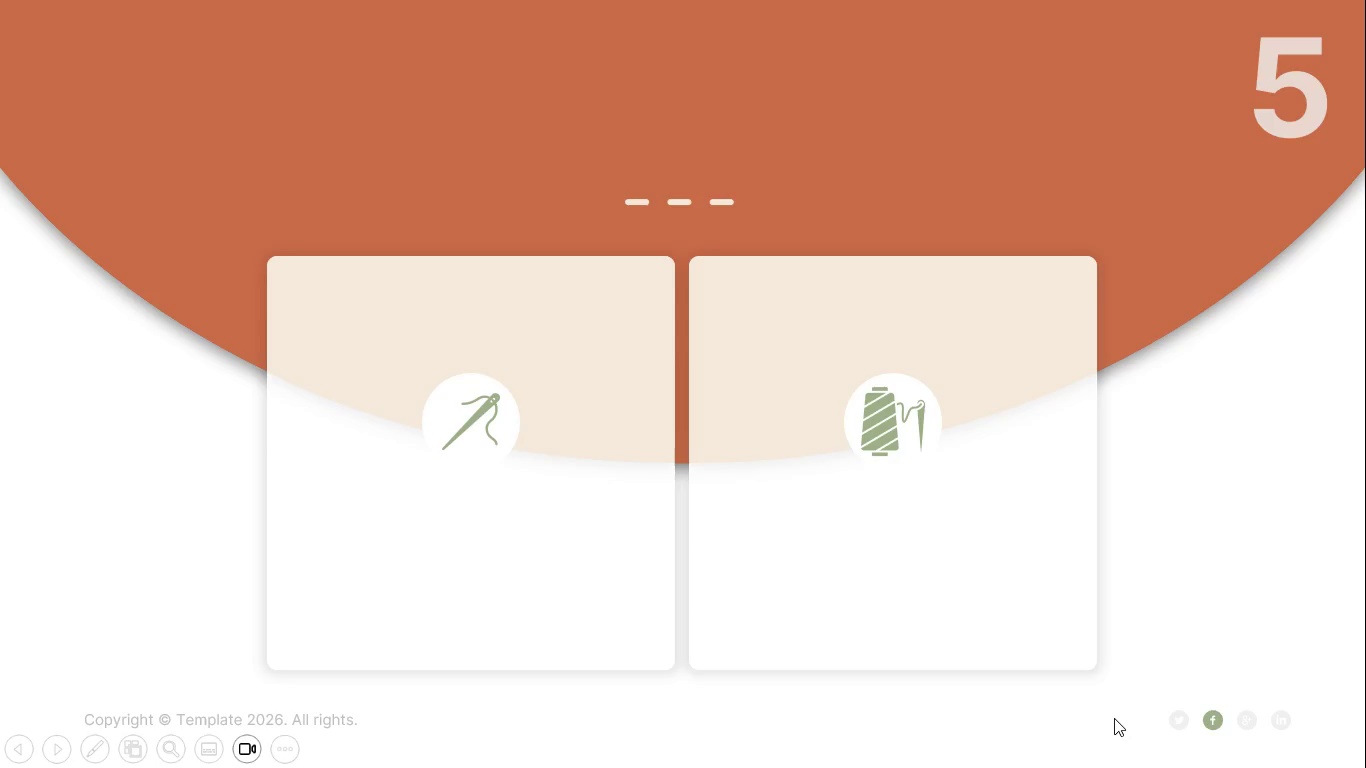 
key(Escape)
 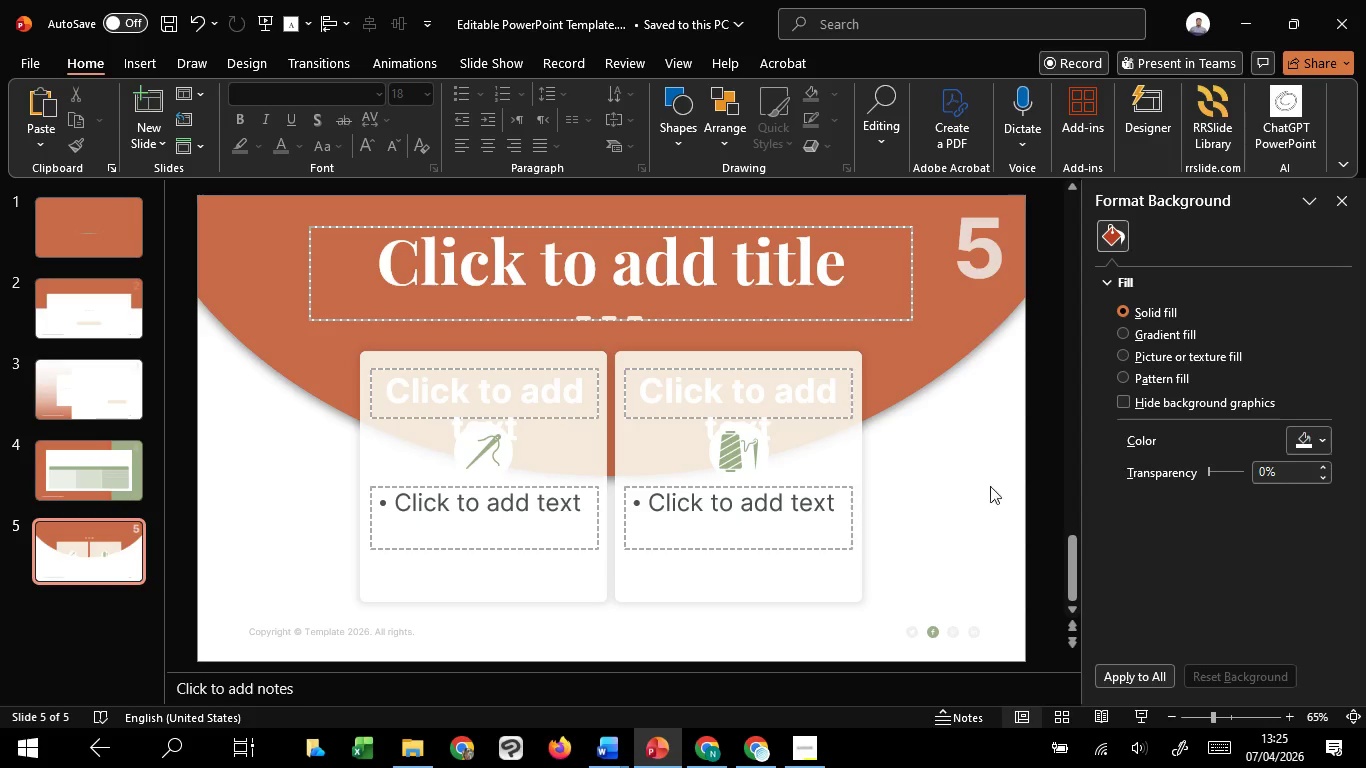 
hold_key(key=ControlLeft, duration=1.5)
scroll: coordinate [978, 493], scroll_direction: down, amount: 1.0
 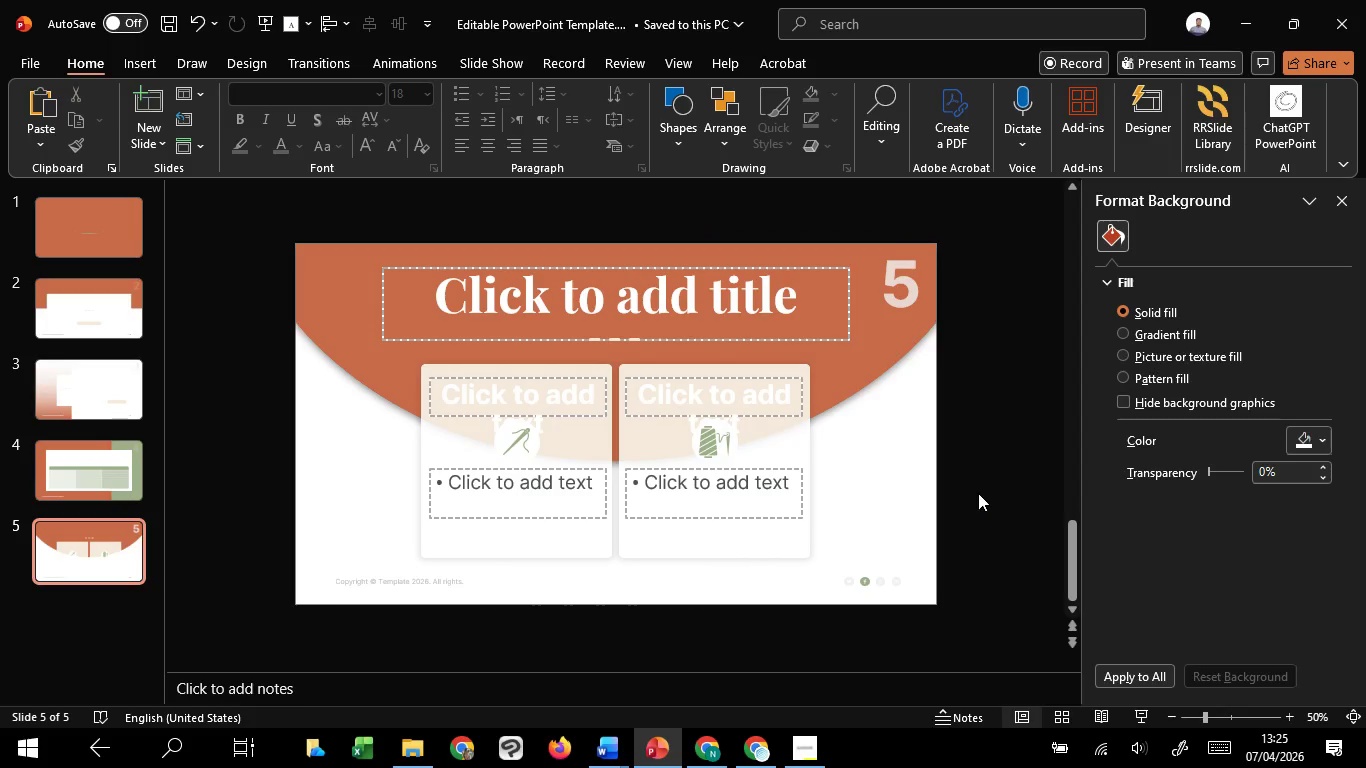 
hold_key(key=ControlLeft, duration=0.7)
 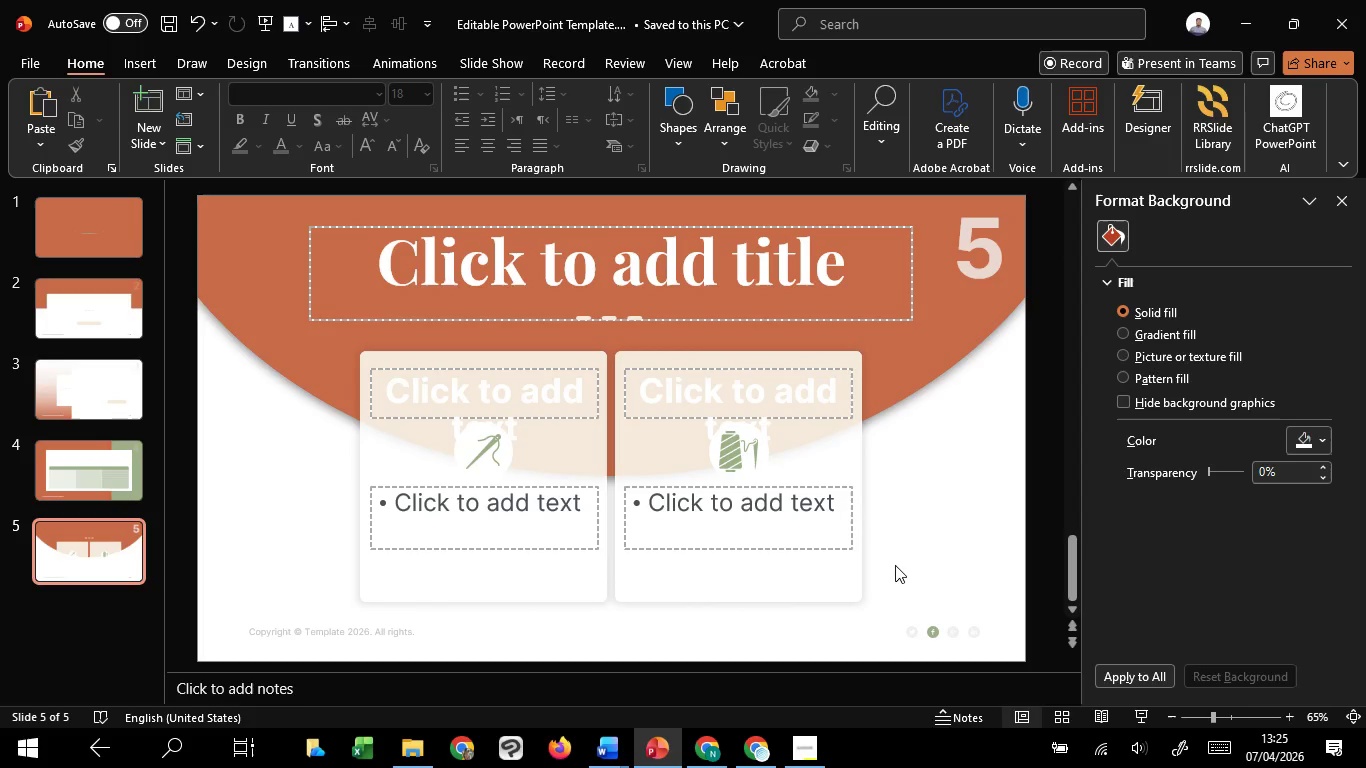 
scroll: coordinate [979, 493], scroll_direction: up, amount: 1.0
 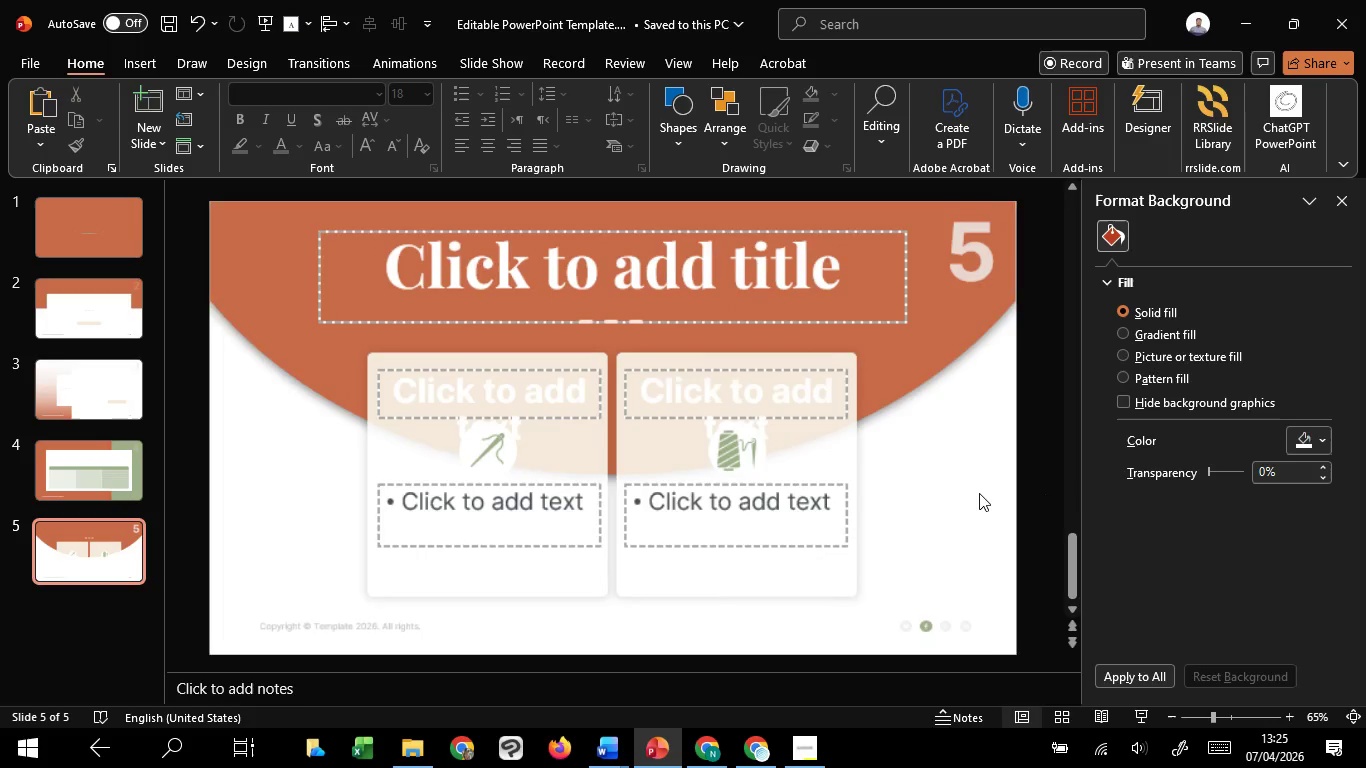 
left_click([761, 687])
 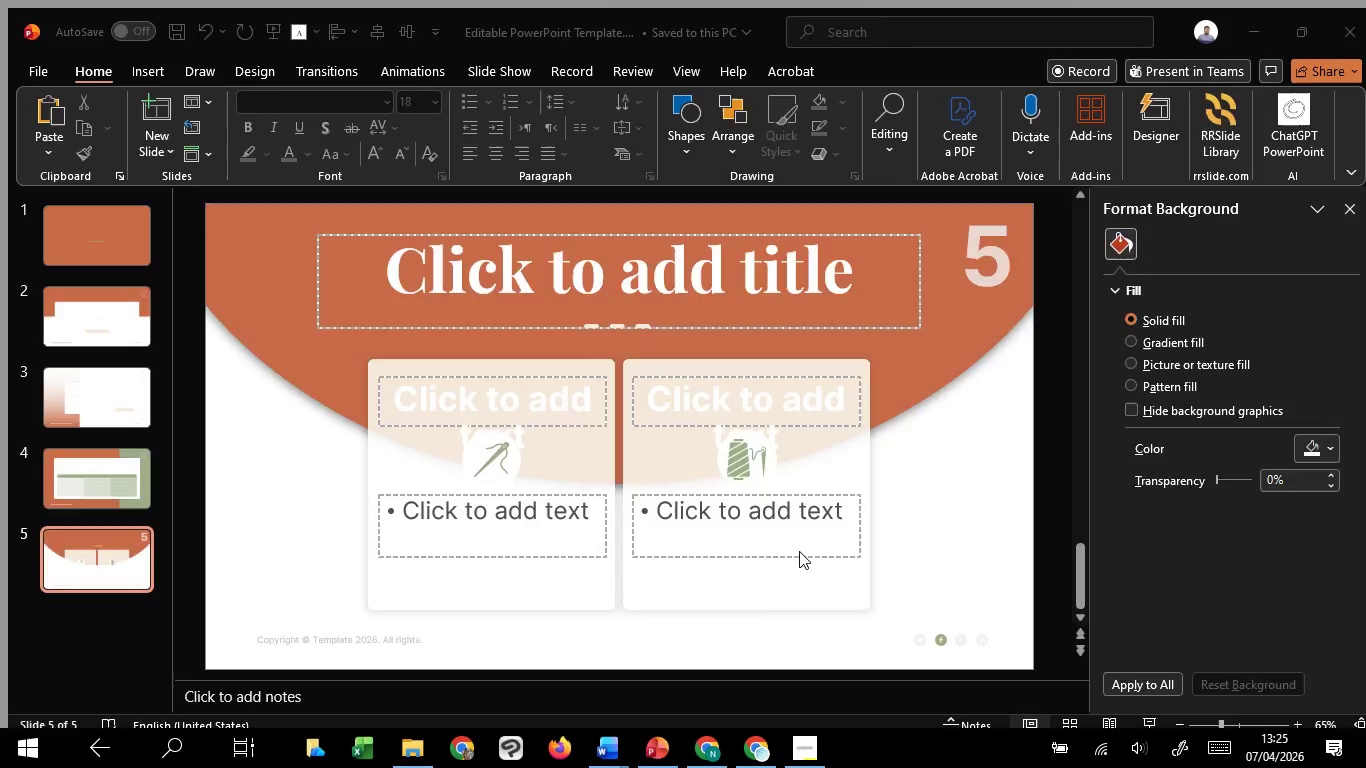 
scroll: coordinate [801, 565], scroll_direction: up, amount: 72.0
 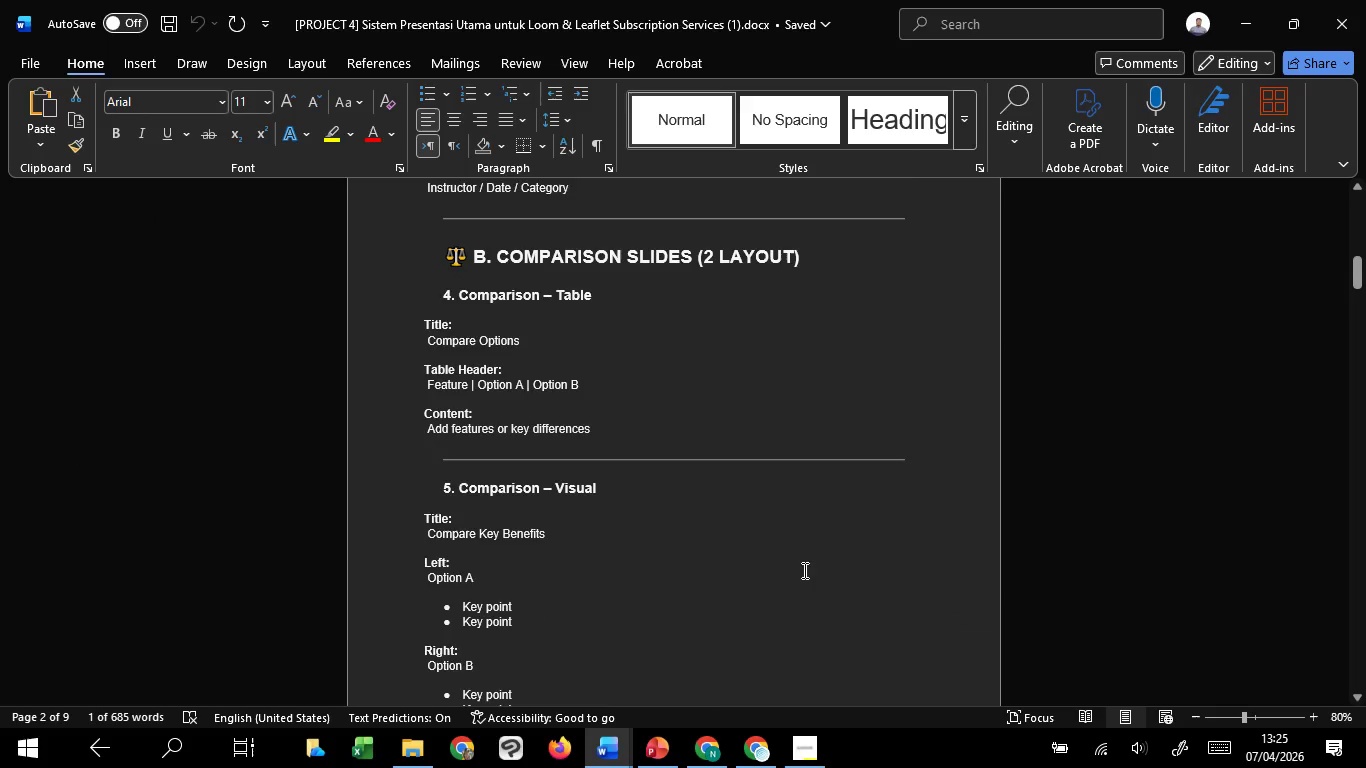 
scroll: coordinate [790, 565], scroll_direction: down, amount: 22.0
 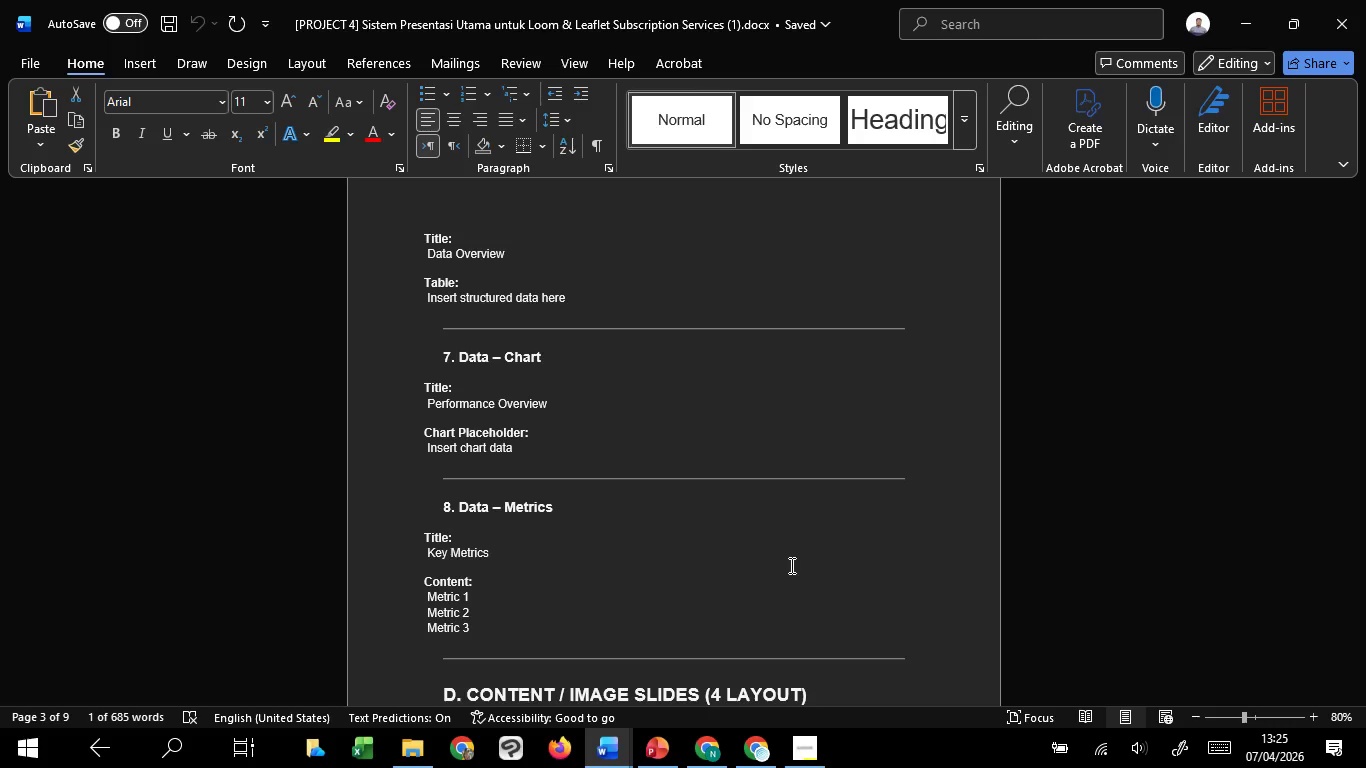 
wait(10.86)
 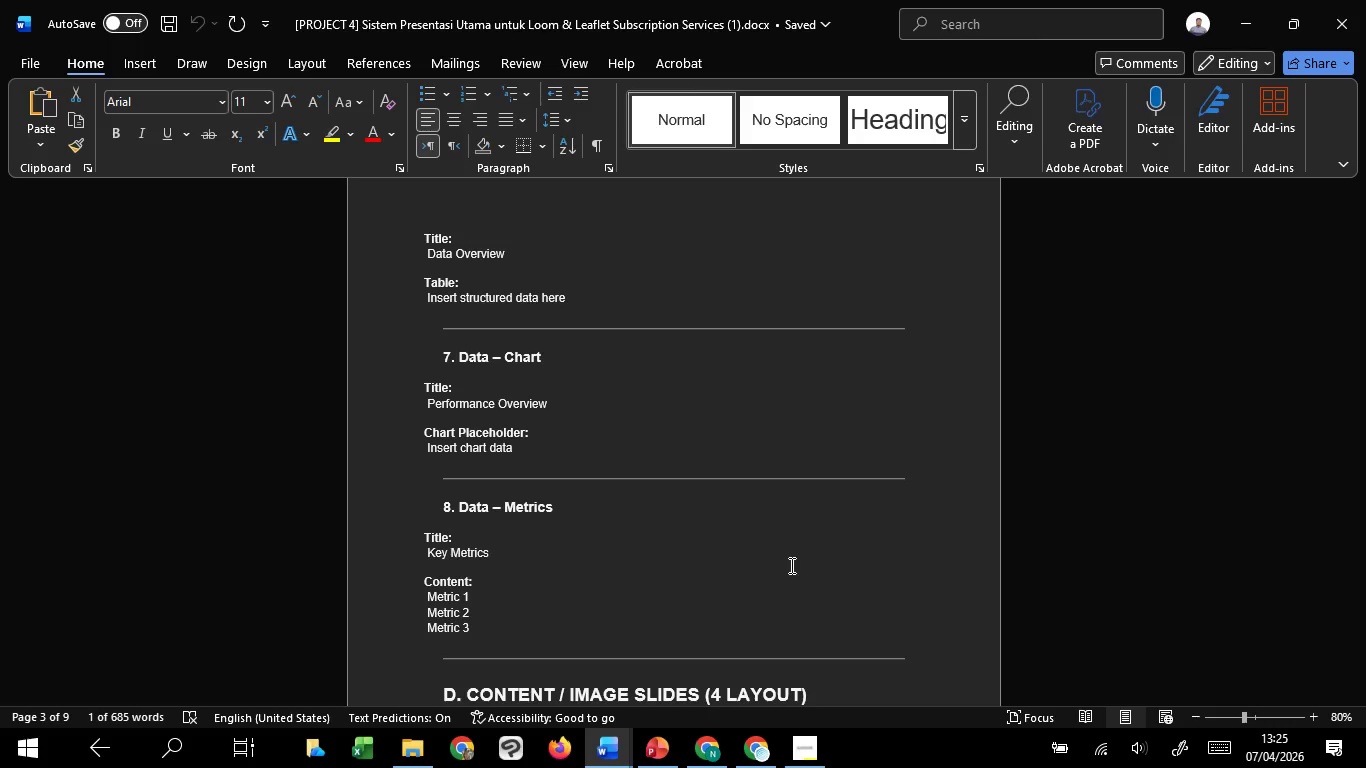 
scroll: coordinate [628, 423], scroll_direction: up, amount: 7.0
 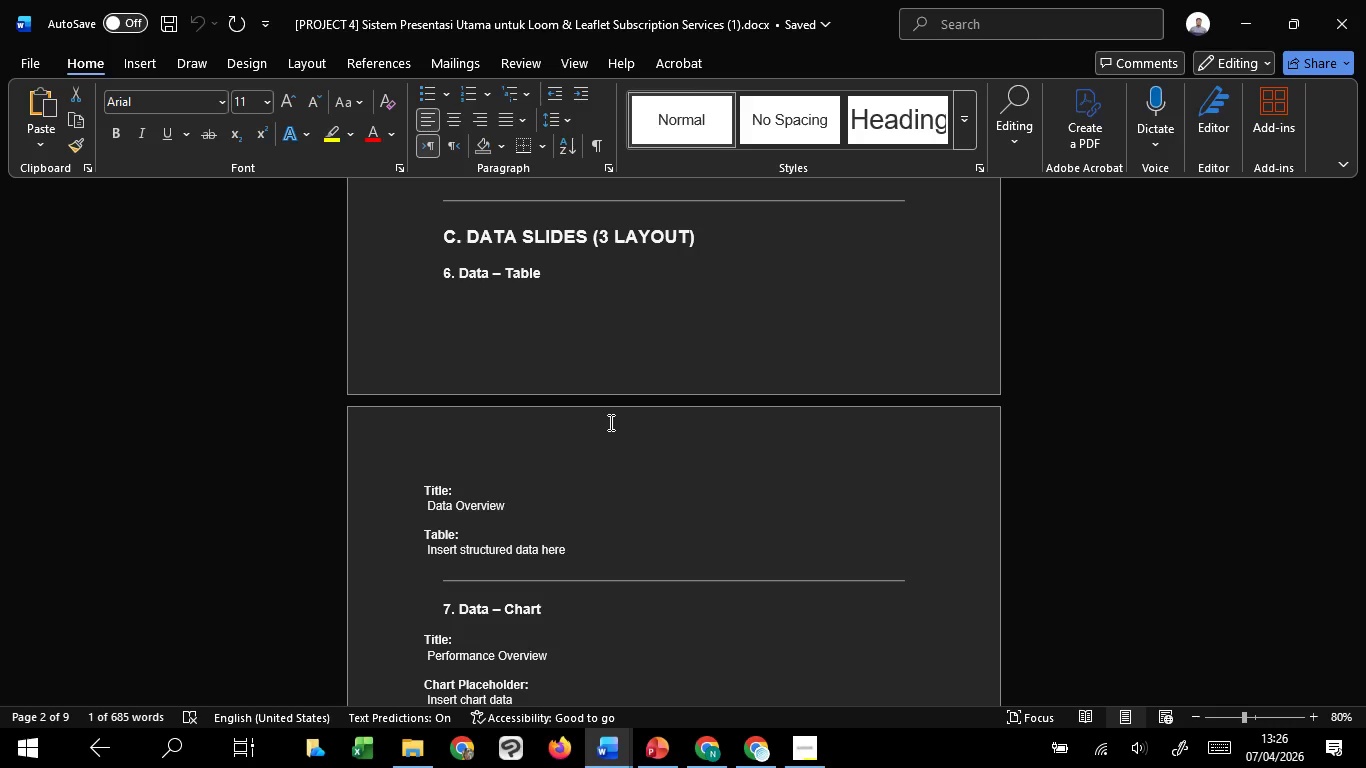 
wait(54.26)
 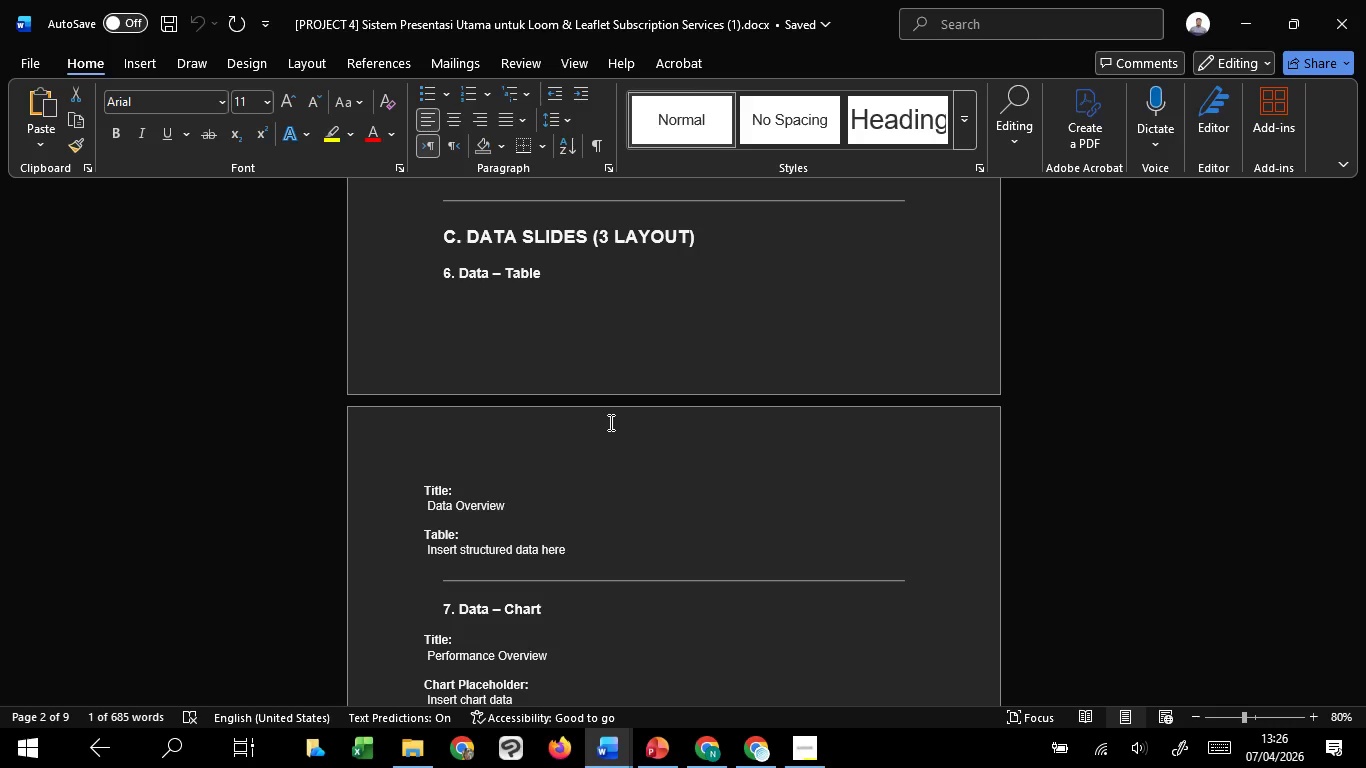 
left_click([692, 675])
 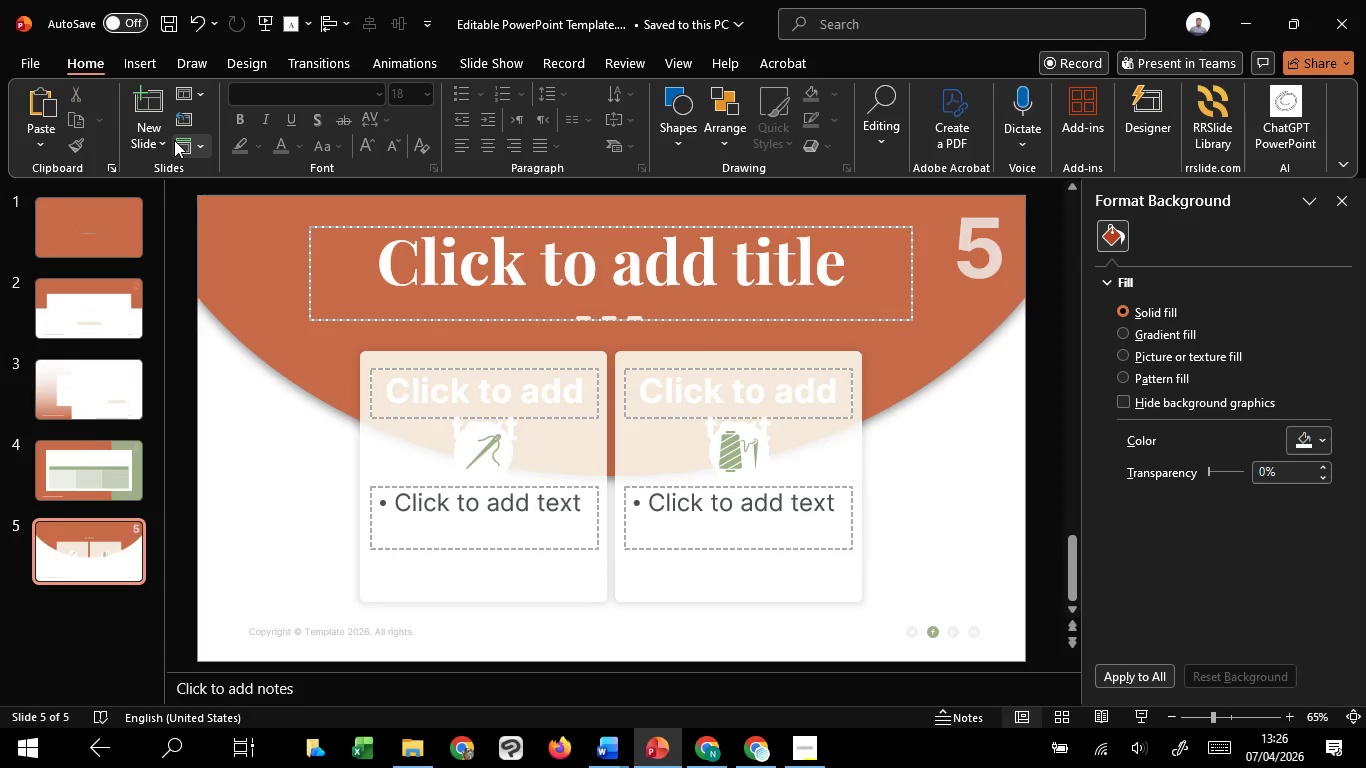 
left_click([155, 139])
 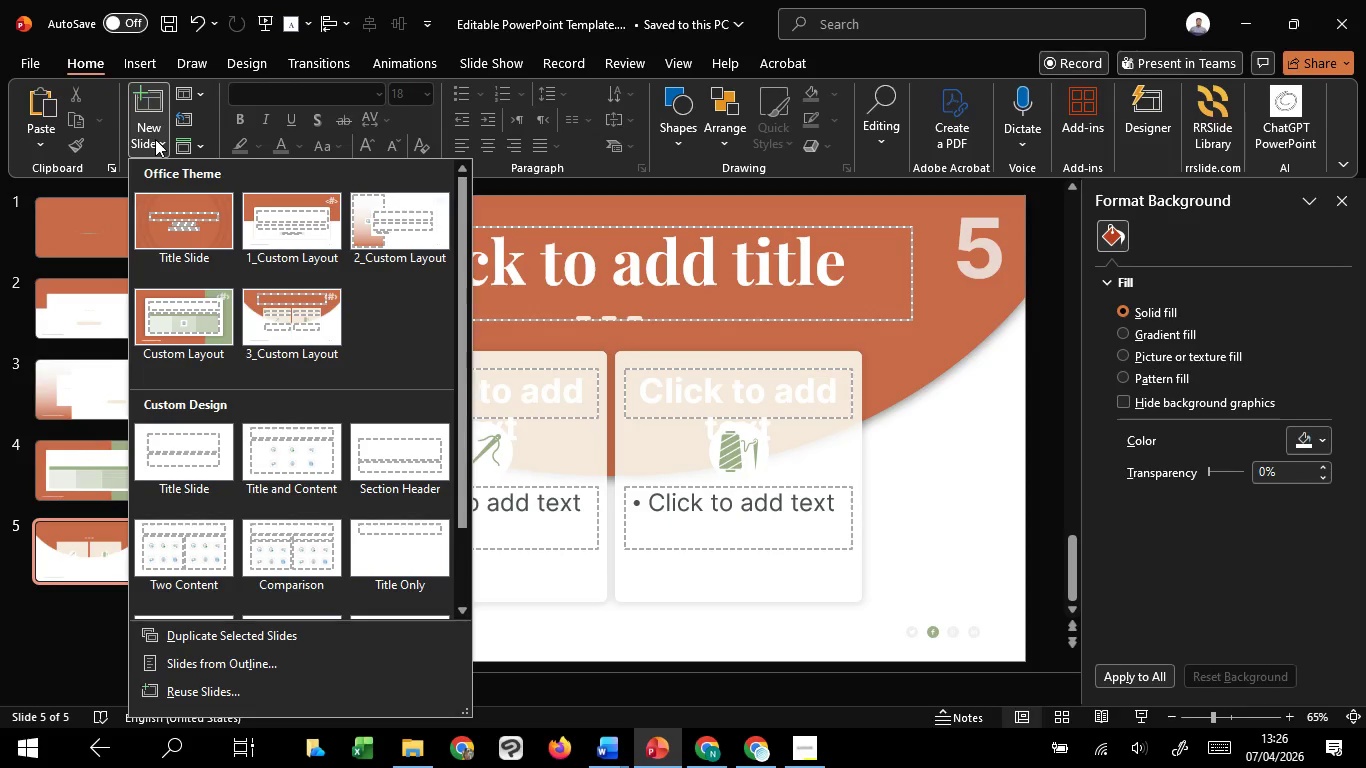 
left_click([155, 139])
 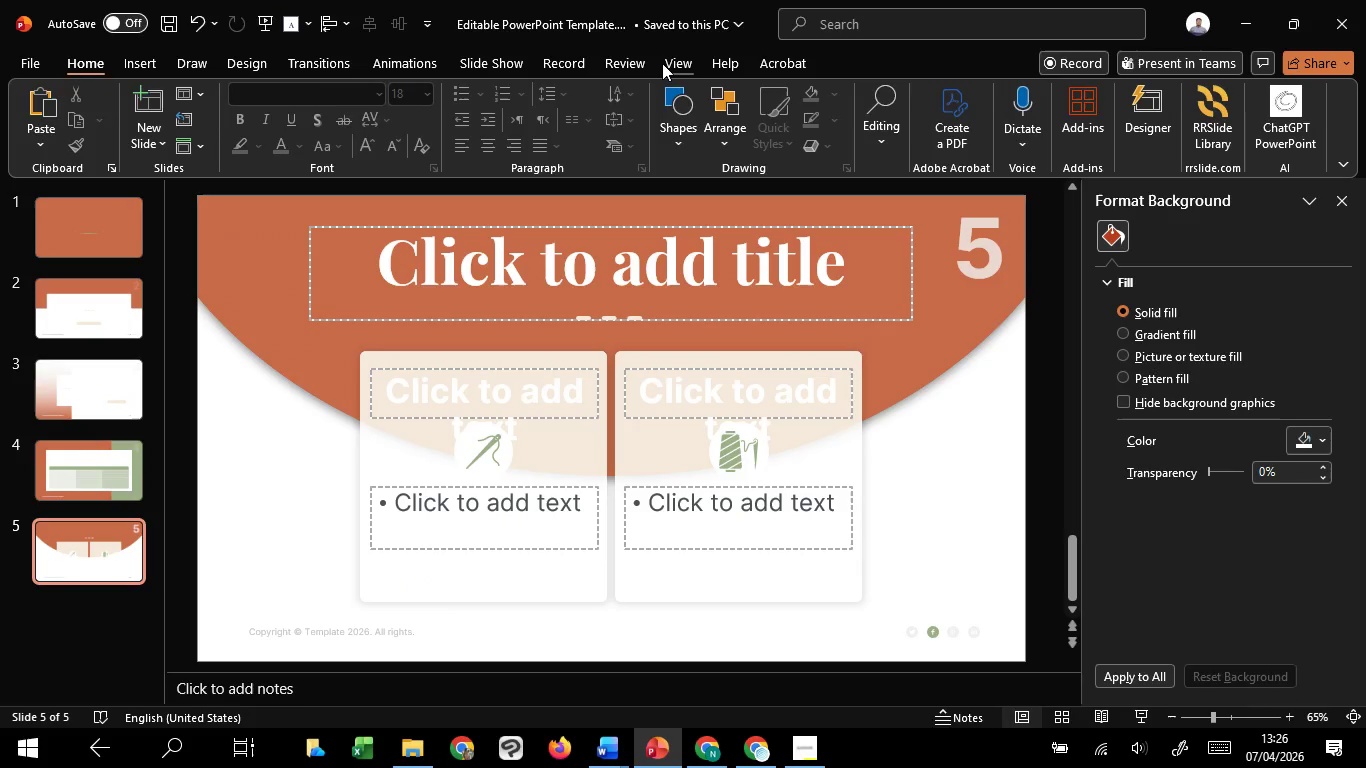 
left_click([661, 62])
 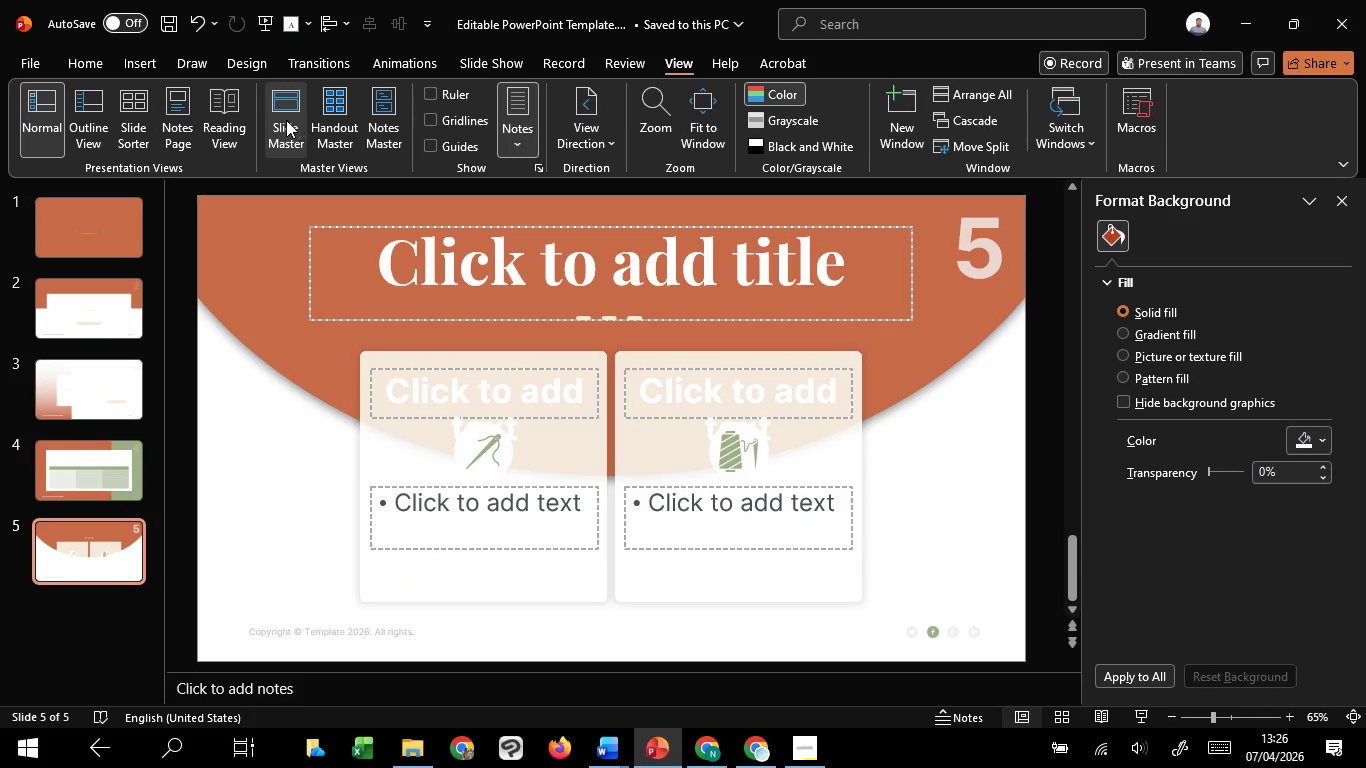 
left_click([283, 117])
 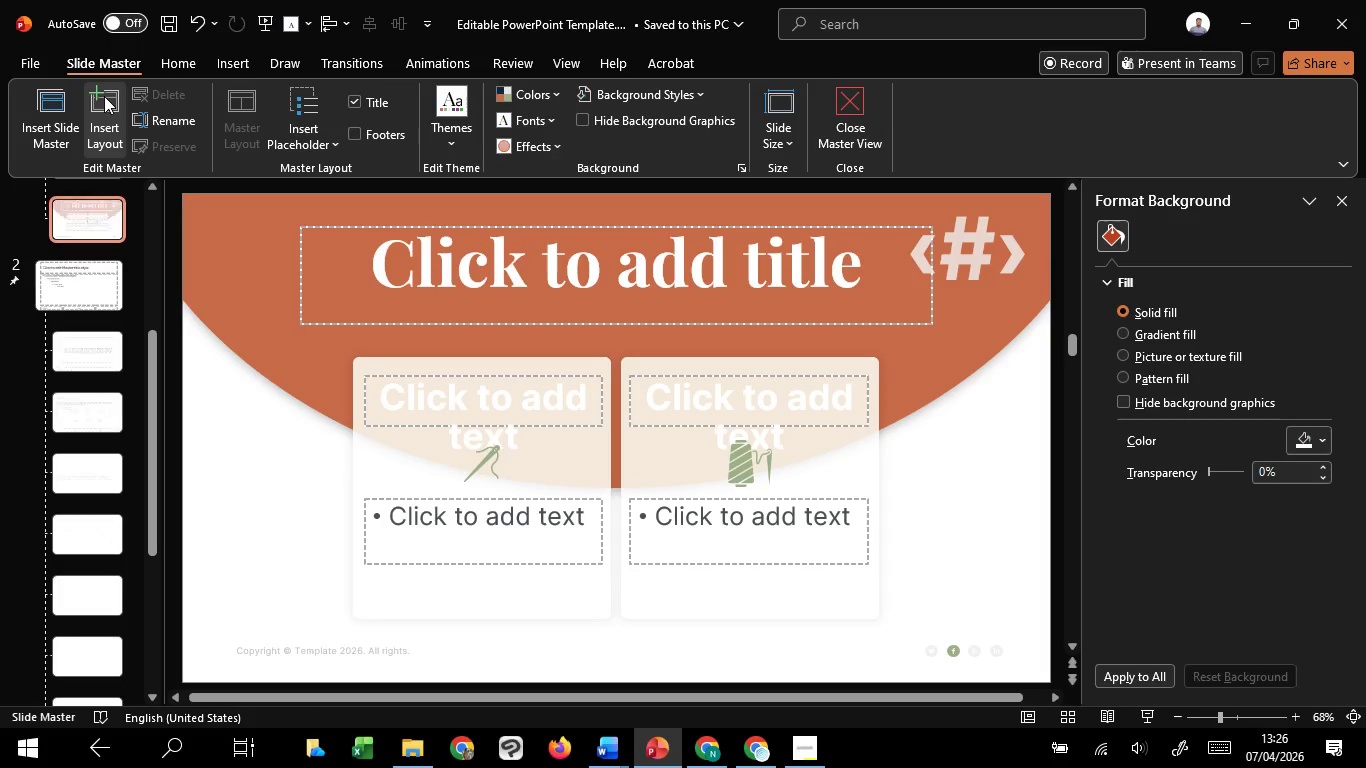 
left_click([104, 96])
 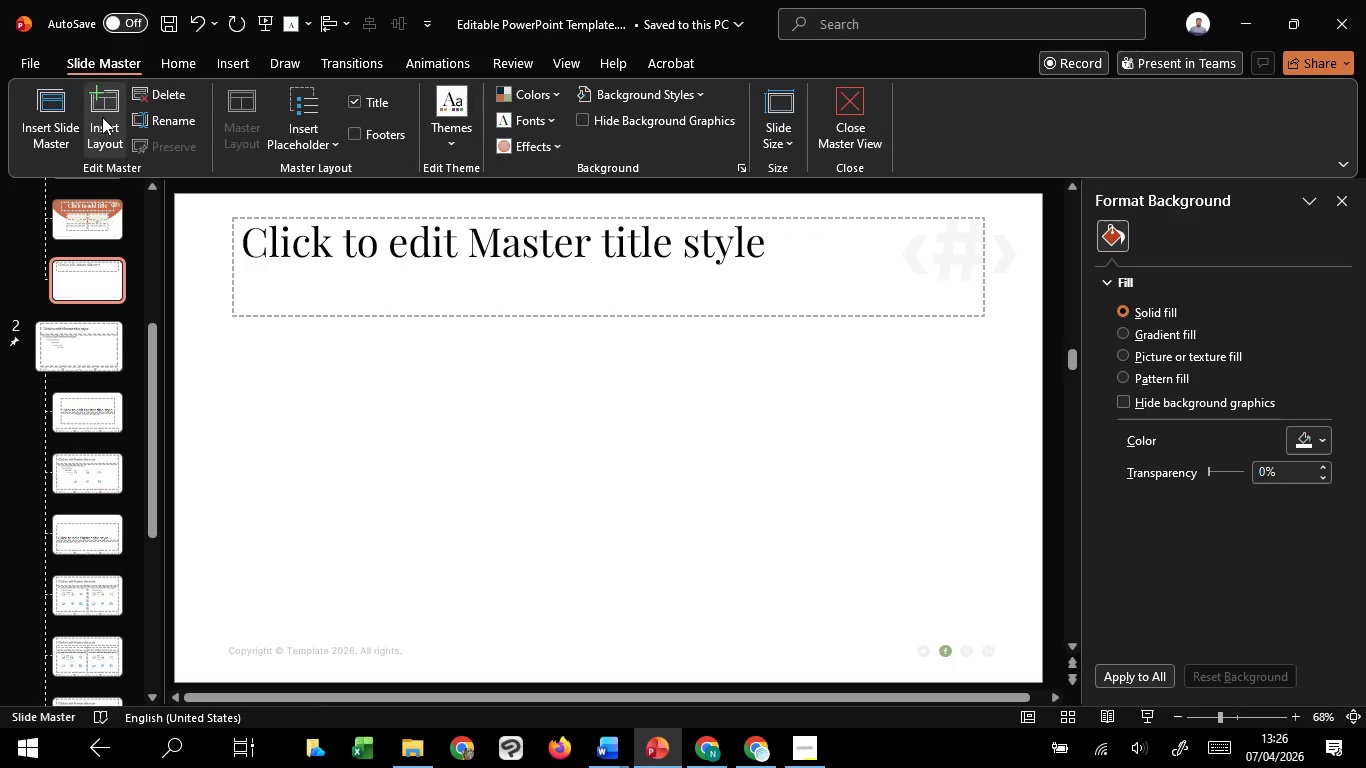 
left_click([93, 90])
 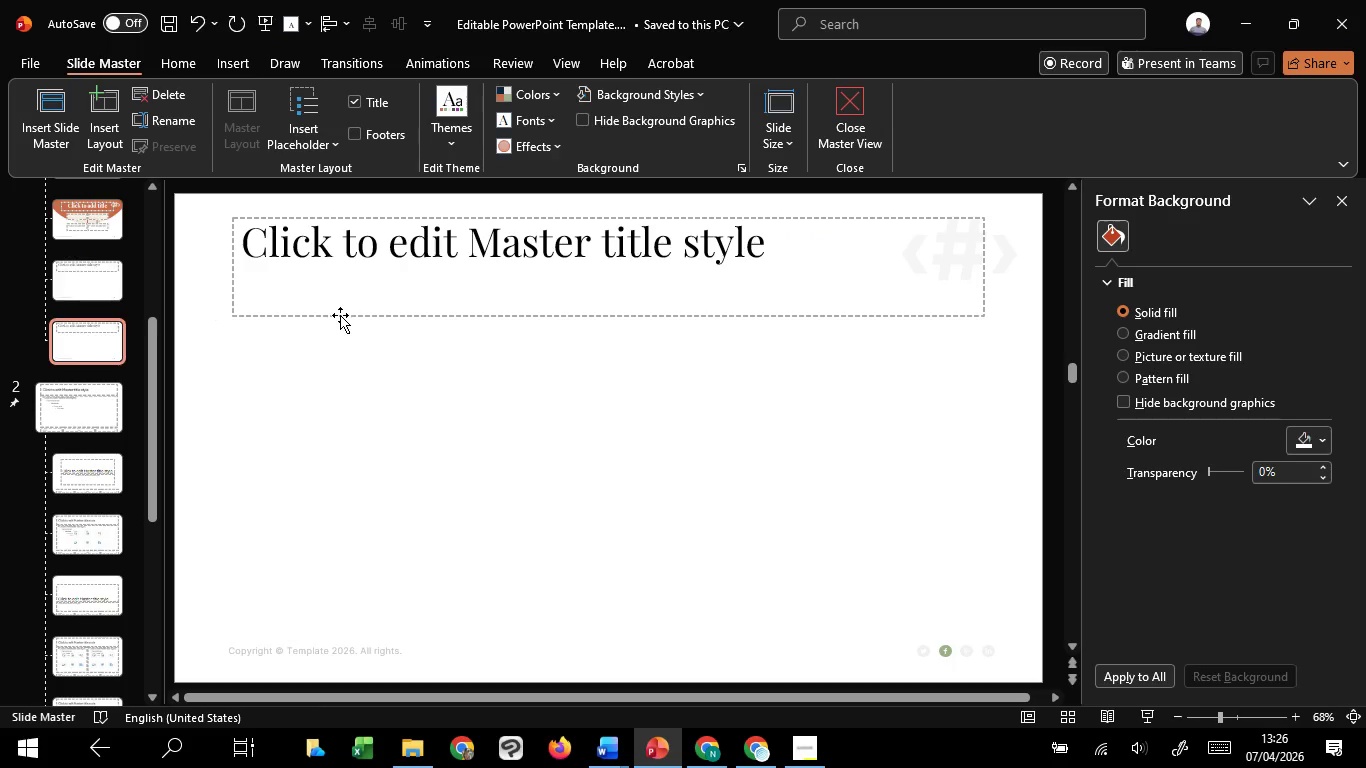 
left_click([340, 315])
 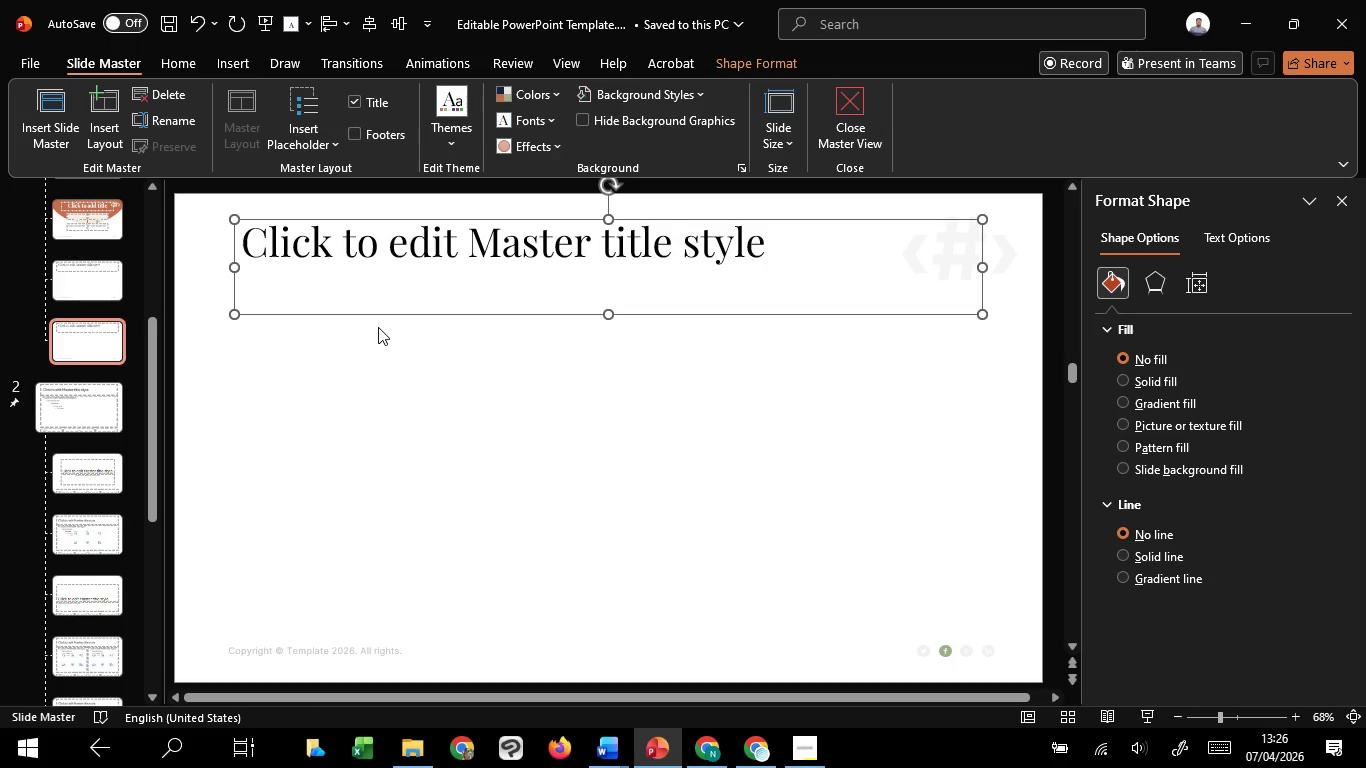 
key(Delete)
 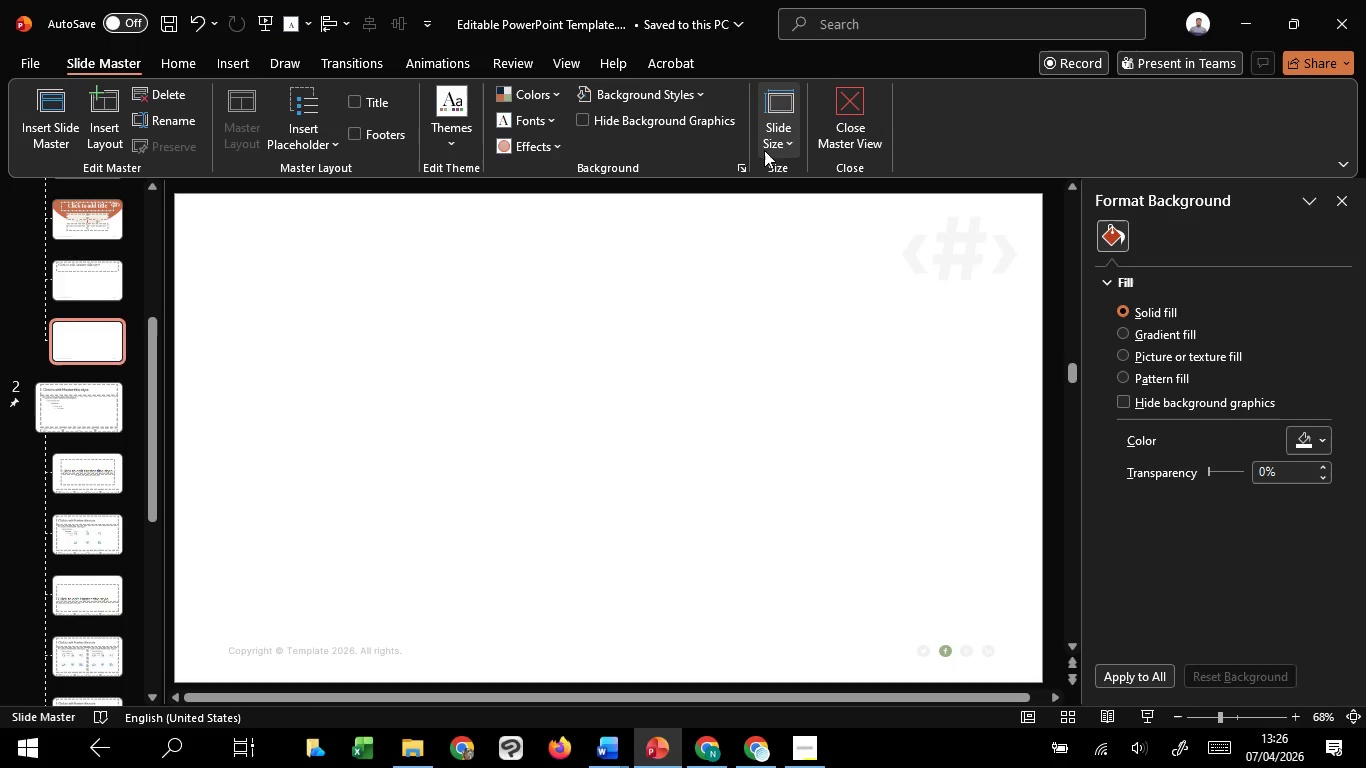 
key(Control+Z)
 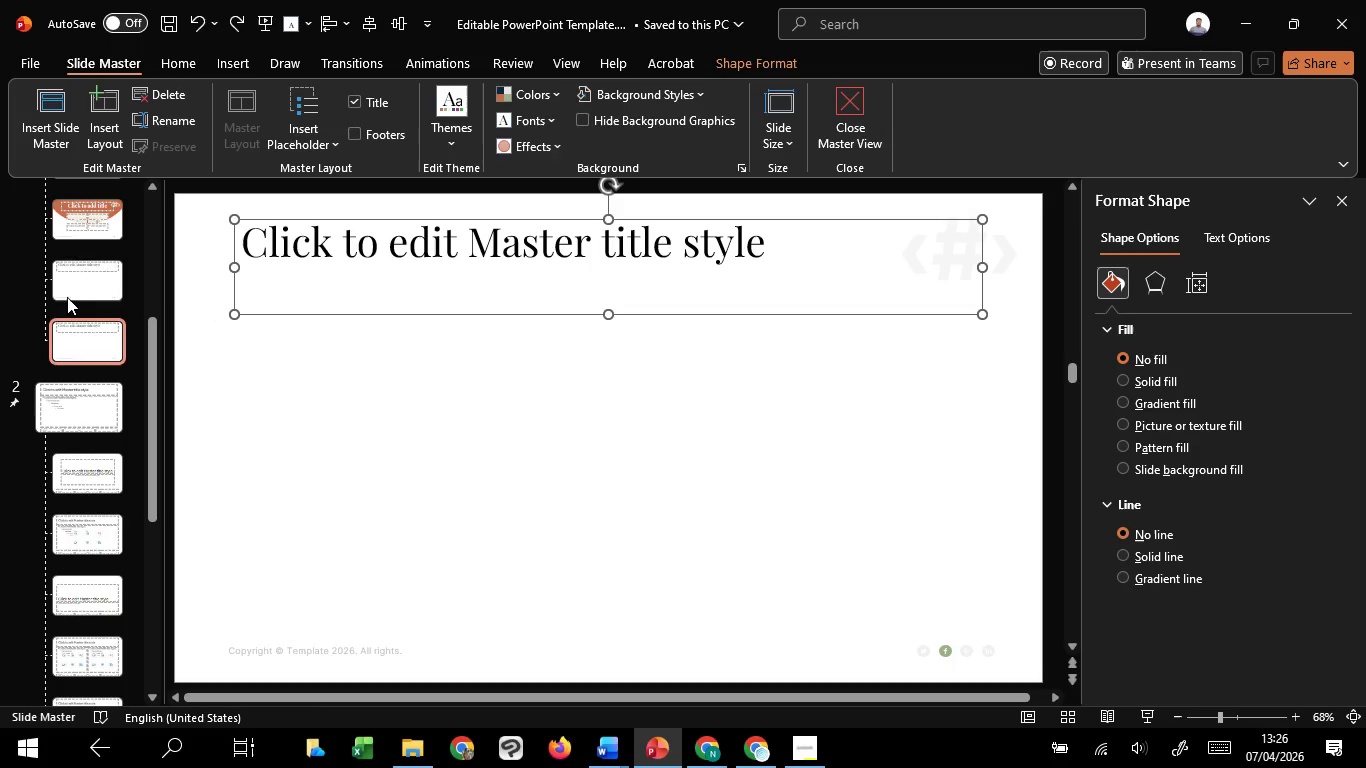 
left_click([67, 297])
 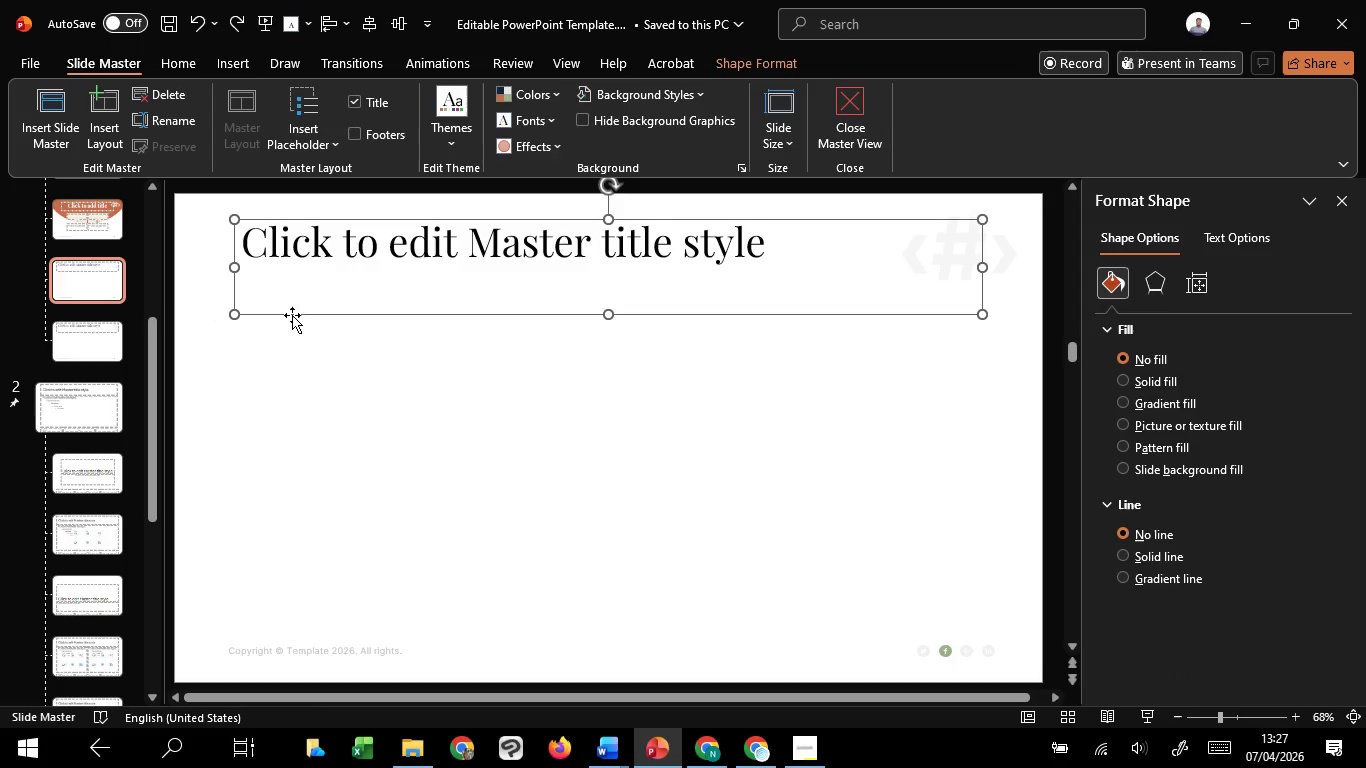 
key(Delete)
 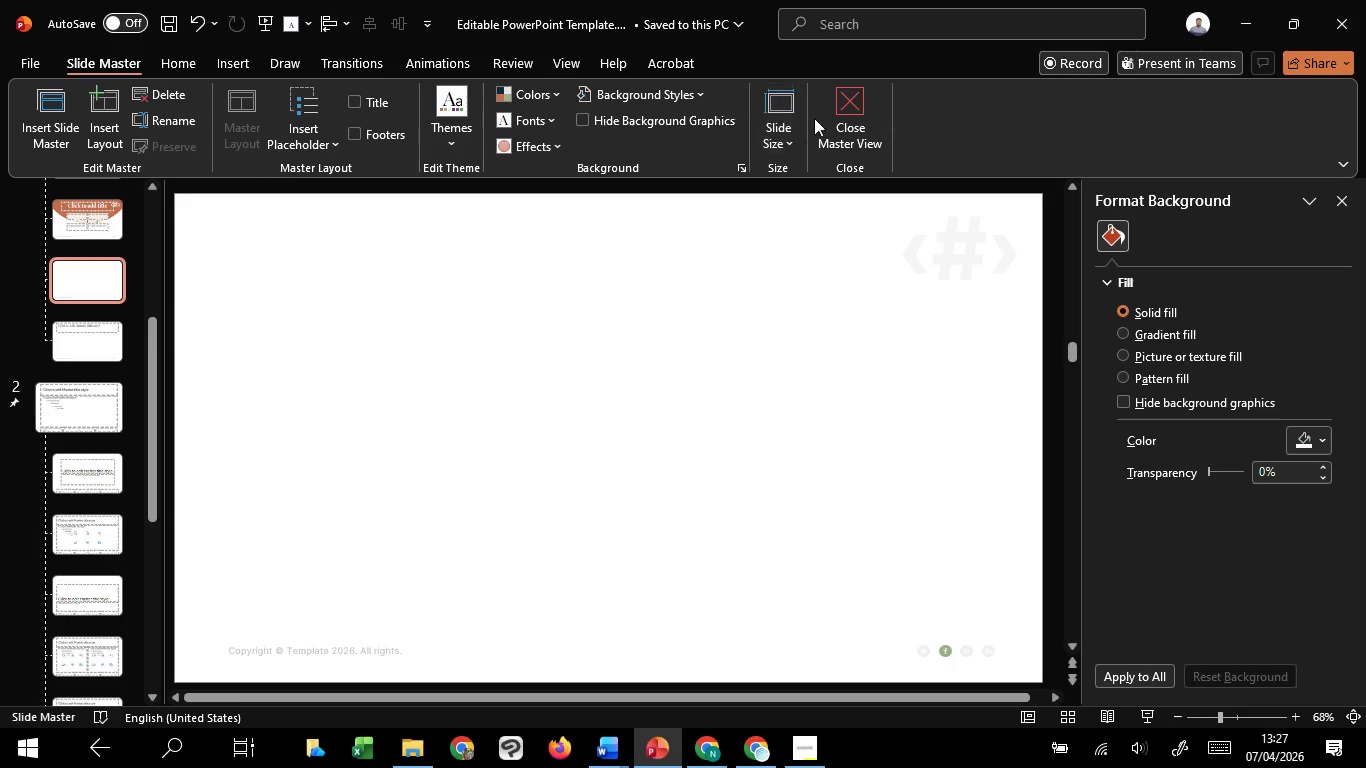 
left_click([835, 115])
 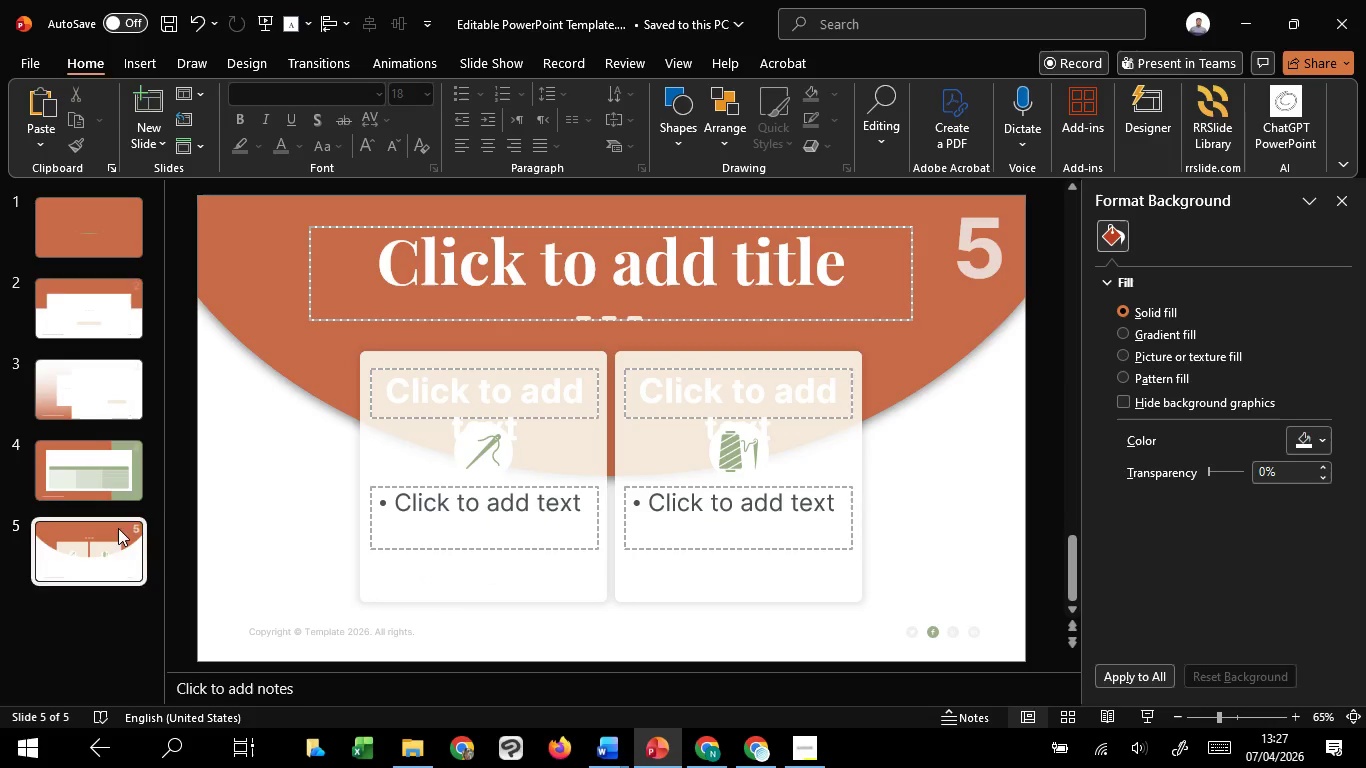 
left_click([161, 119])
 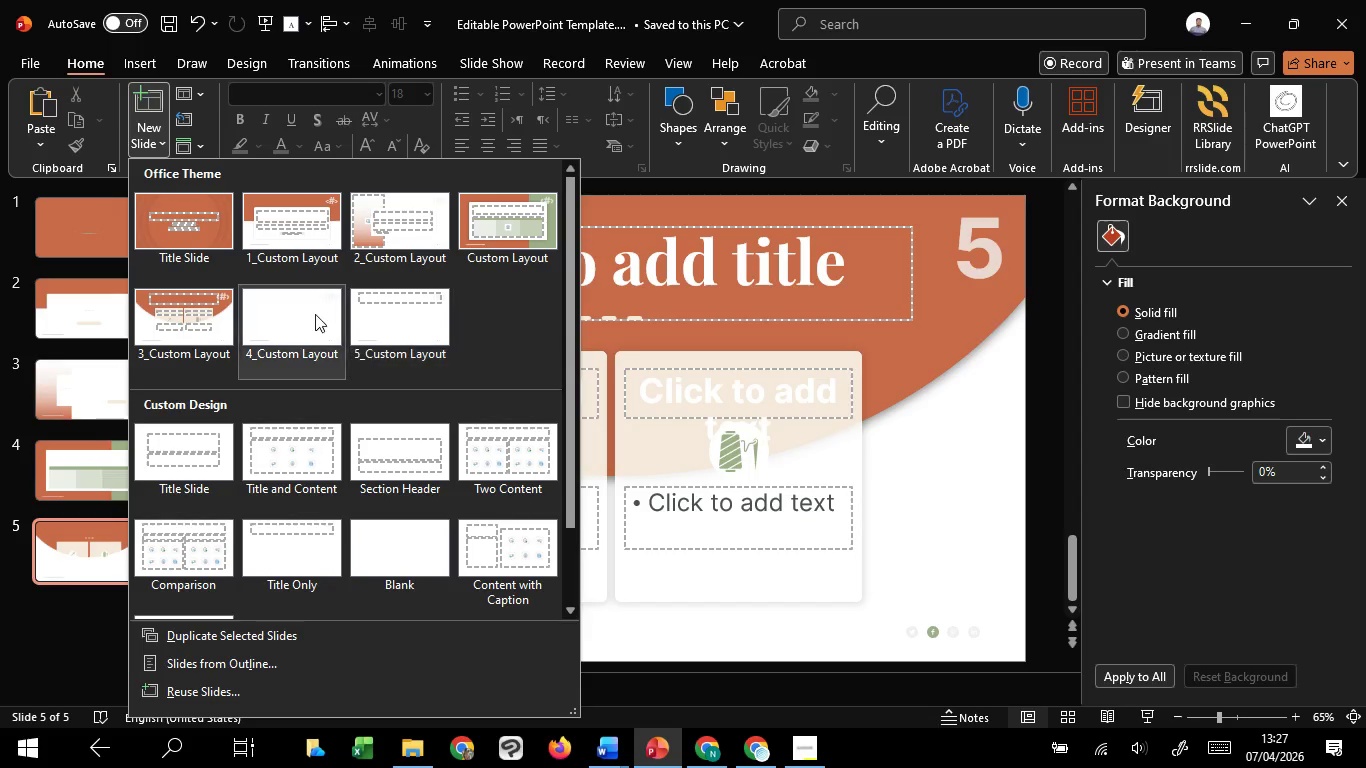 
left_click([307, 317])
 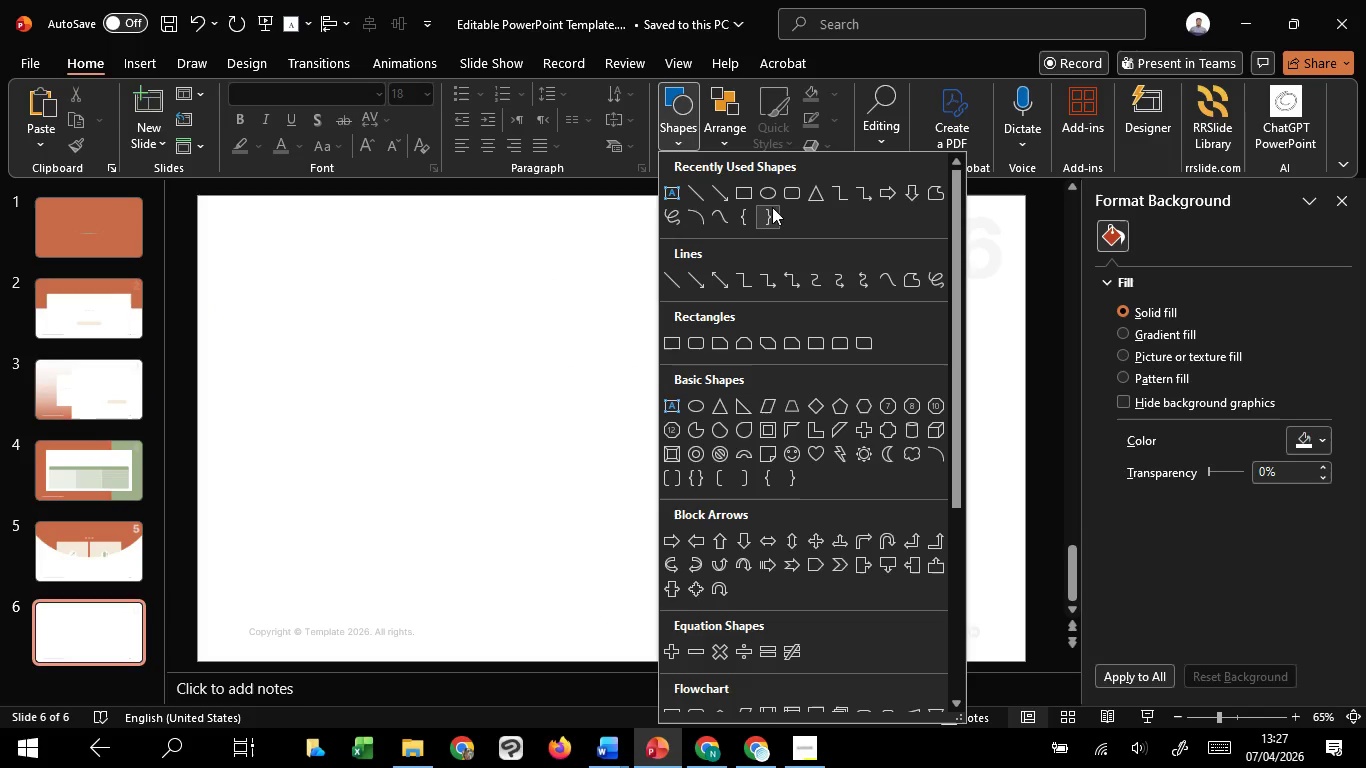 
left_click([767, 194])
 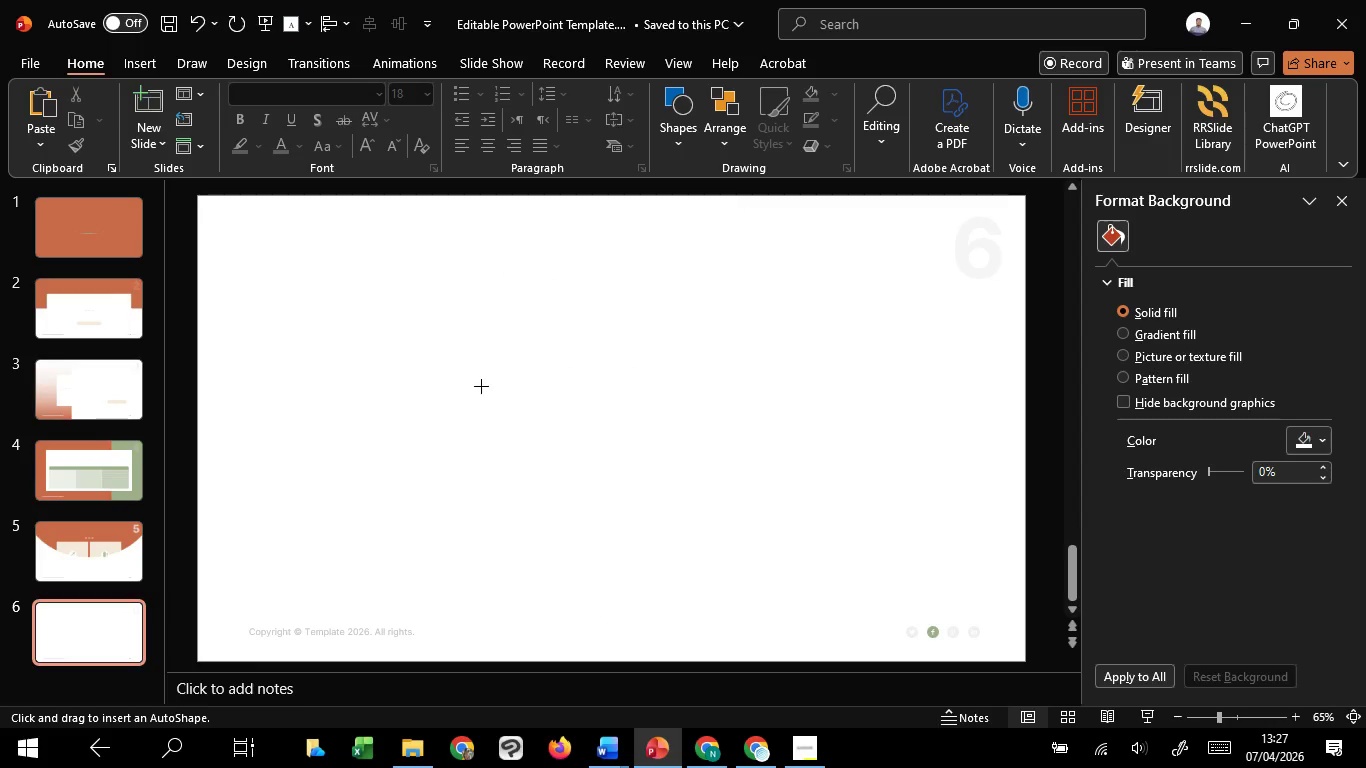 
hold_key(key=ControlLeft, duration=3.66)
scroll: coordinate [467, 391], scroll_direction: down, amount: 1.0
 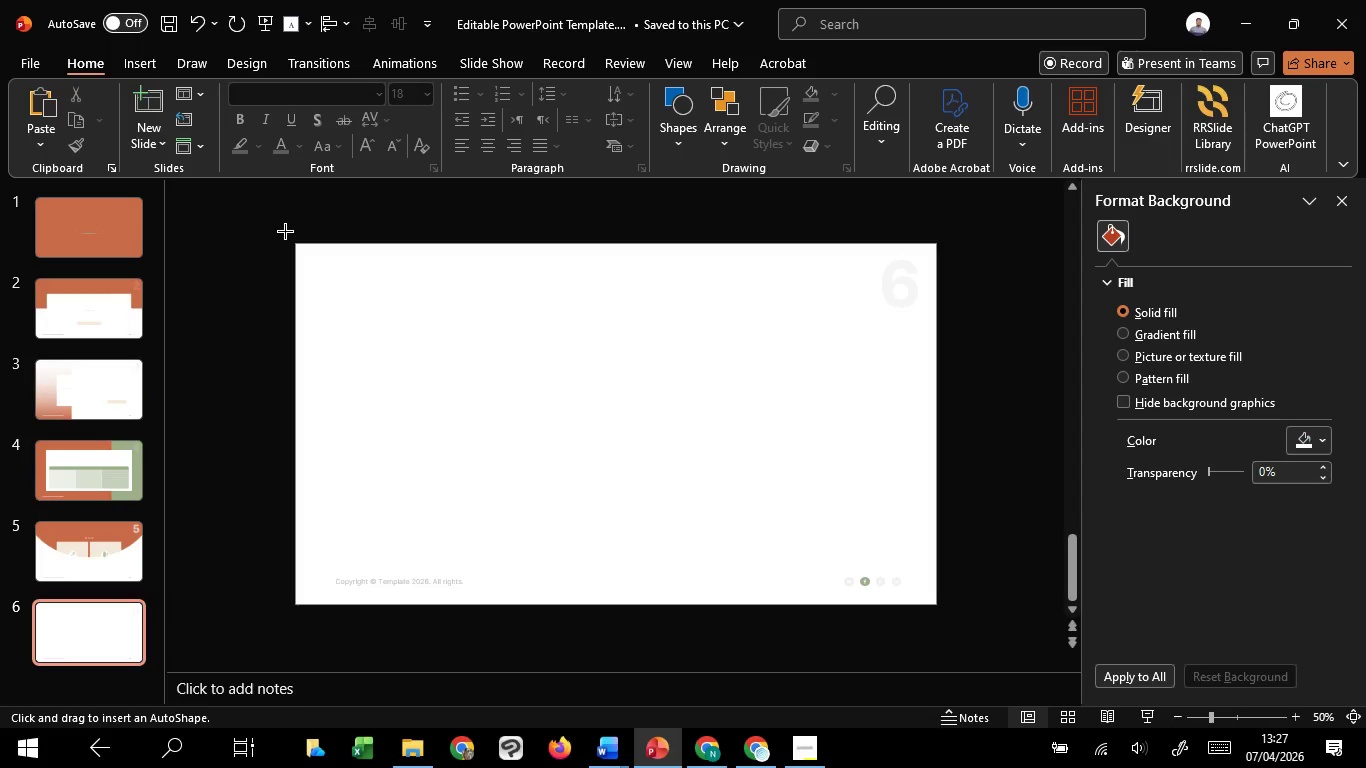 
hold_key(key=ShiftLeft, duration=1.52)
left_click_drag(start_coordinate=[280, 215], to_coordinate=[494, 420])
 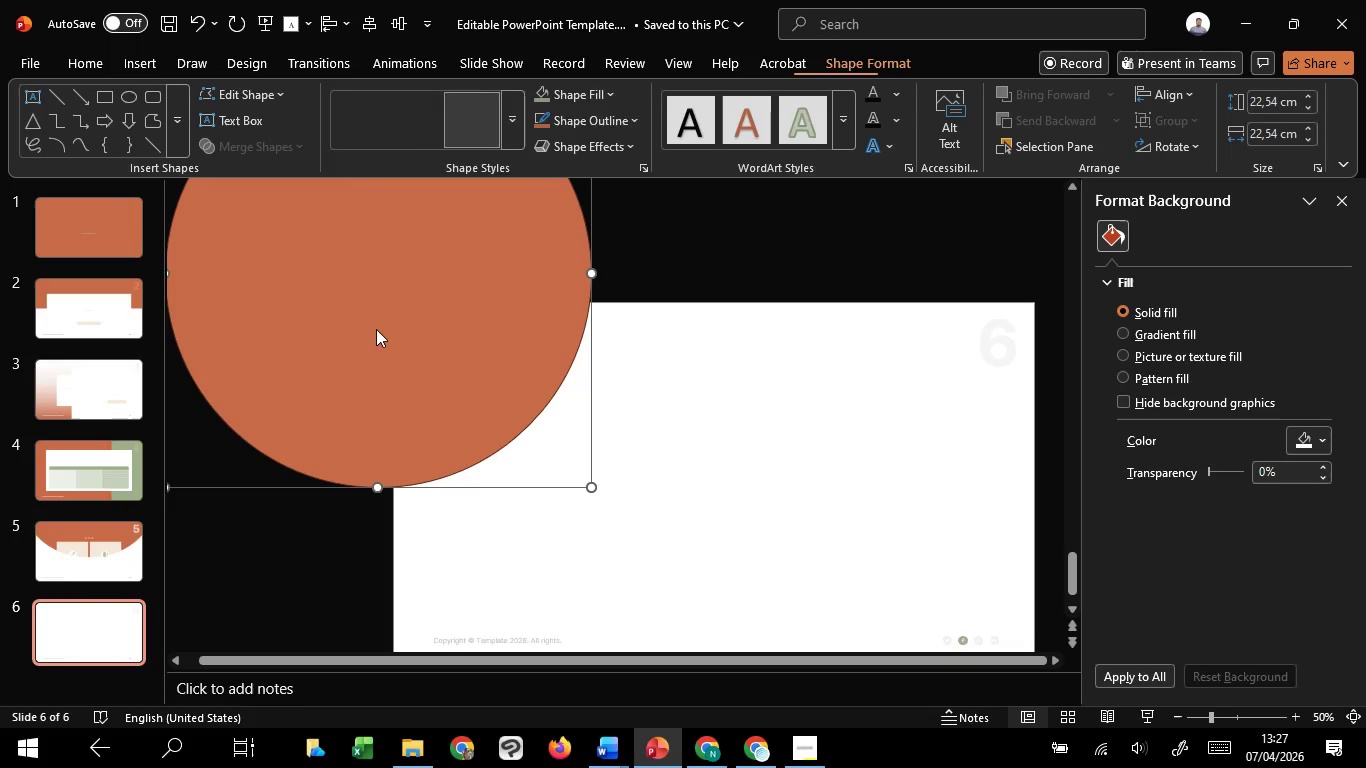 
hold_key(key=ShiftLeft, duration=0.83)
 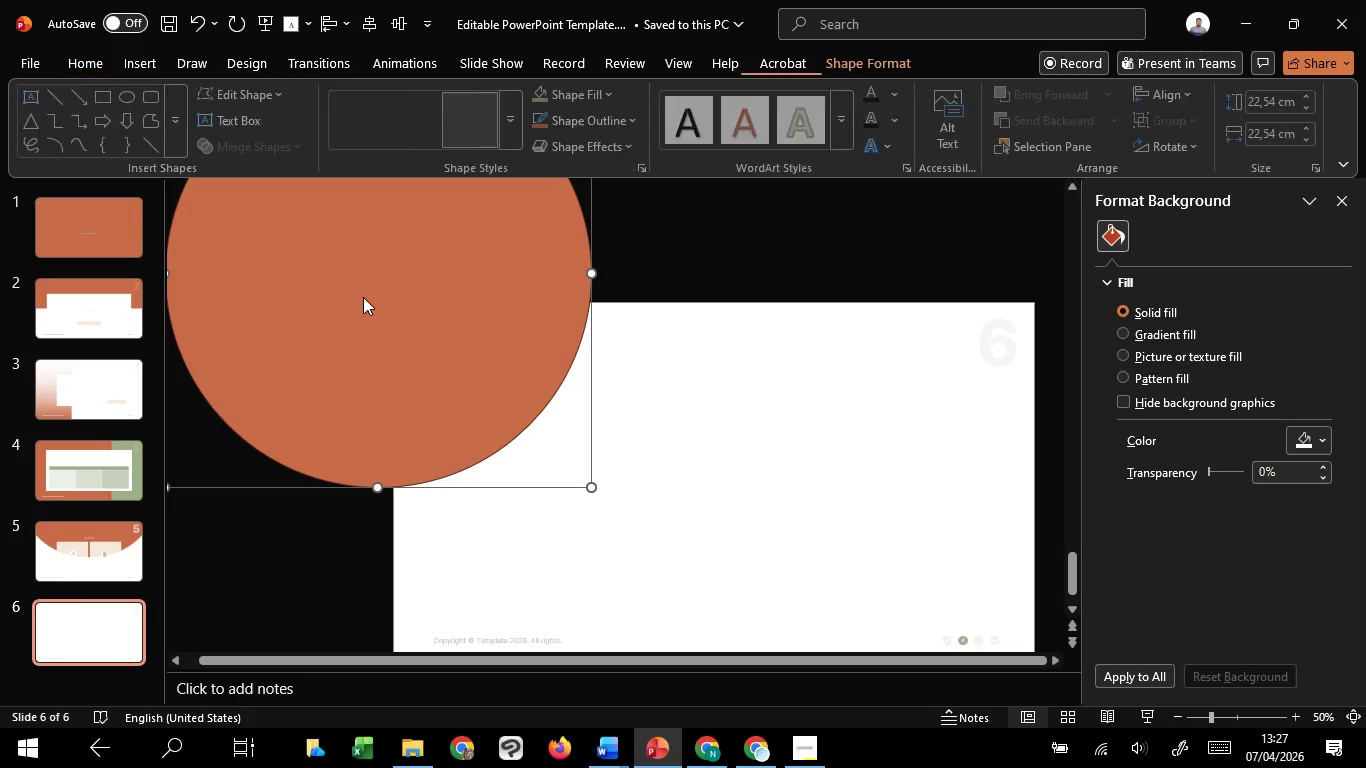 
left_click_drag(start_coordinate=[363, 297], to_coordinate=[559, 592])
 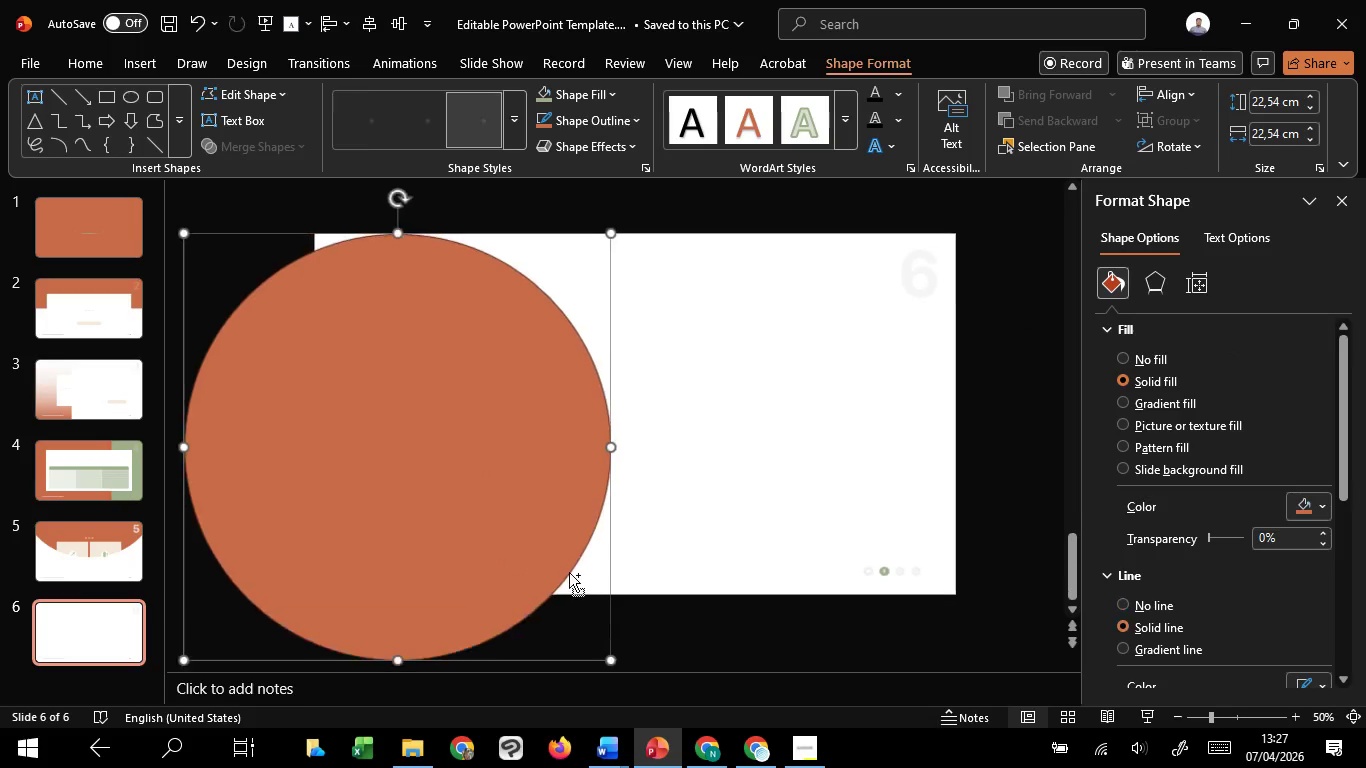 
hold_key(key=ControlLeft, duration=0.62)
scroll: coordinate [569, 572], scroll_direction: down, amount: 2.0
 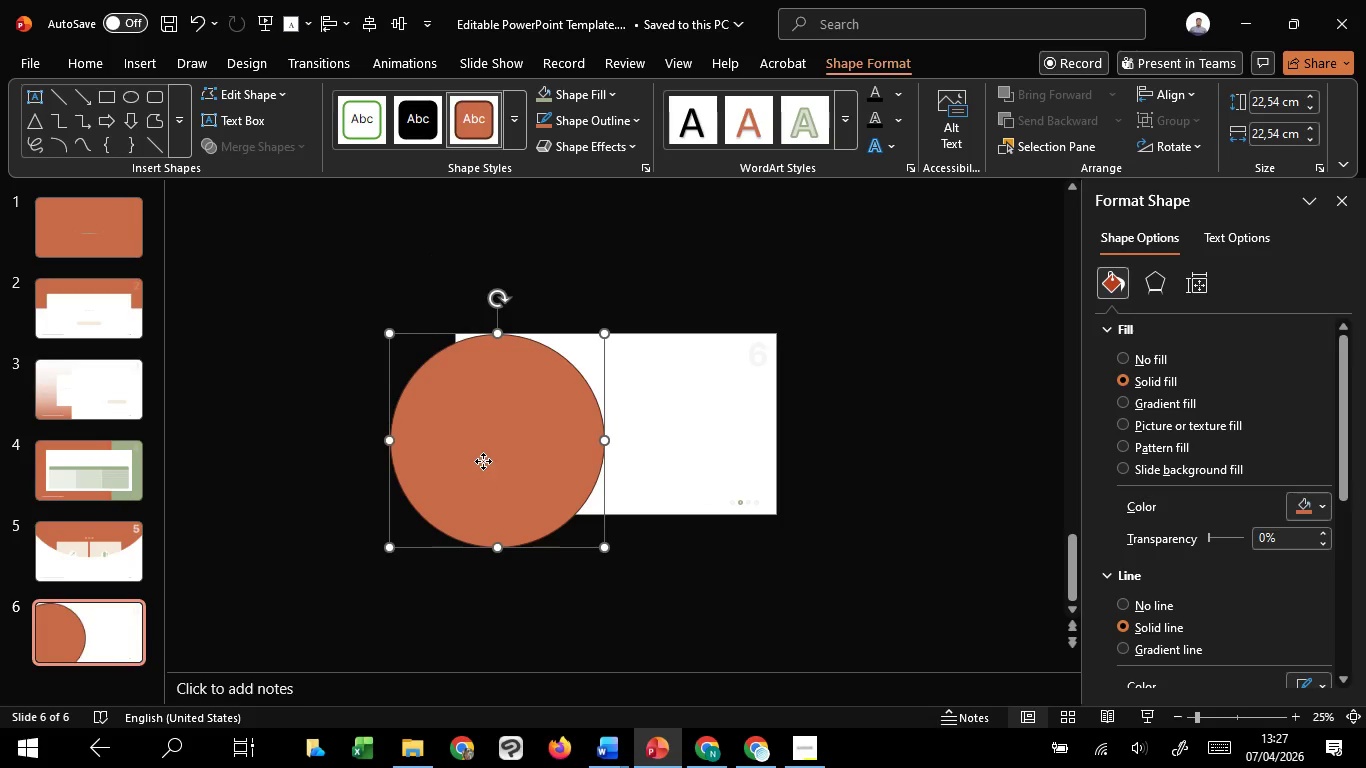 
left_click_drag(start_coordinate=[483, 461], to_coordinate=[478, 445])
 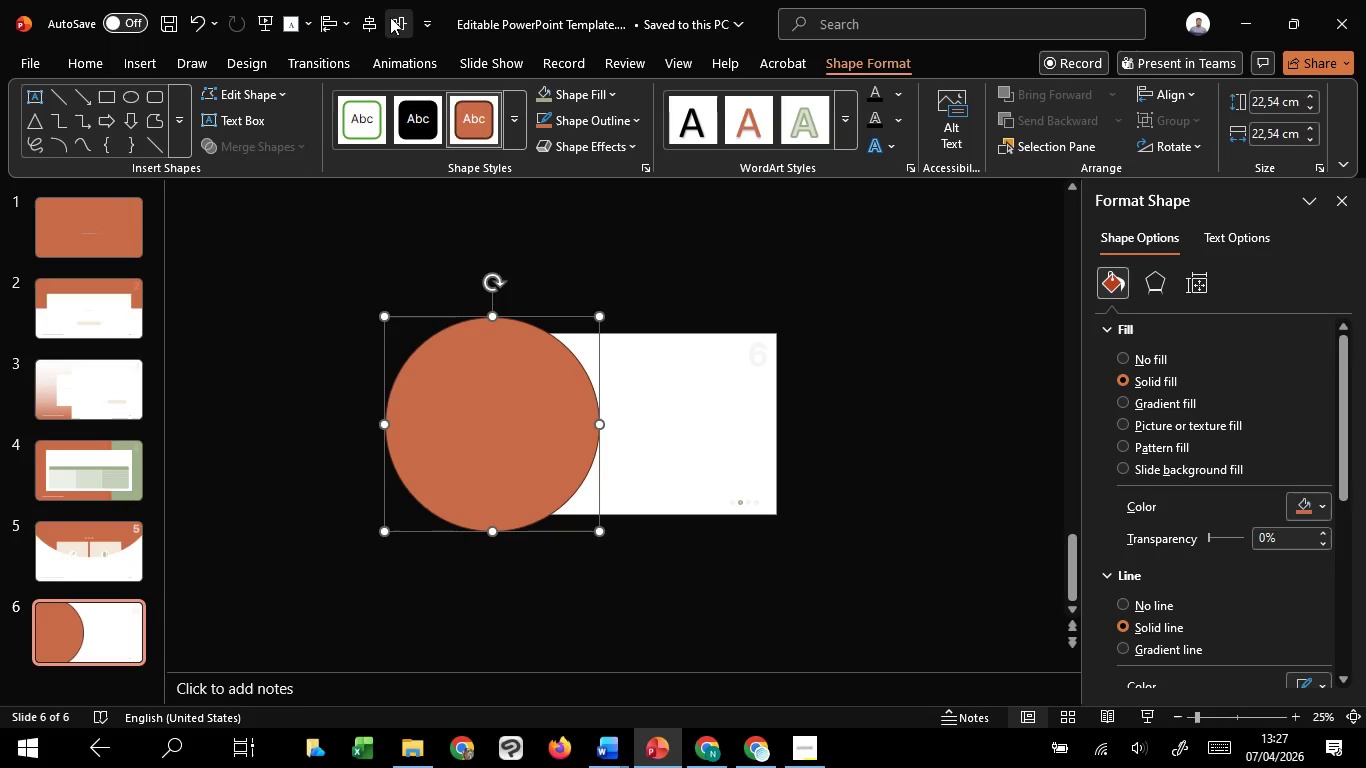 
left_click([397, 17])
 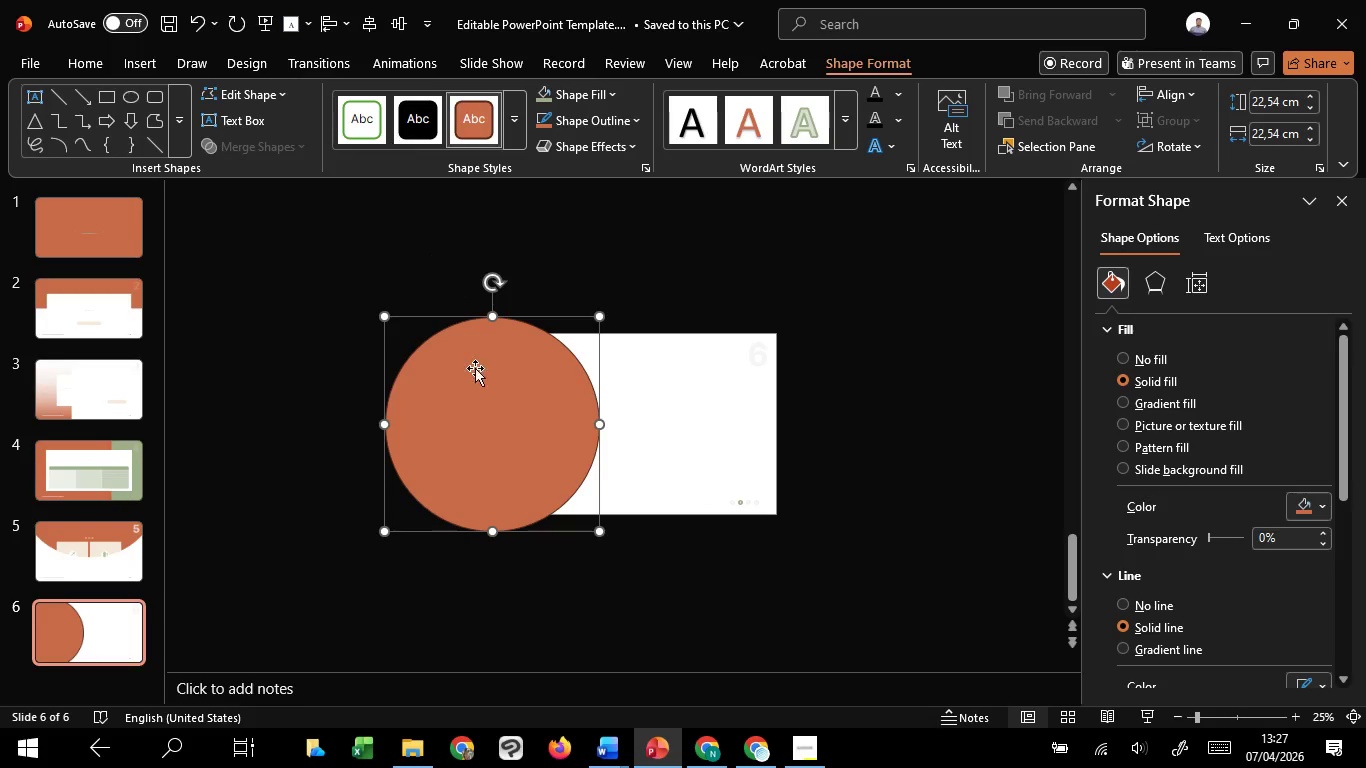 
hold_key(key=ShiftLeft, duration=1.51)
left_click_drag(start_coordinate=[479, 381], to_coordinate=[439, 374])
 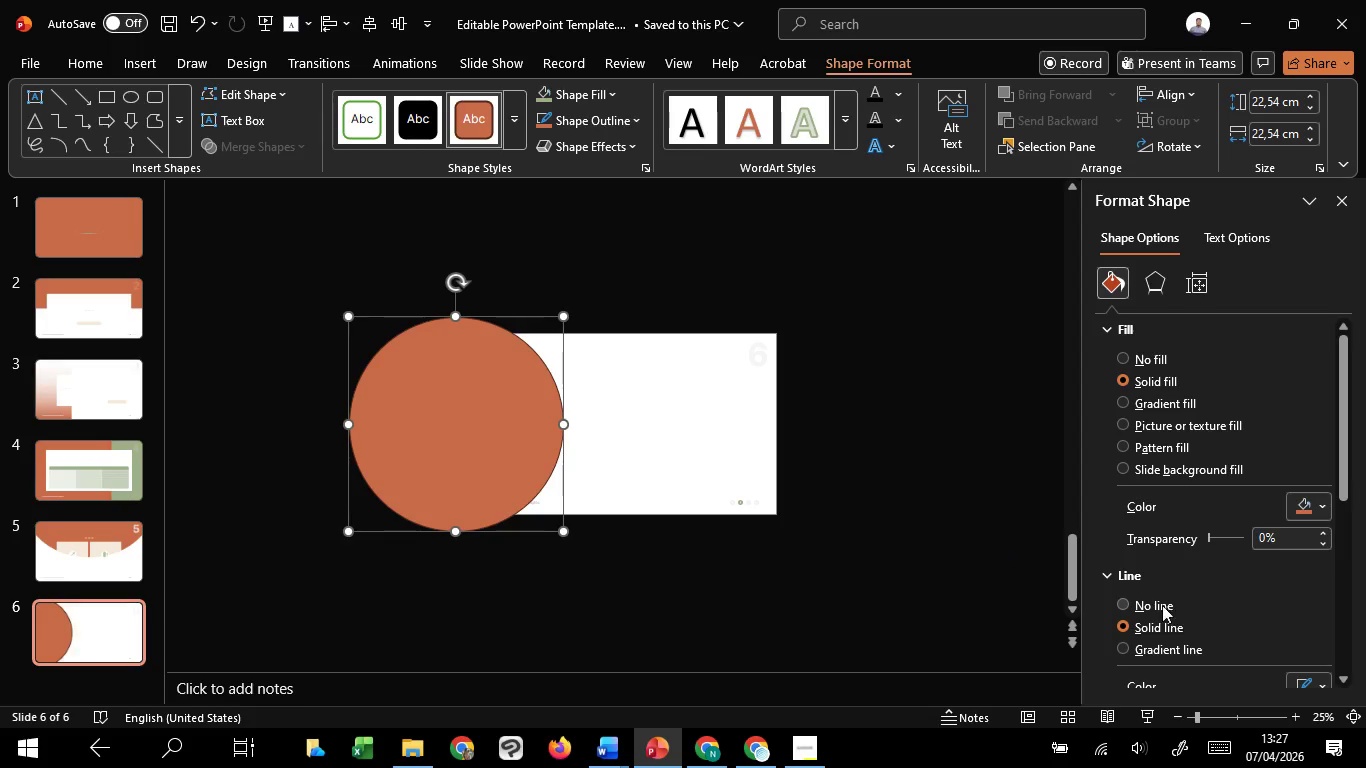 
hold_key(key=ShiftLeft, duration=1.53)
 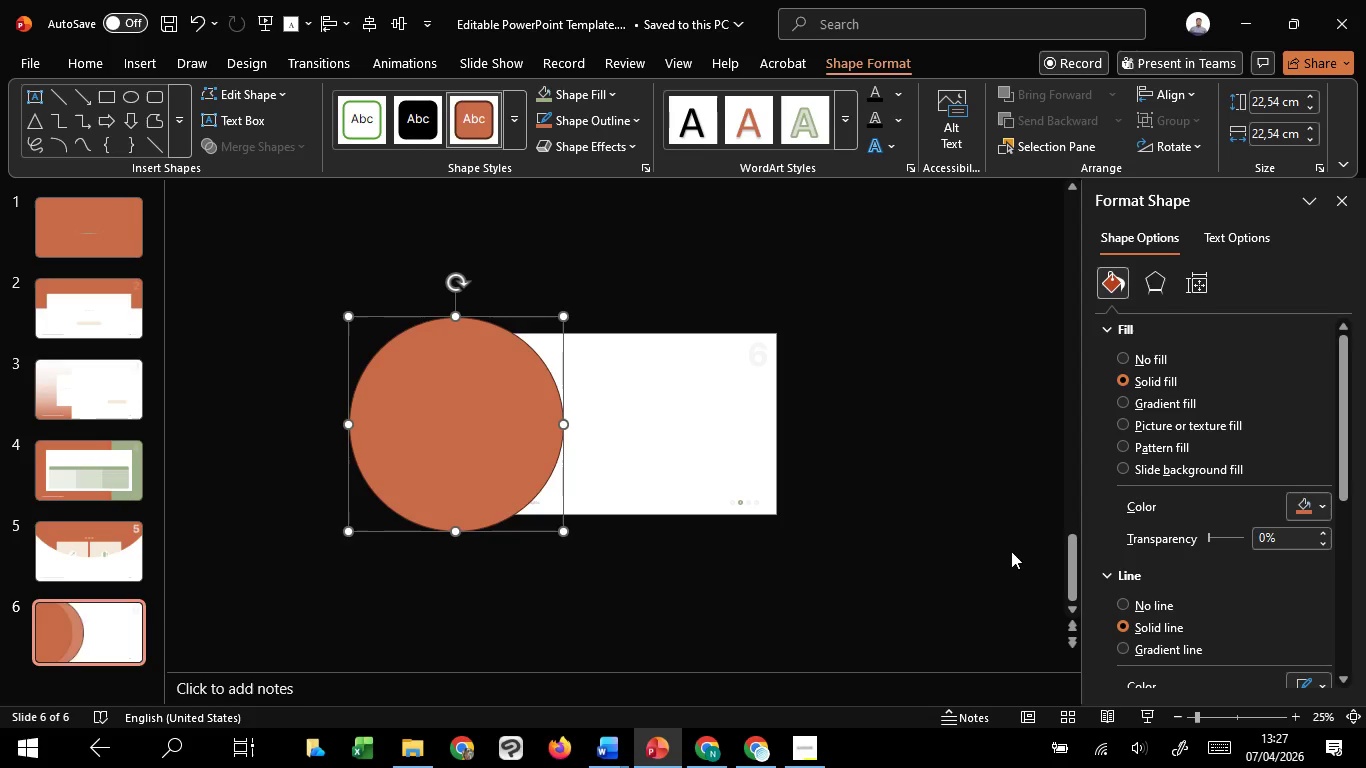 
hold_key(key=ShiftLeft, duration=0.5)
 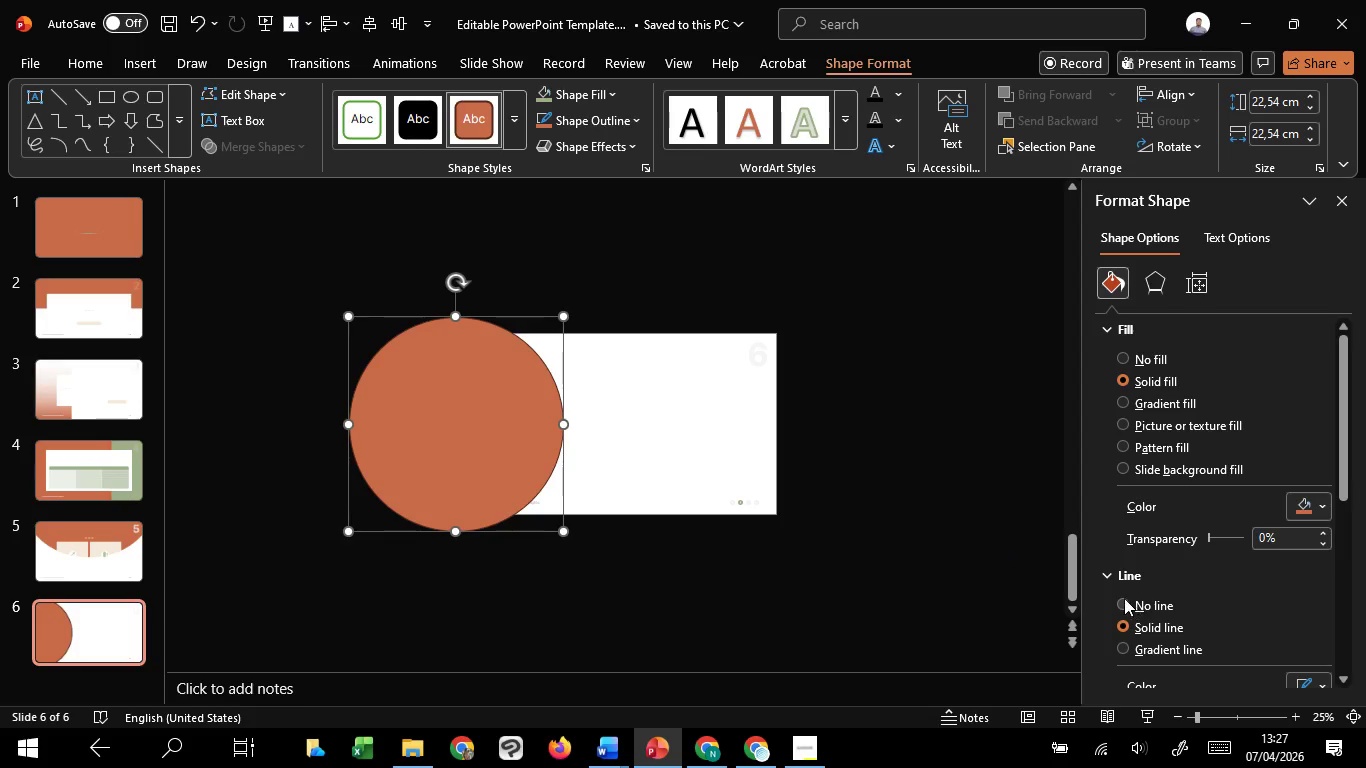 
left_click([1124, 598])
 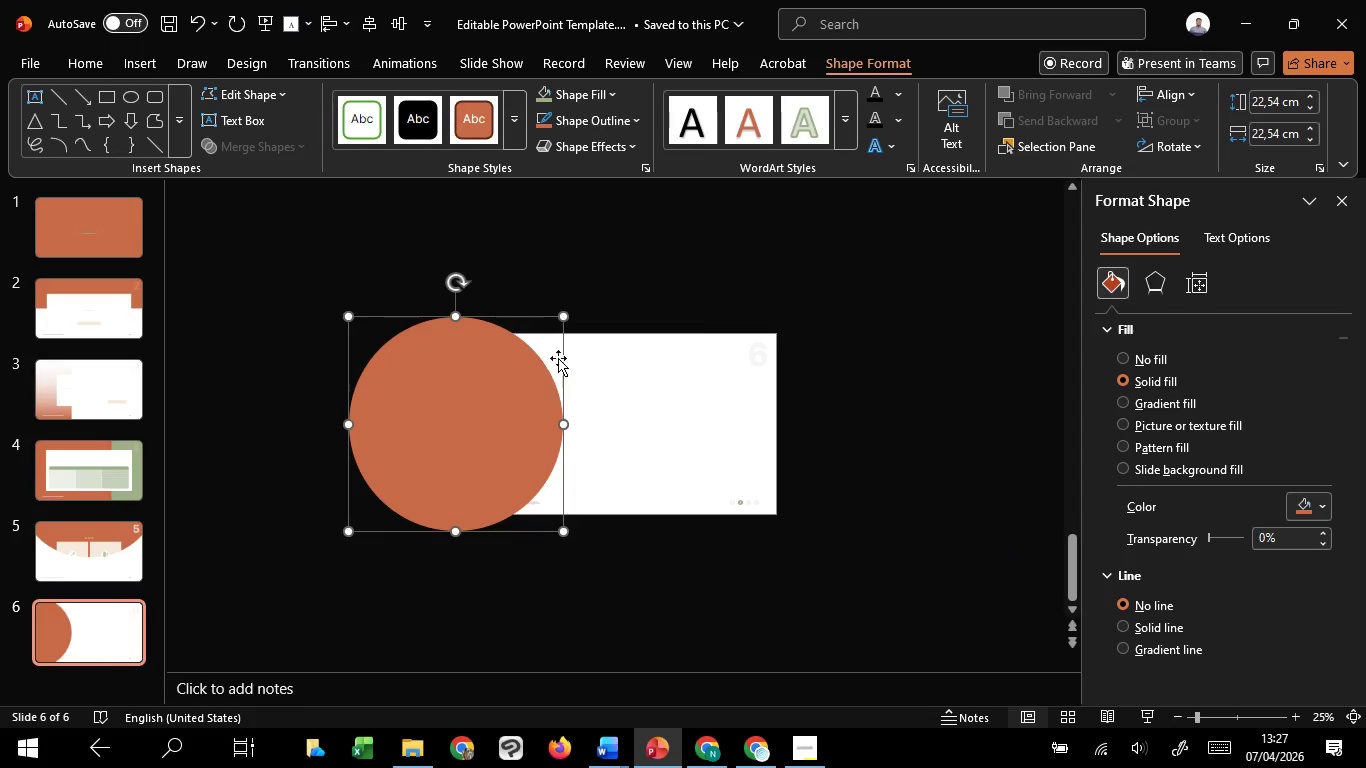 
hold_key(key=ControlLeft, duration=1.76)
hold_key(key=ShiftLeft, duration=1.52)
left_click_drag(start_coordinate=[565, 320], to_coordinate=[573, 313])
 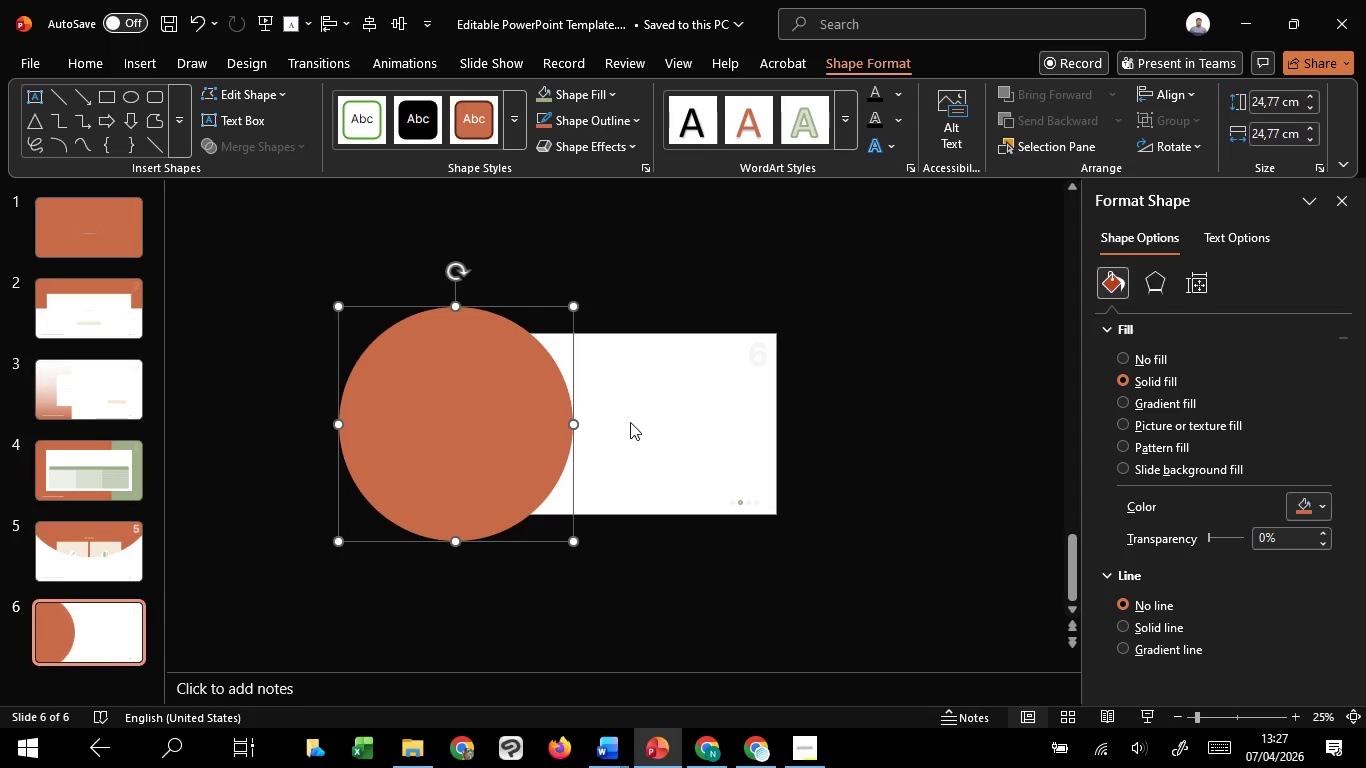 
left_click([630, 422])
 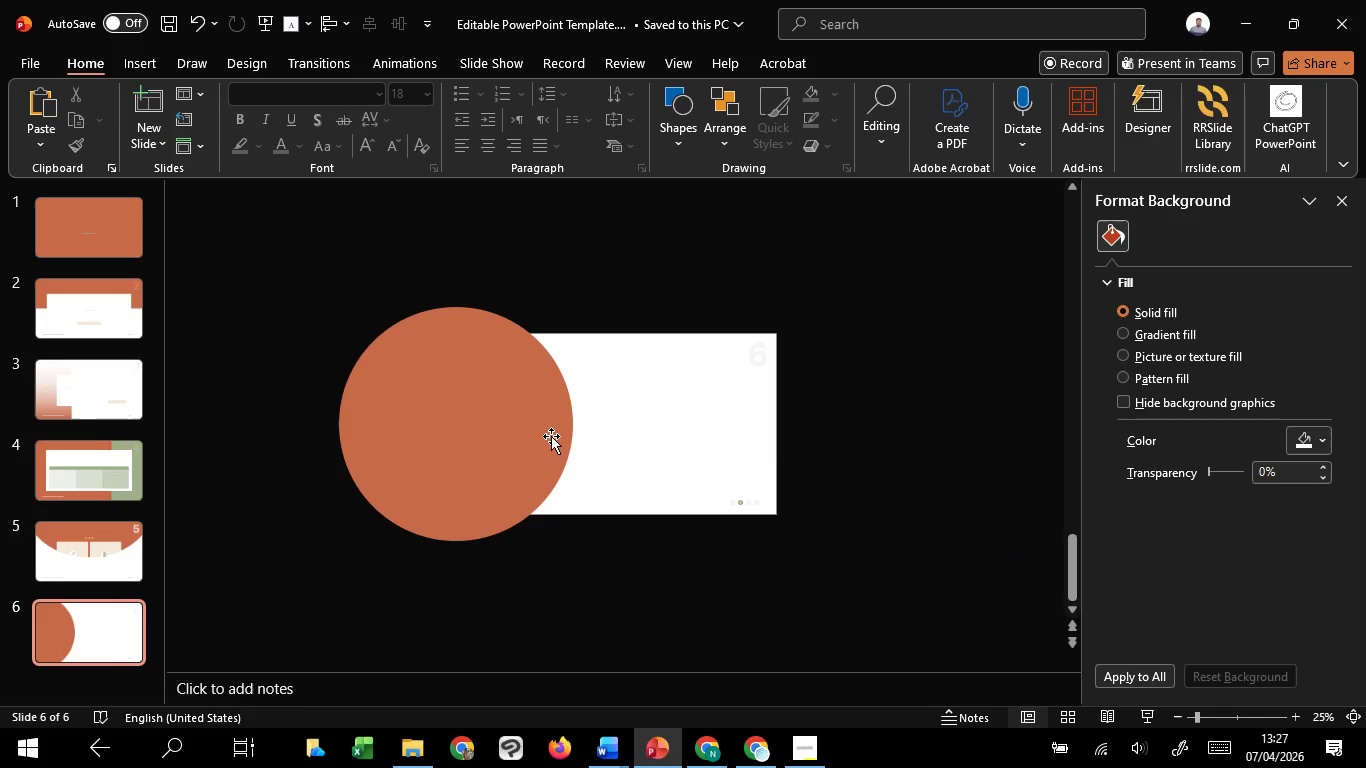 
left_click([500, 406])
 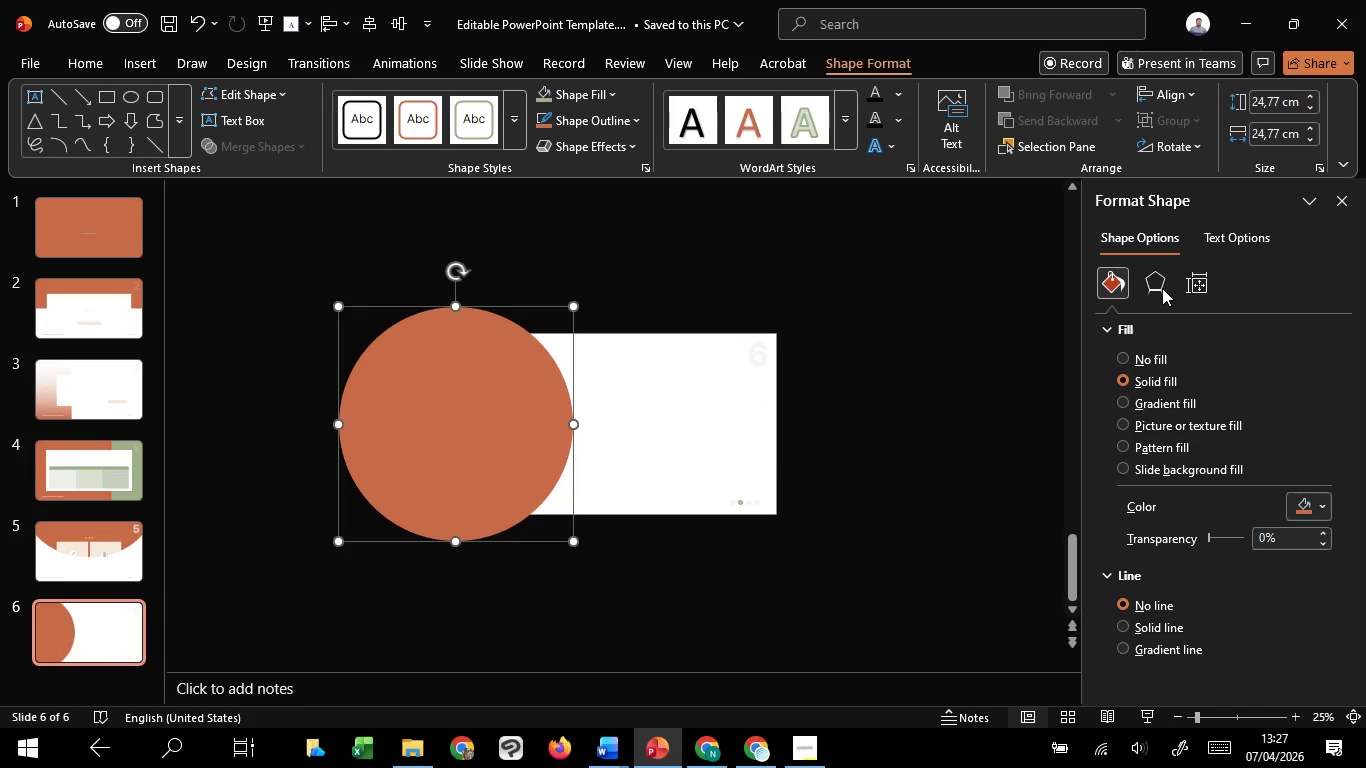 
left_click([1162, 285])
 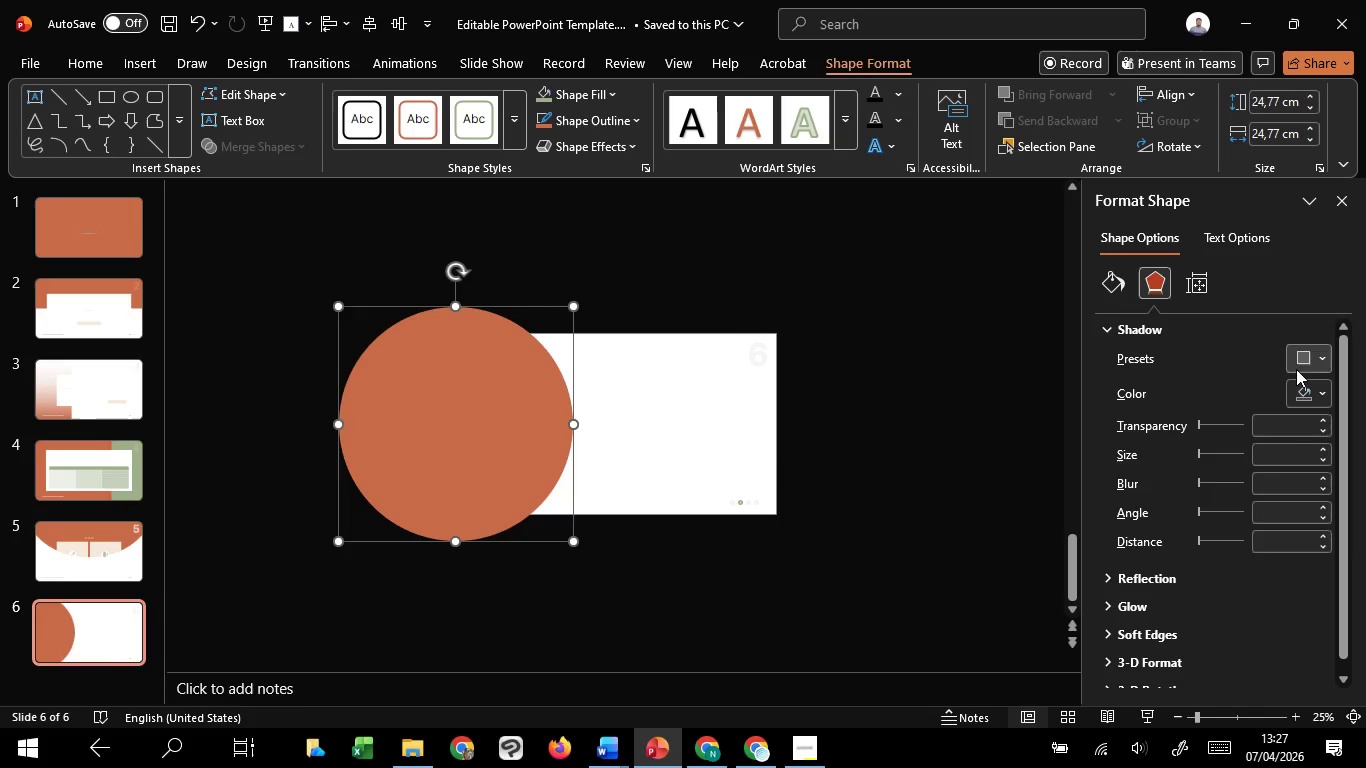 
left_click([1302, 364])
 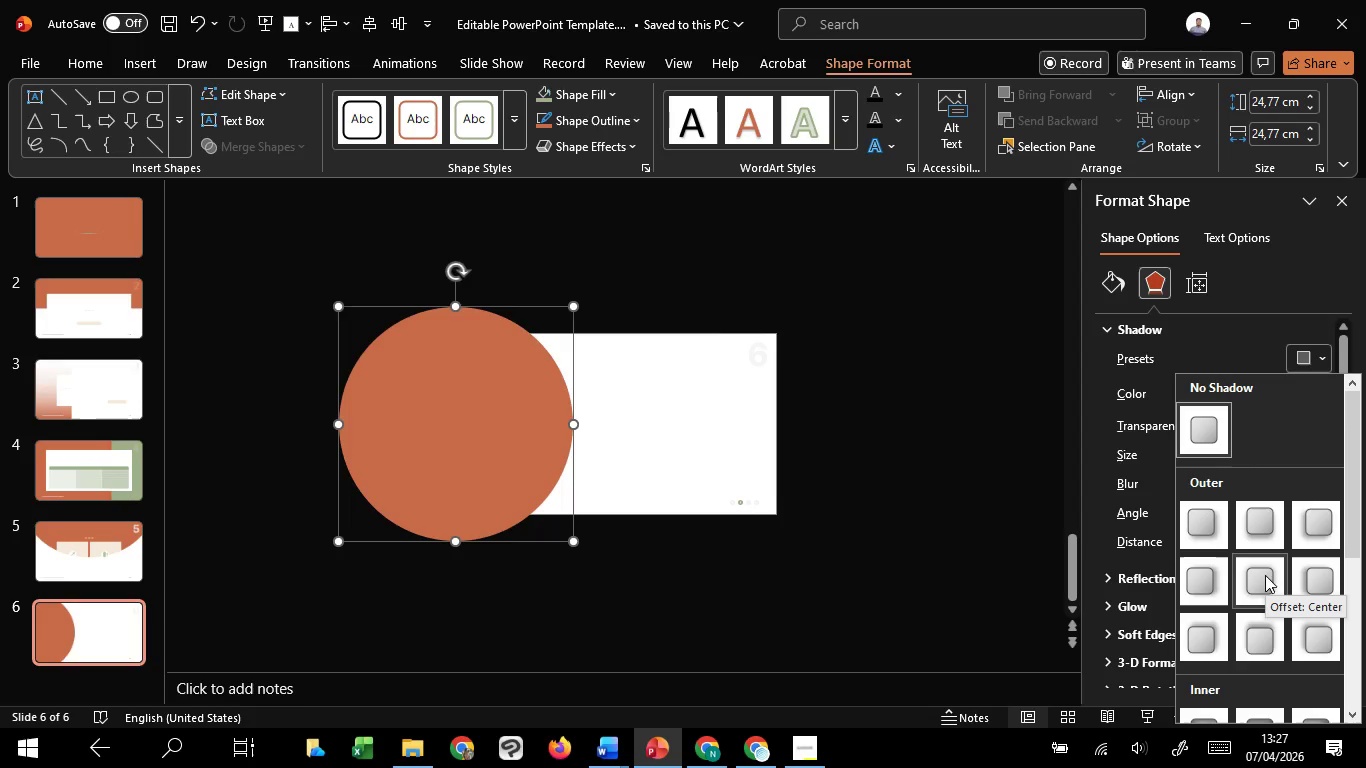 
left_click([1203, 573])
 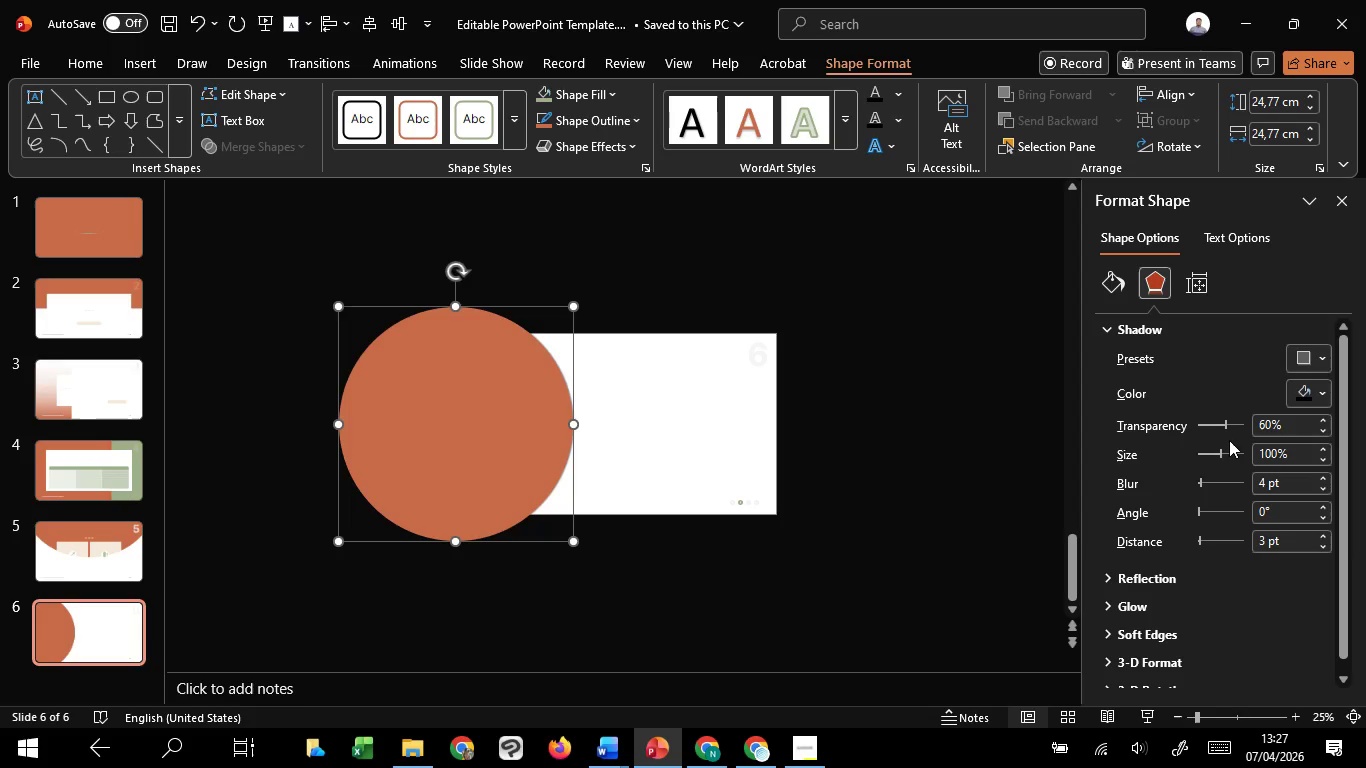 
hold_key(key=ControlLeft, duration=1.52)
scroll: coordinate [857, 506], scroll_direction: up, amount: 2.0
 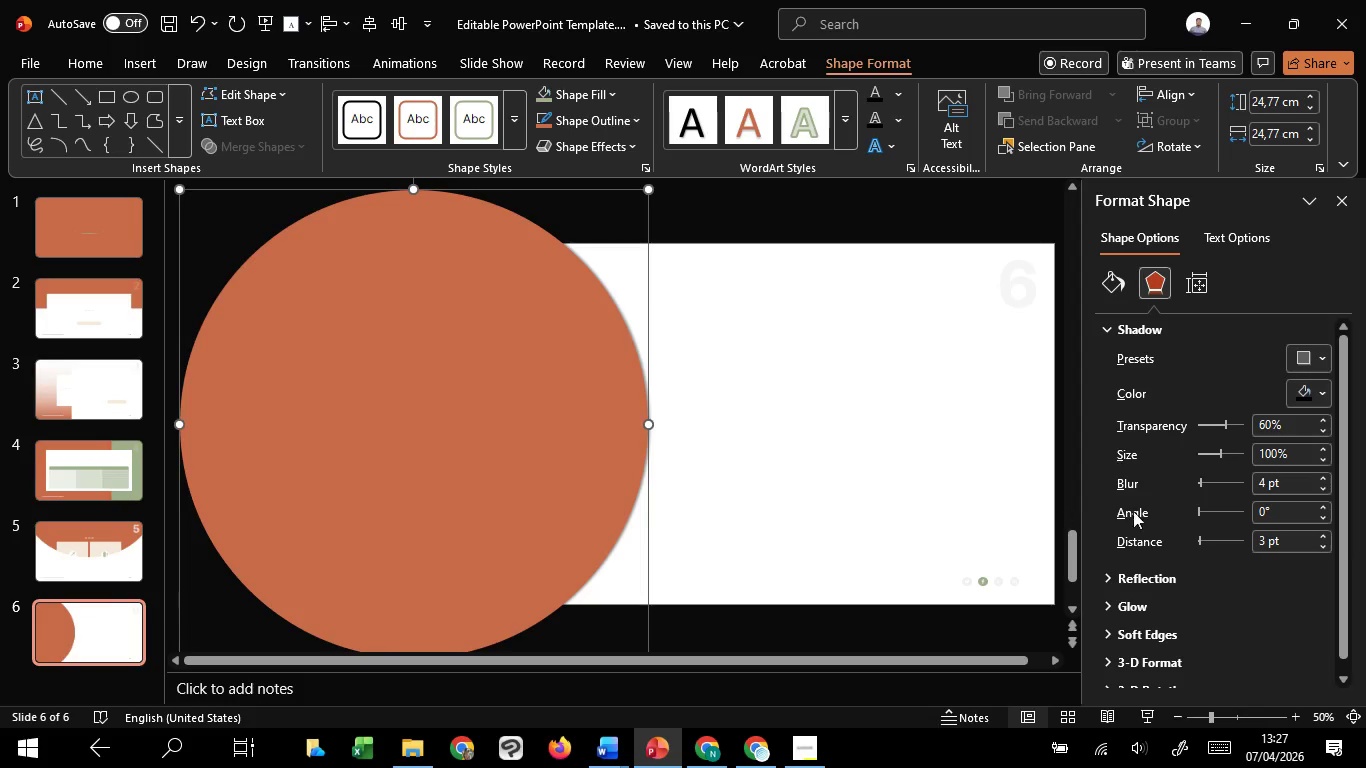 
hold_key(key=ControlLeft, duration=0.47)
 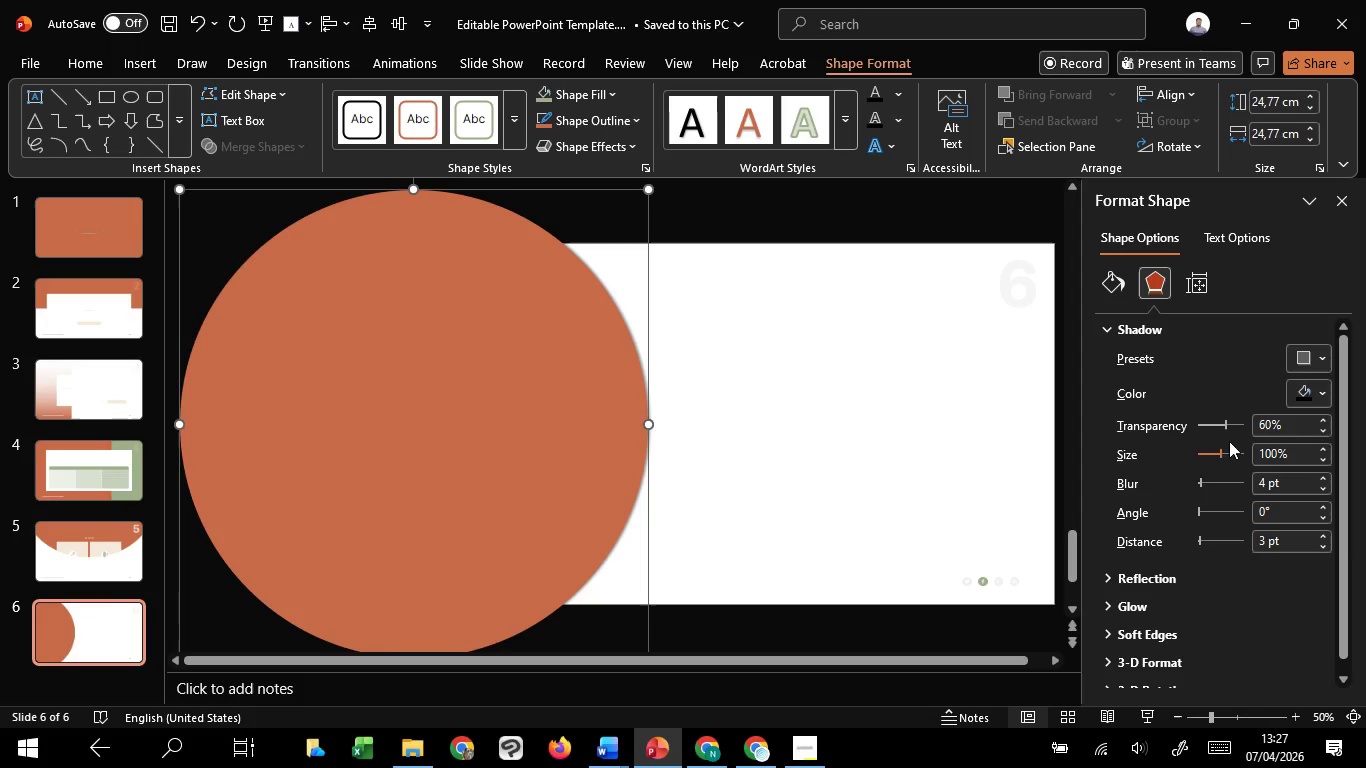 
scroll: coordinate [1222, 428], scroll_direction: up, amount: 31.0
 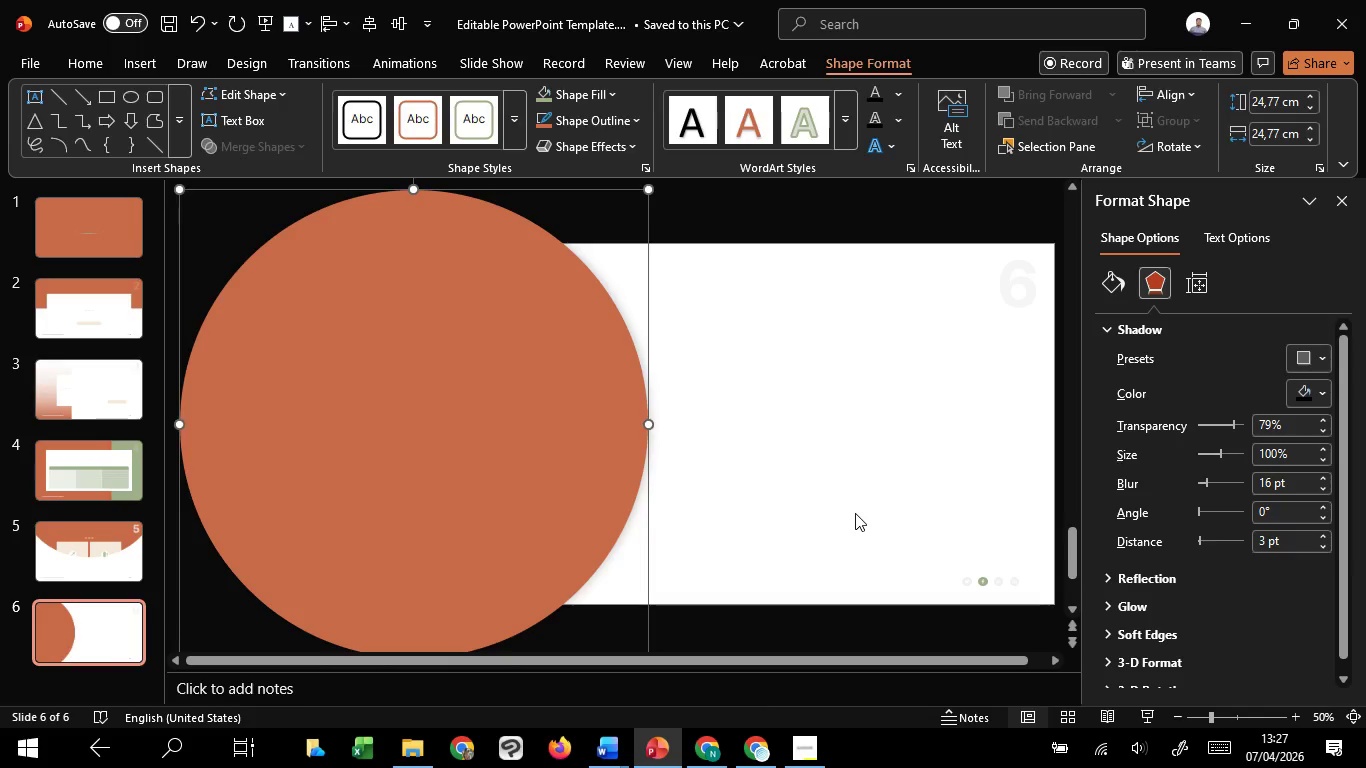 
left_click([855, 513])
 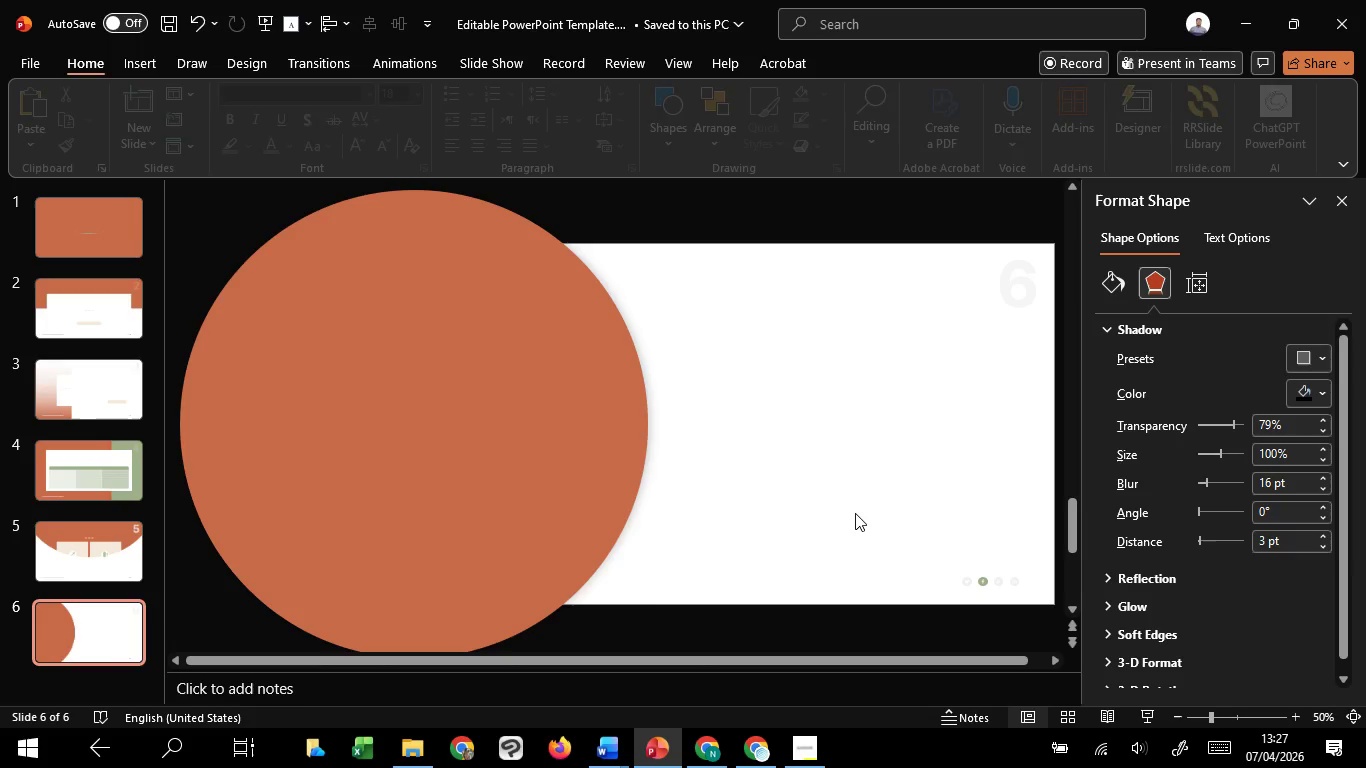 
hold_key(key=ControlLeft, duration=0.78)
scroll: coordinate [855, 513], scroll_direction: down, amount: 2.0
 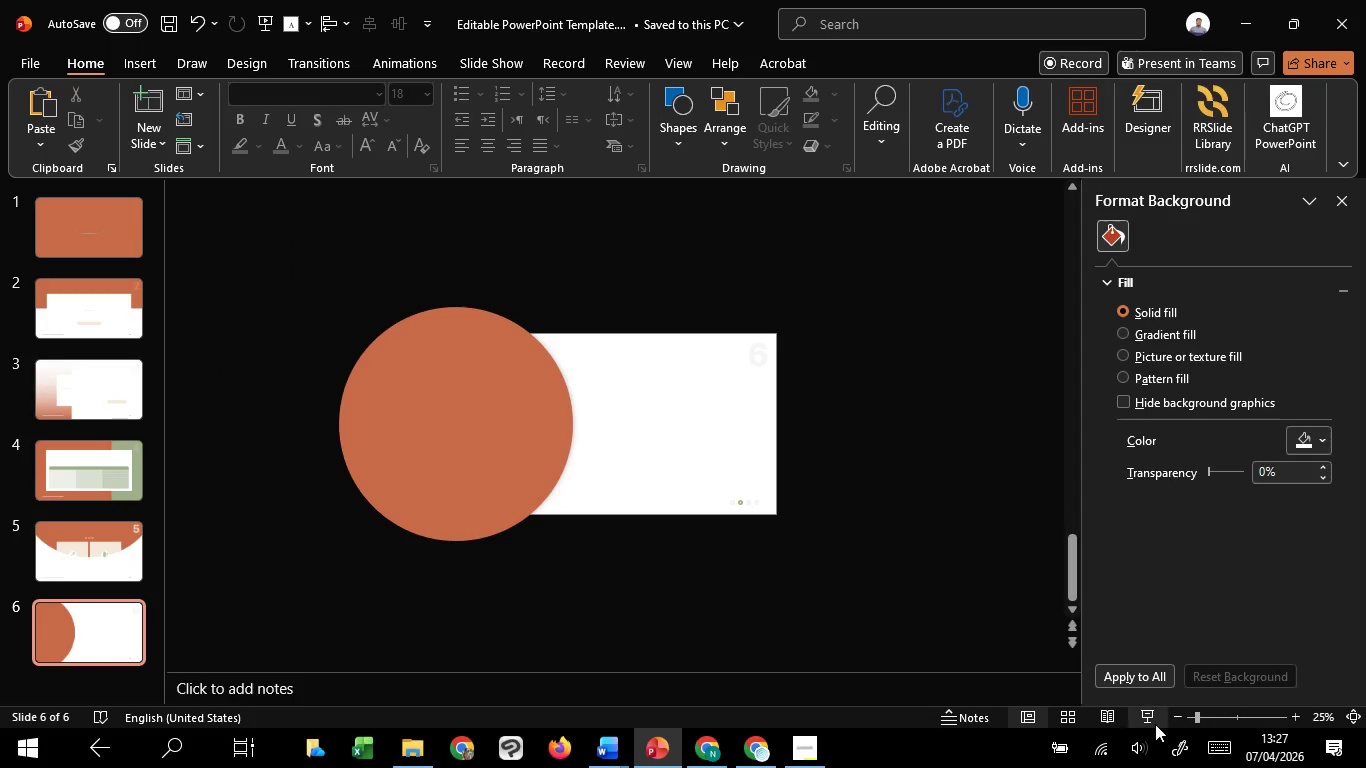 
left_click([1155, 724])
 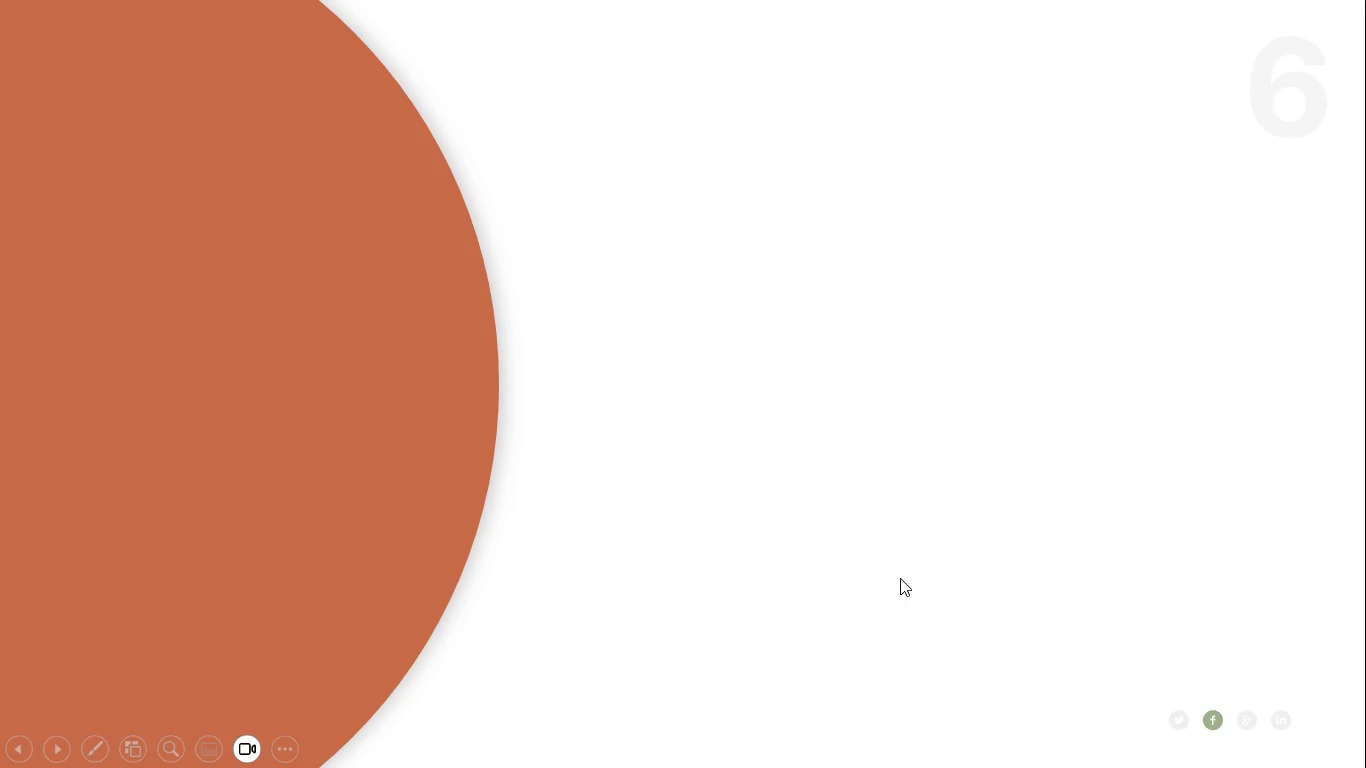 
key(Escape)
 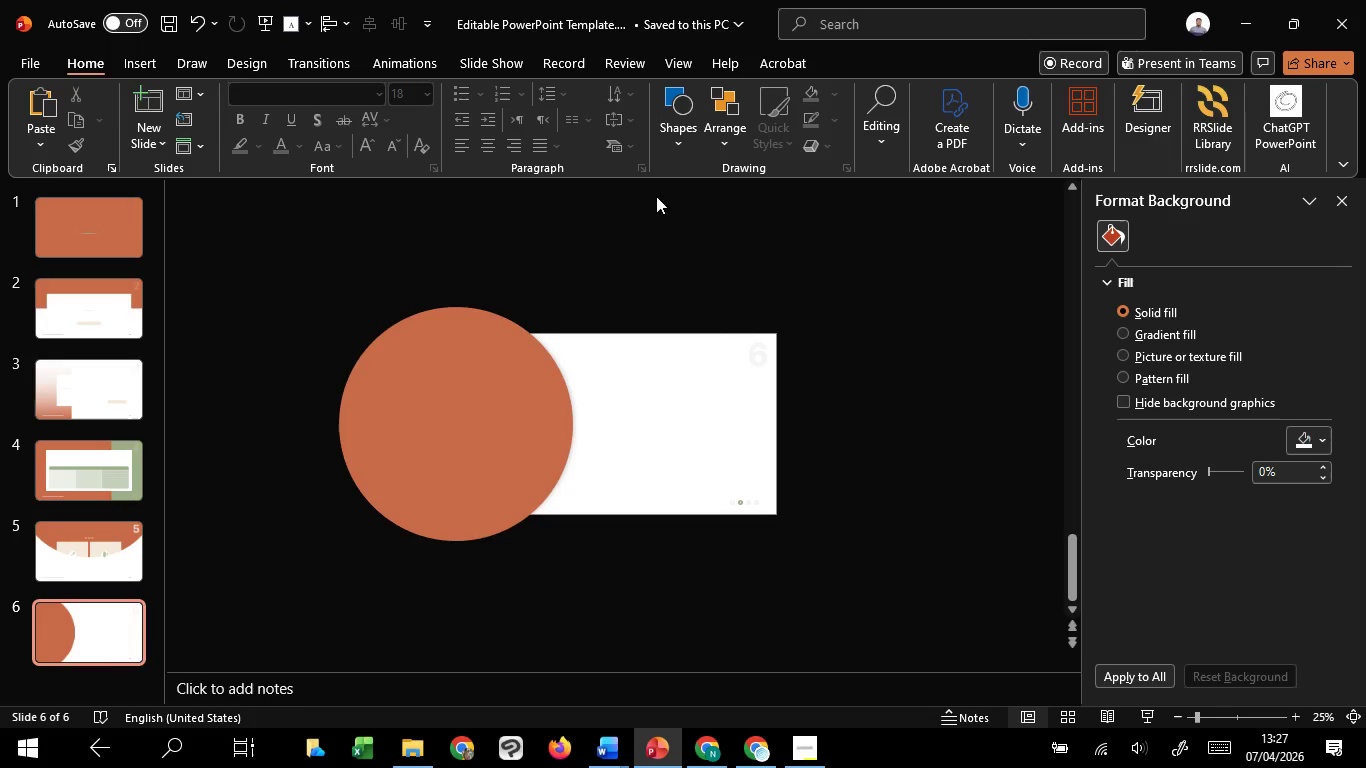 
left_click([670, 142])
 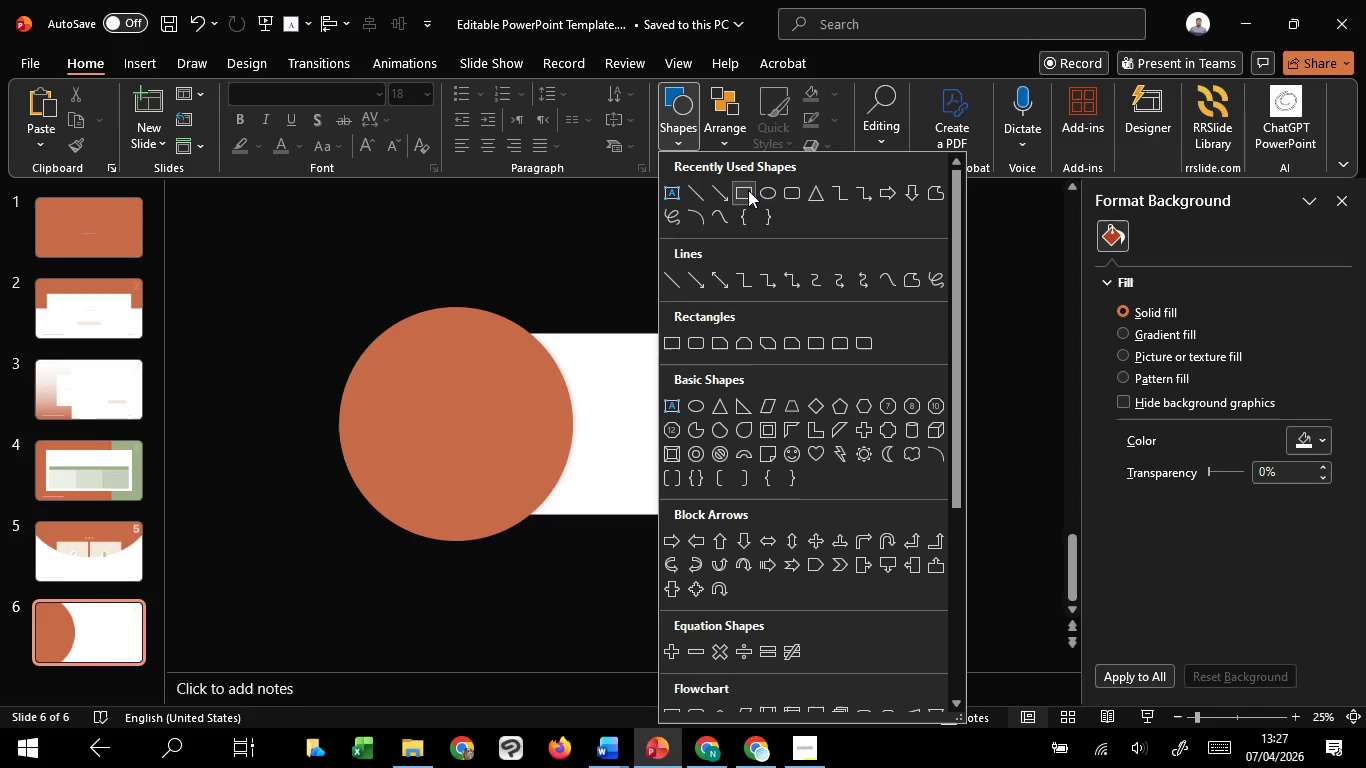 
left_click([748, 190])
 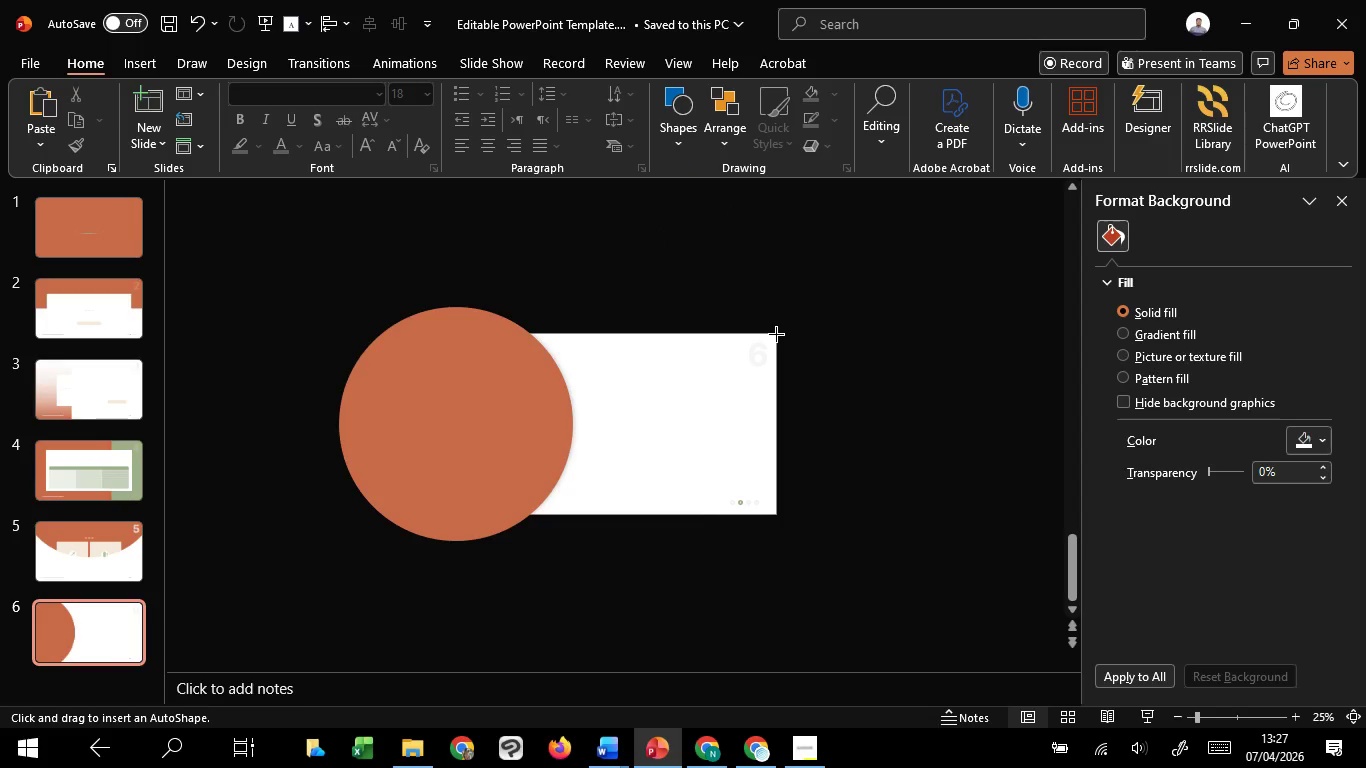 
left_click_drag(start_coordinate=[776, 334], to_coordinate=[452, 509])
 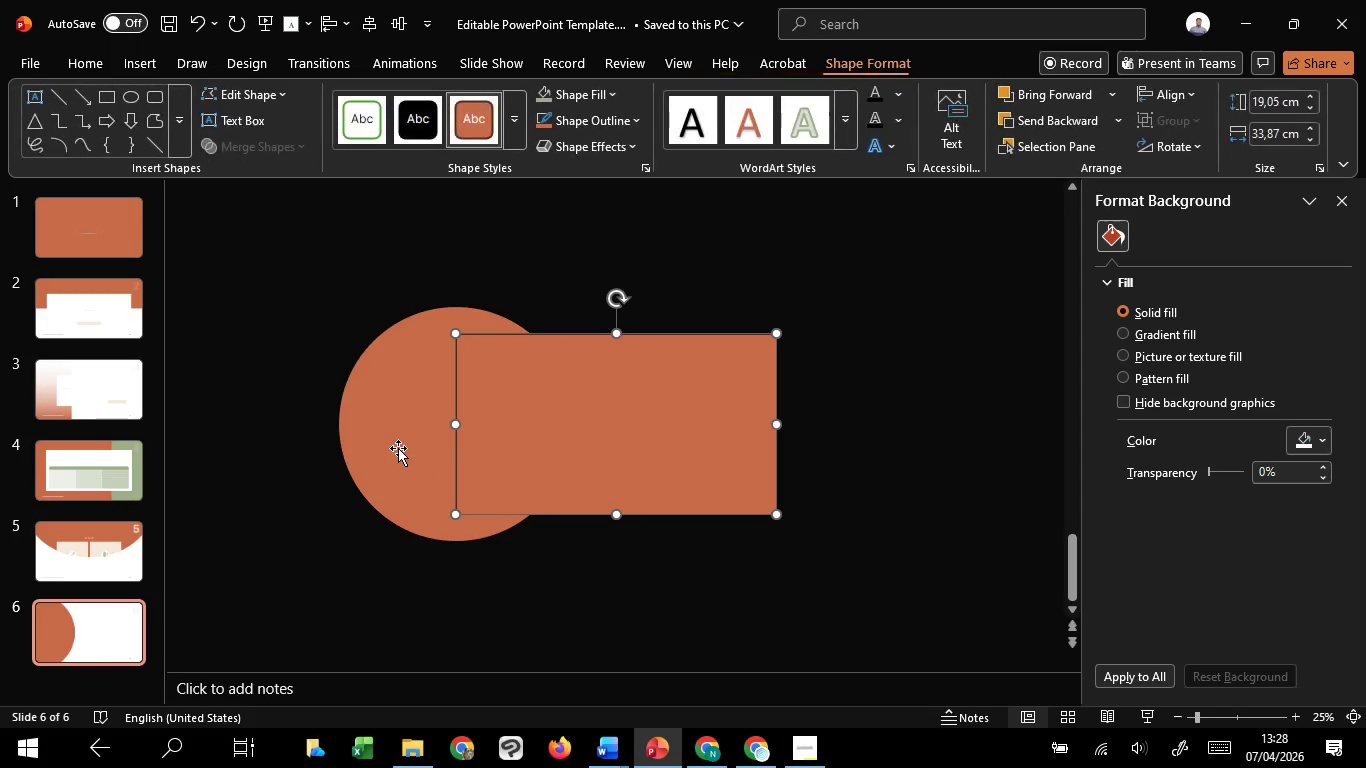 
hold_key(key=ShiftLeft, duration=0.97)
left_click([397, 447])
 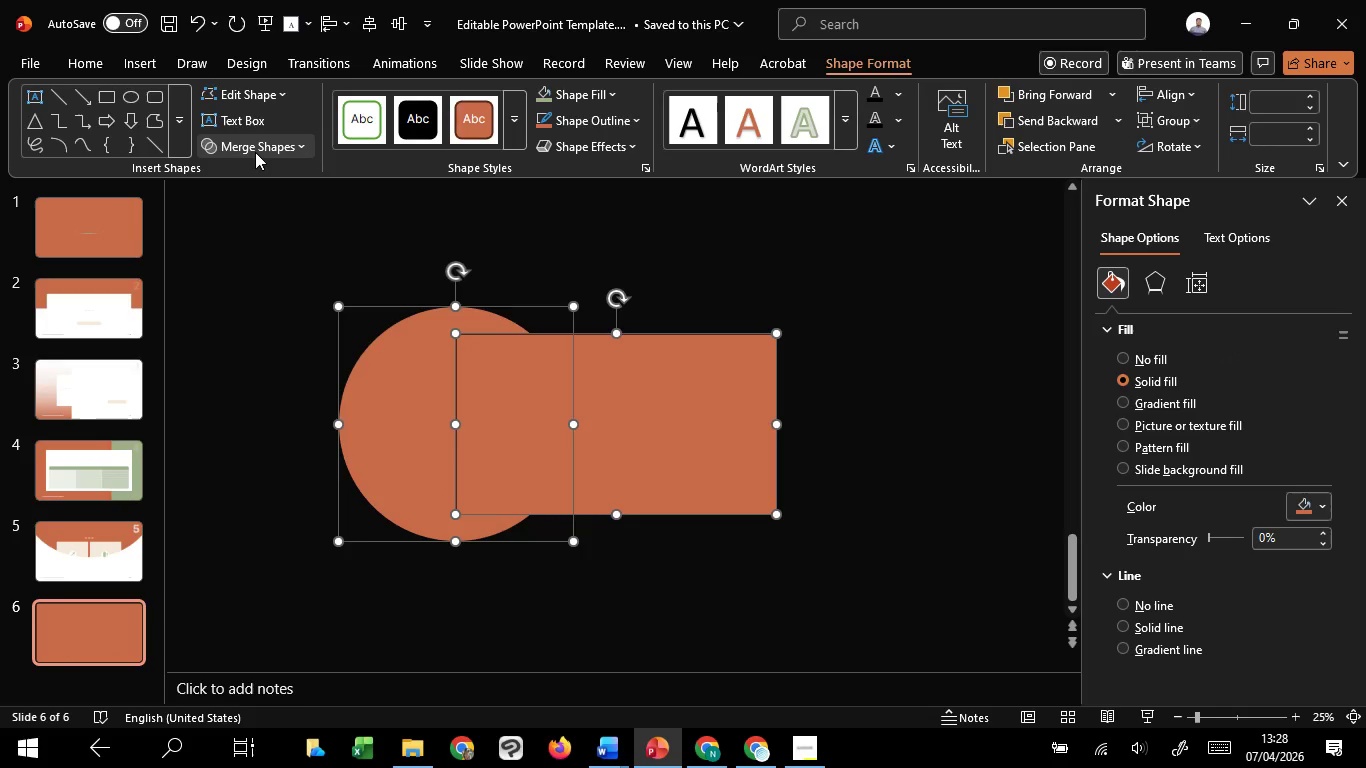 
left_click([255, 152])
 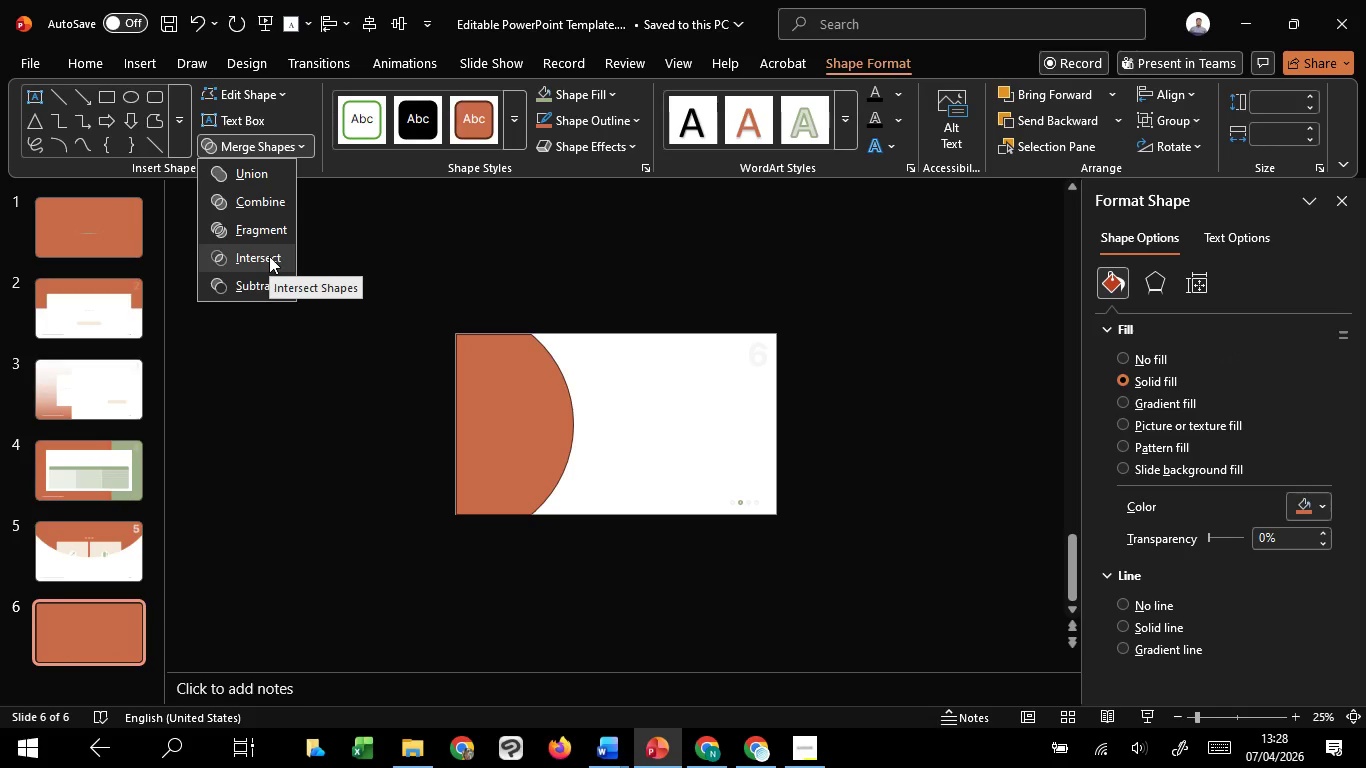 
left_click([269, 256])
 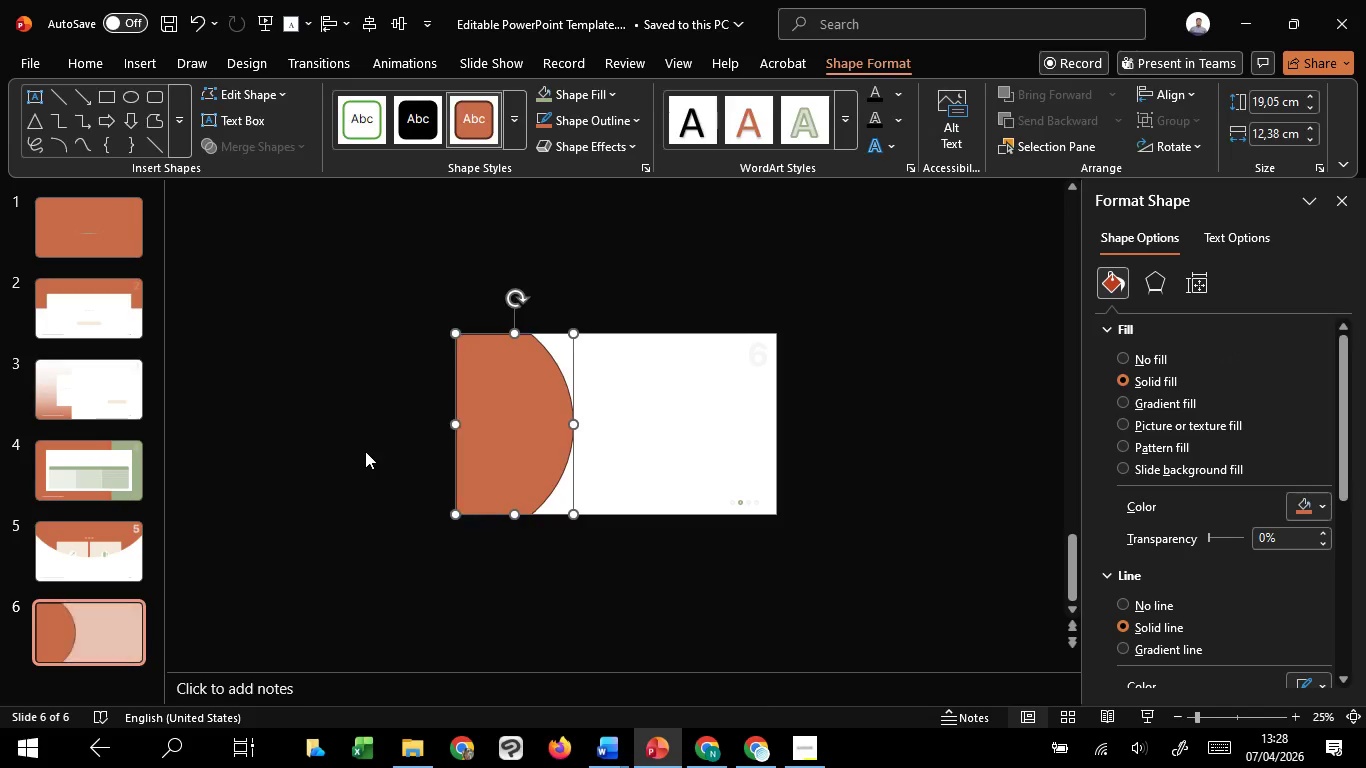 
left_click([365, 451])
 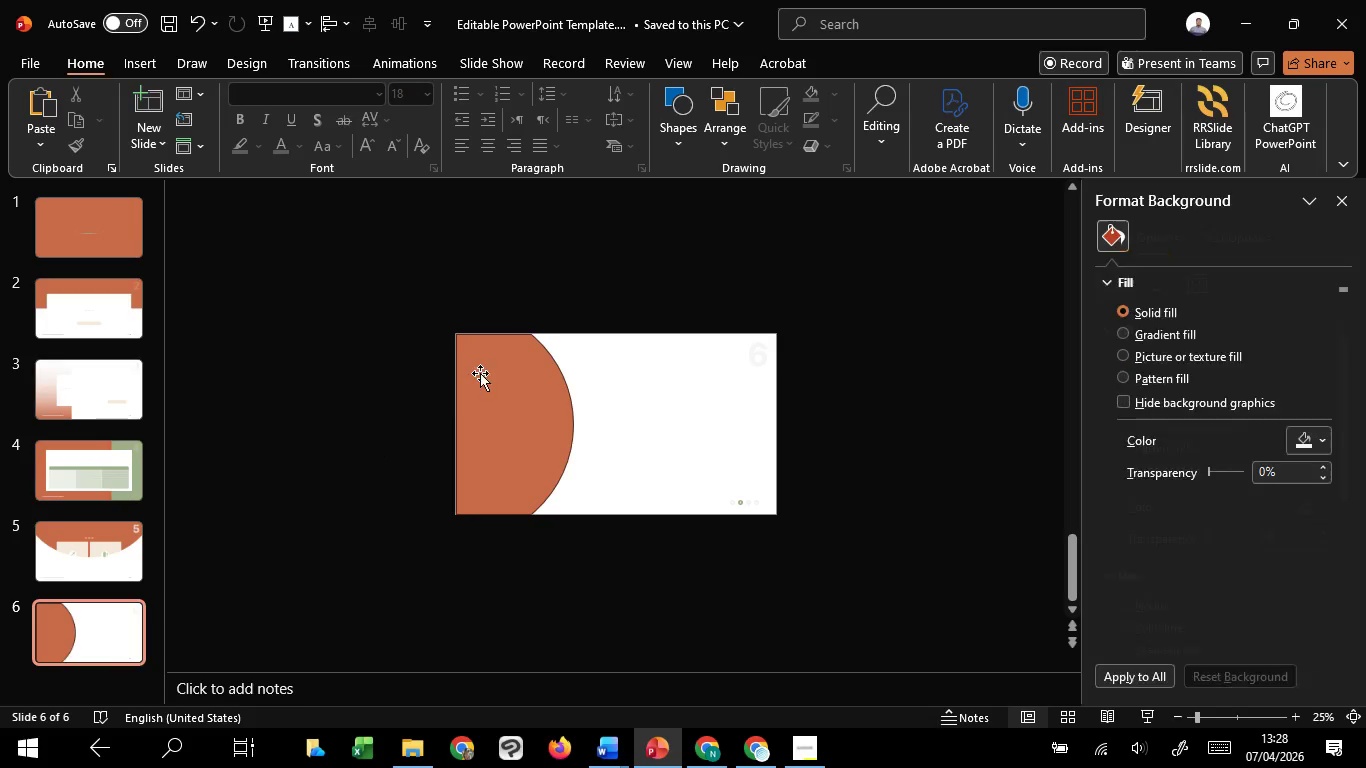 
left_click([480, 373])
 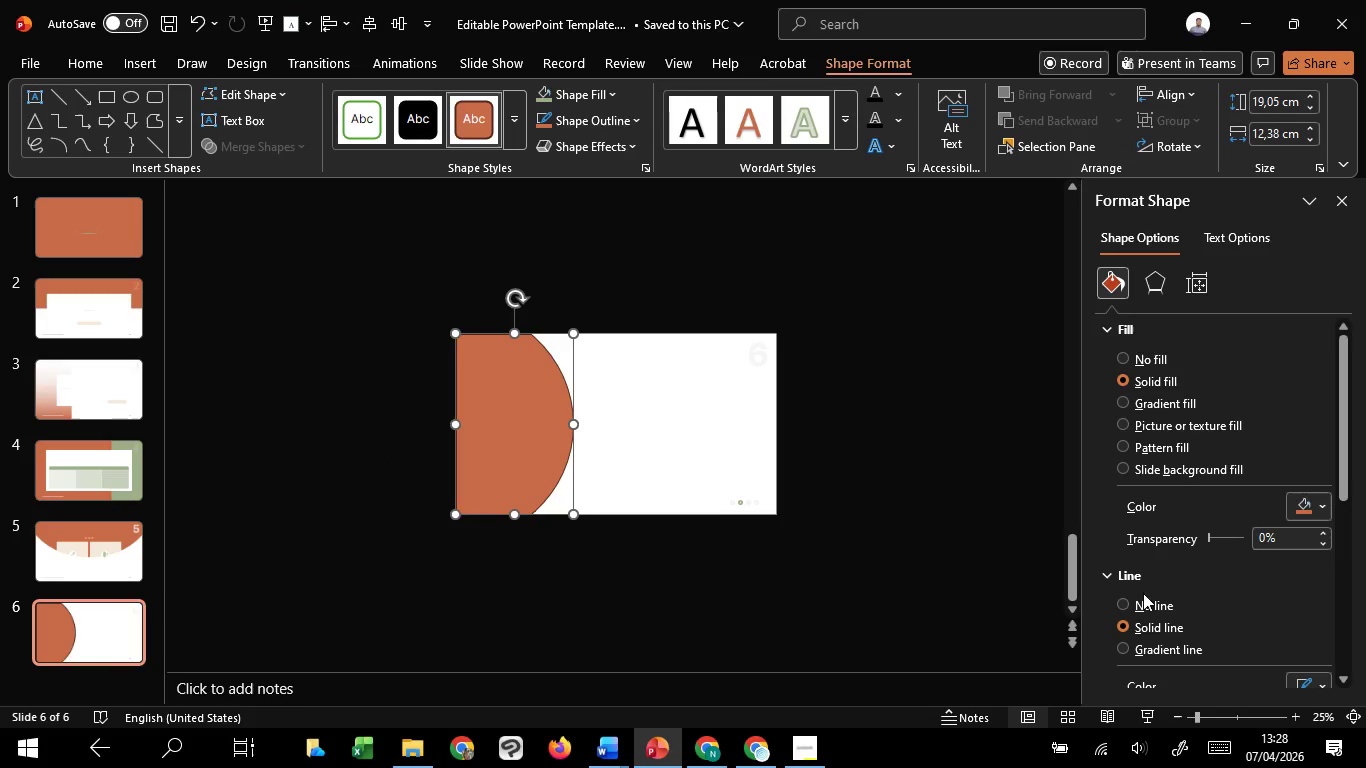 
left_click([1140, 602])
 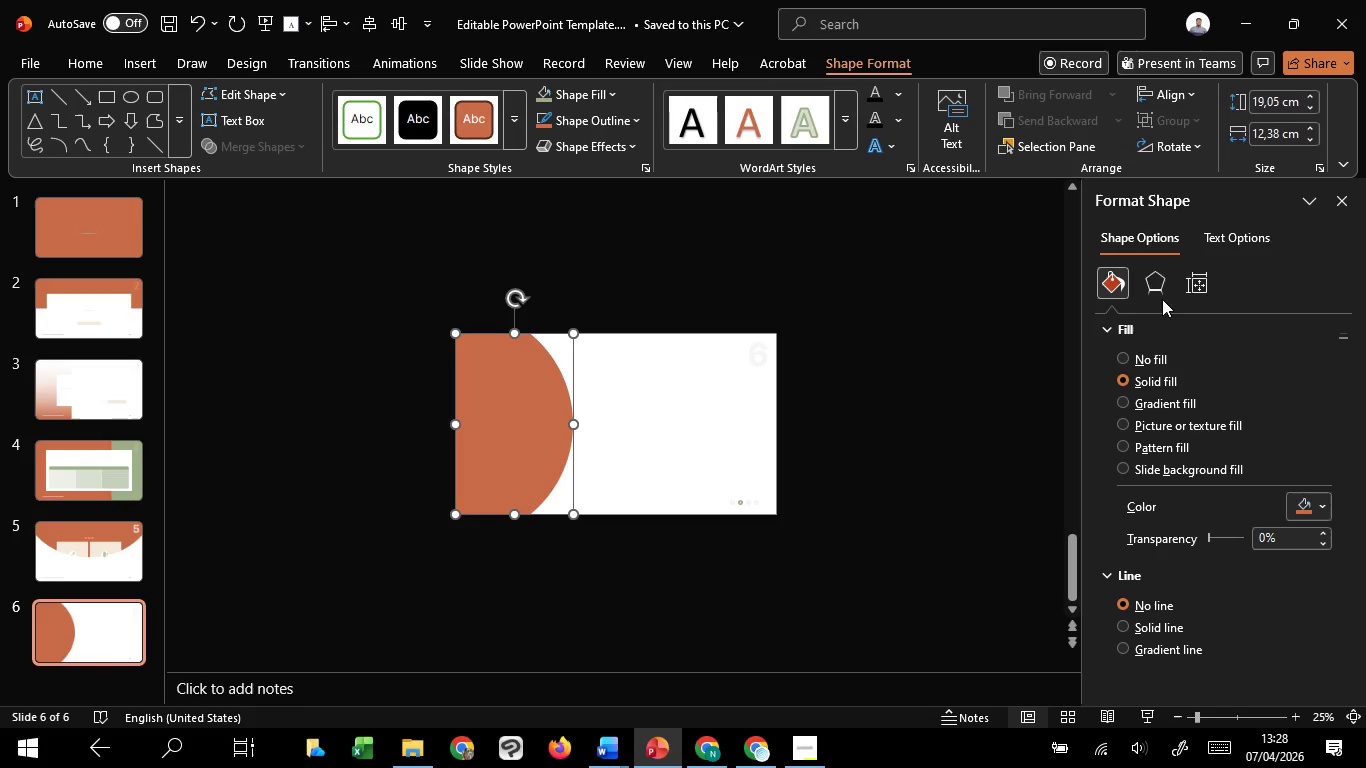 
left_click([1154, 284])
 